 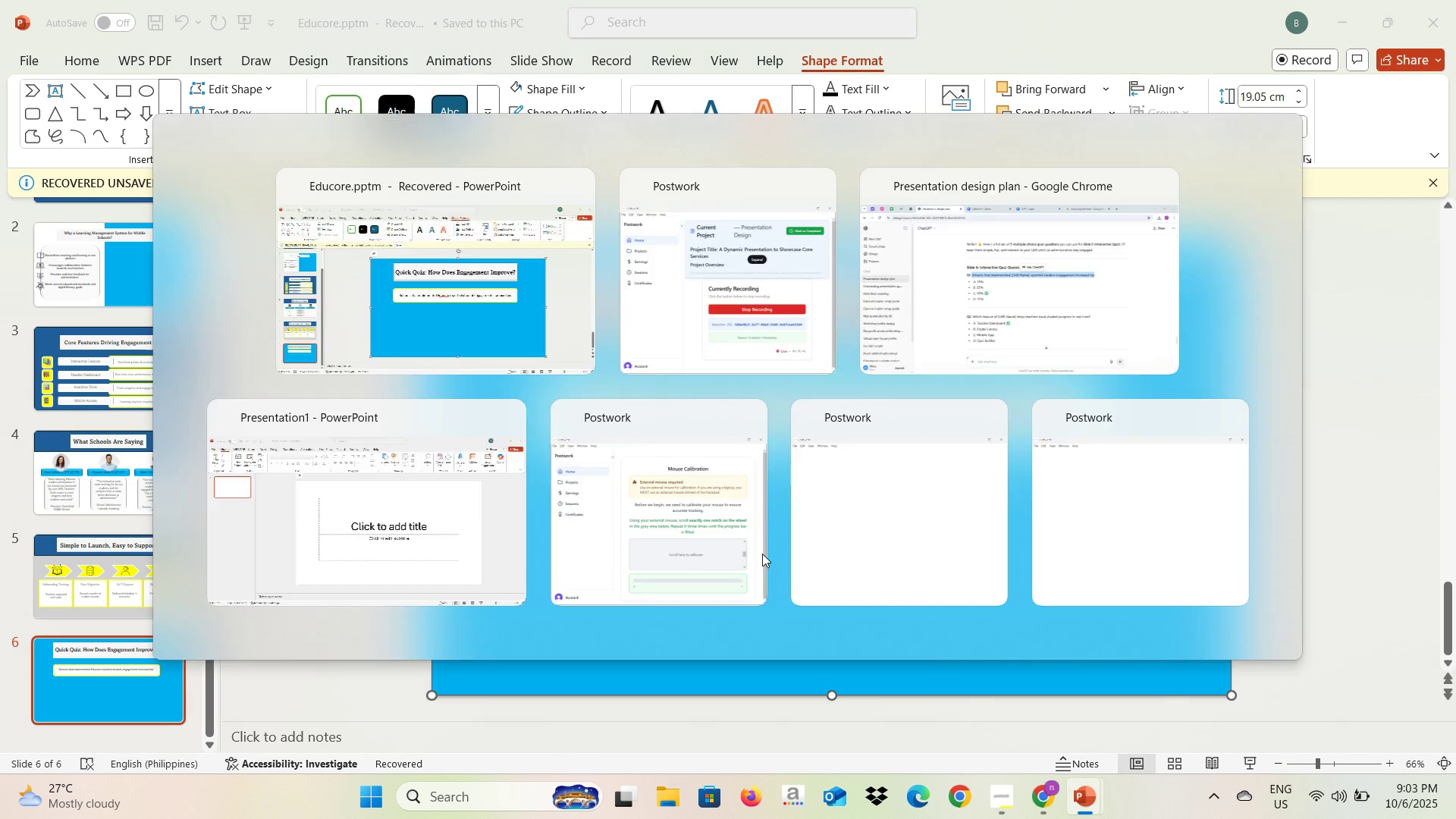 
key(Alt+Tab)
 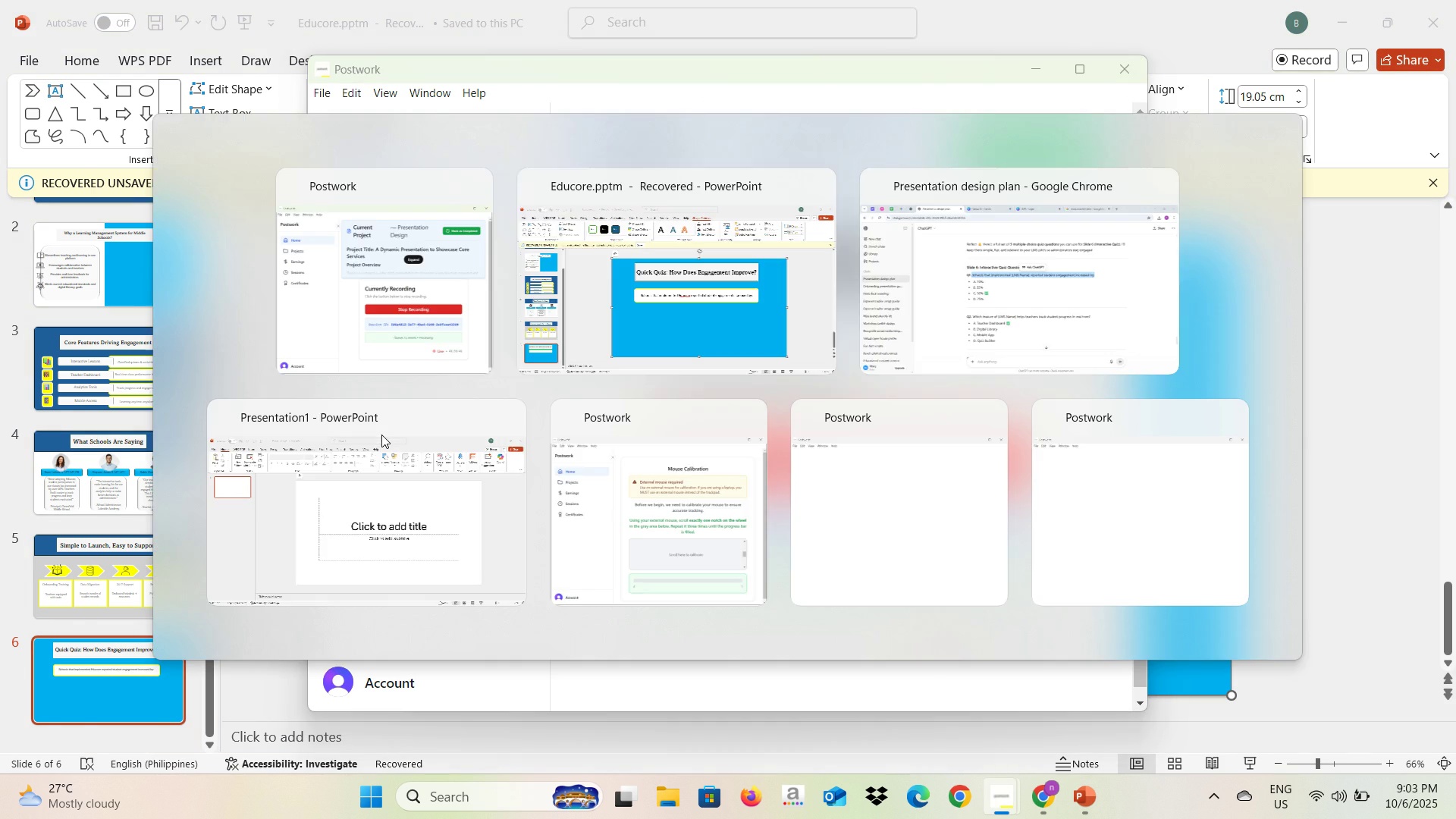 
key(Alt+Tab)
 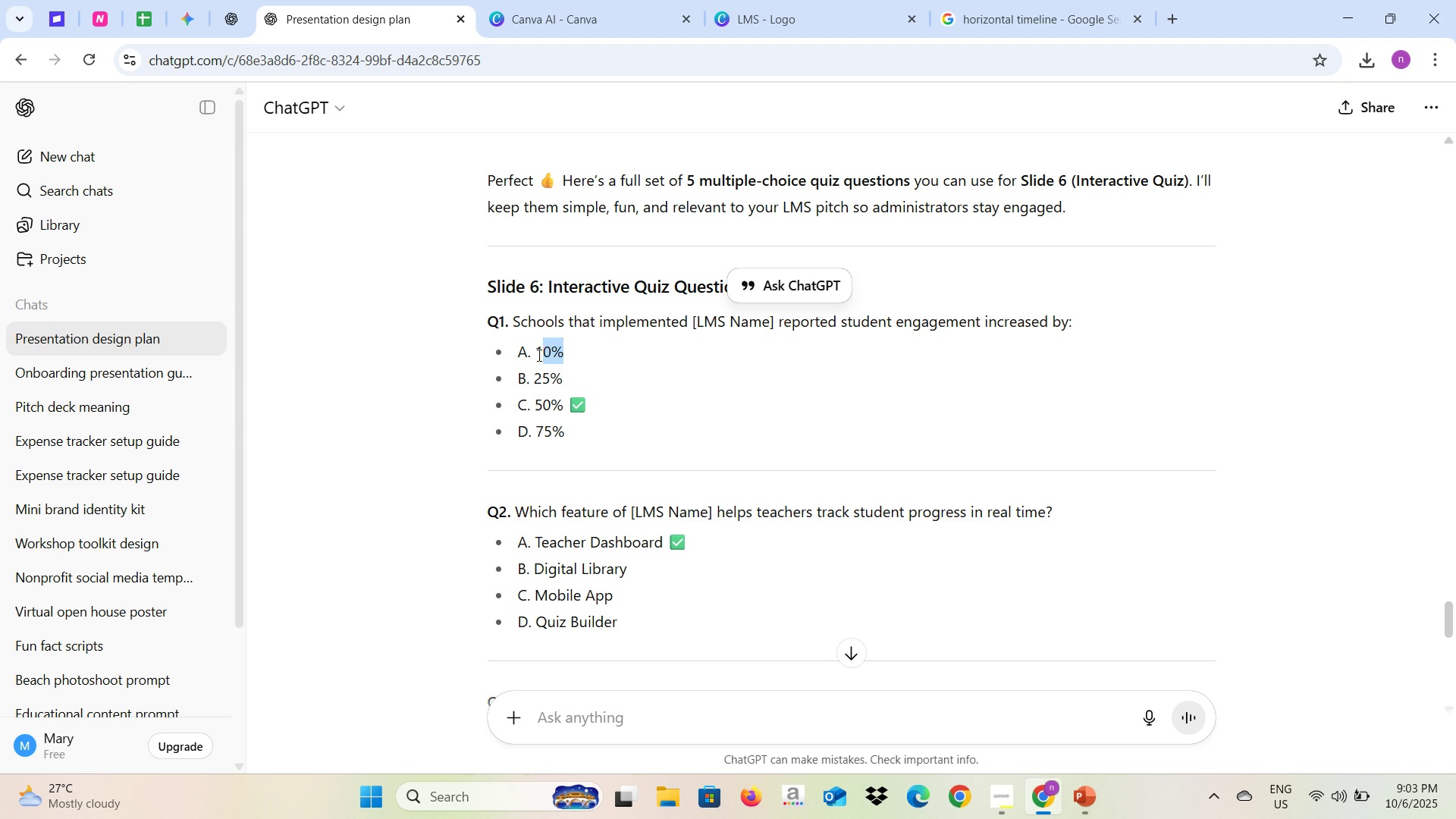 
key(Control+C)
 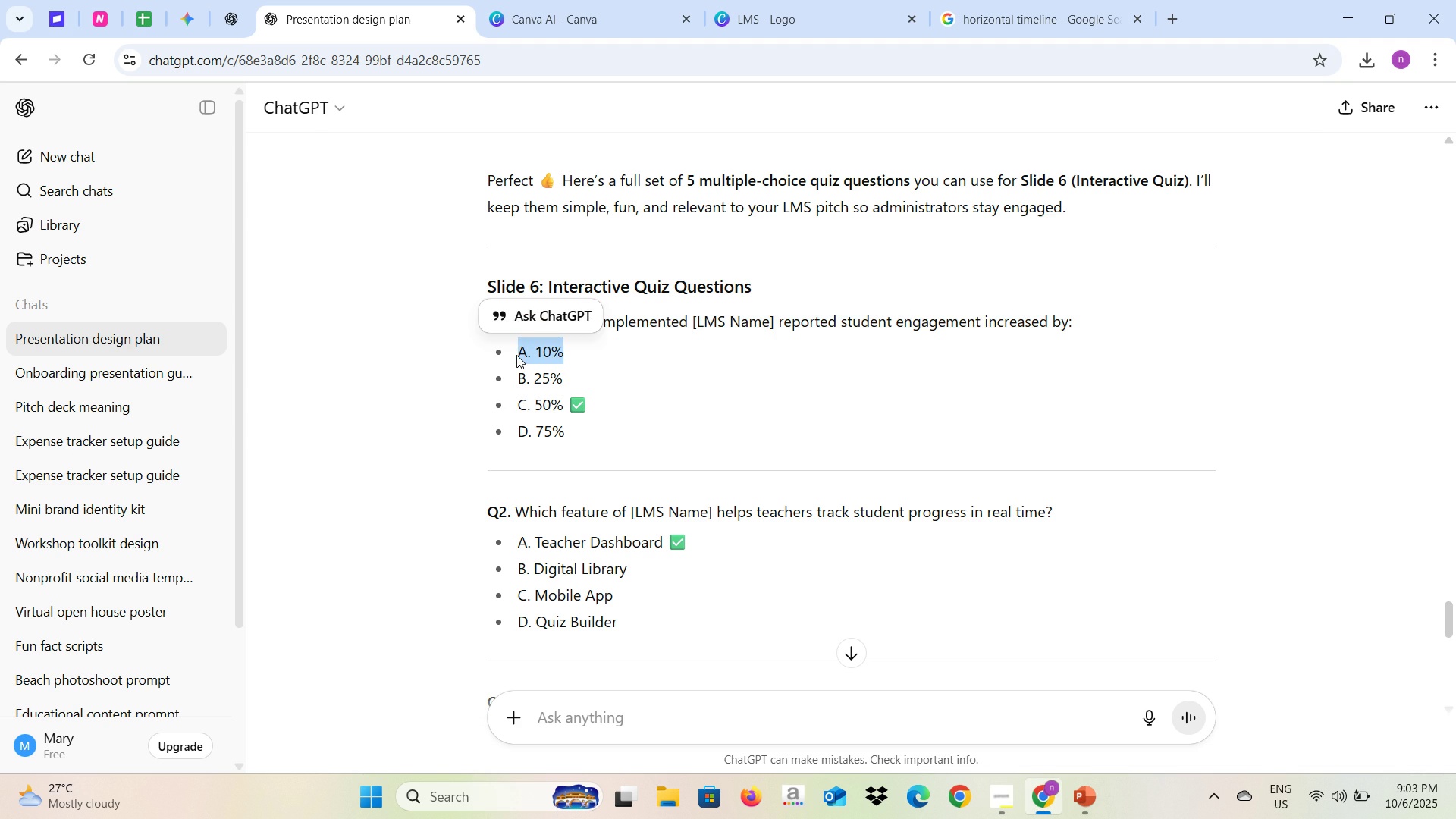 
key(Alt+Tab)
 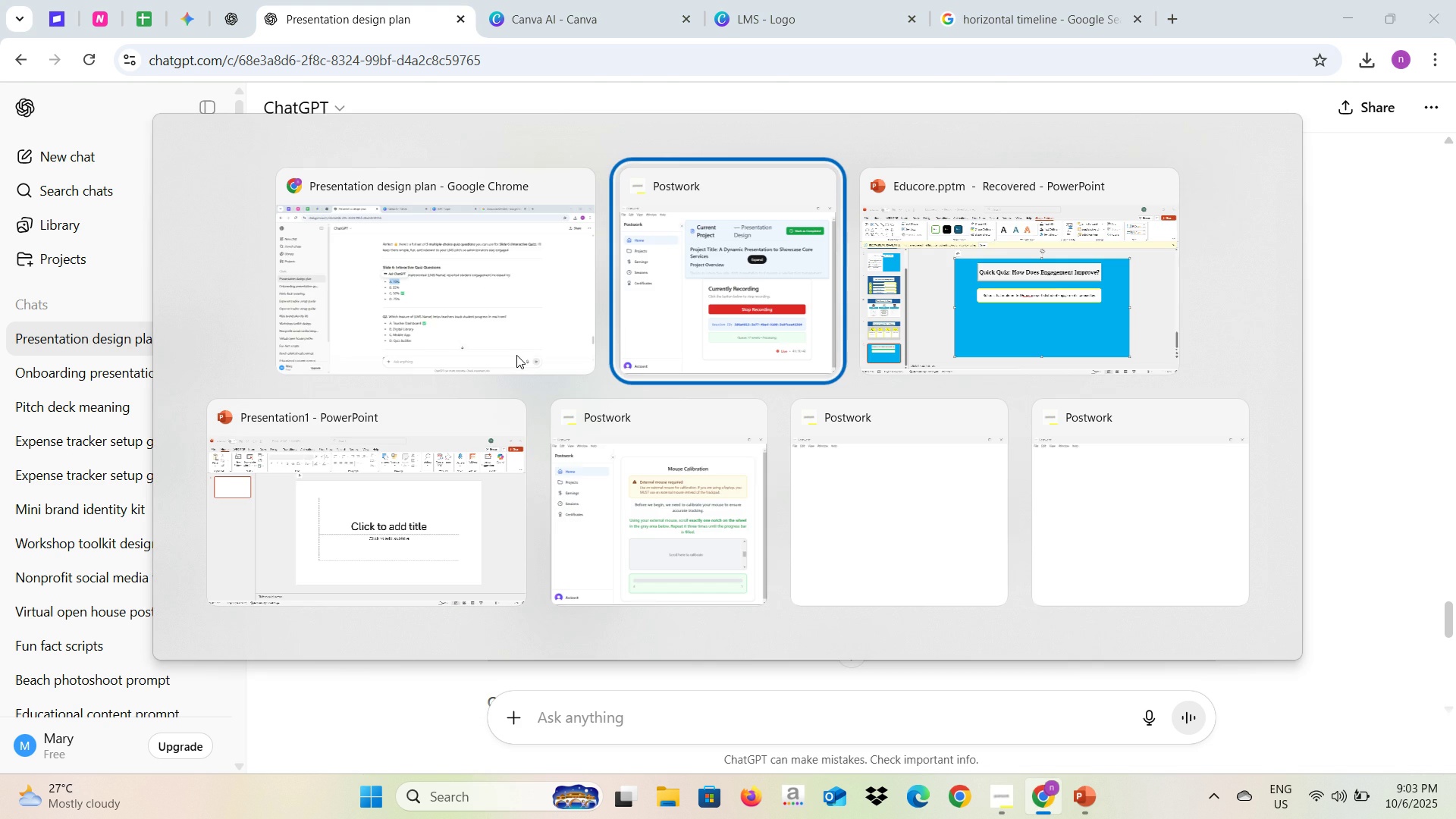 
key(Alt+Tab)
 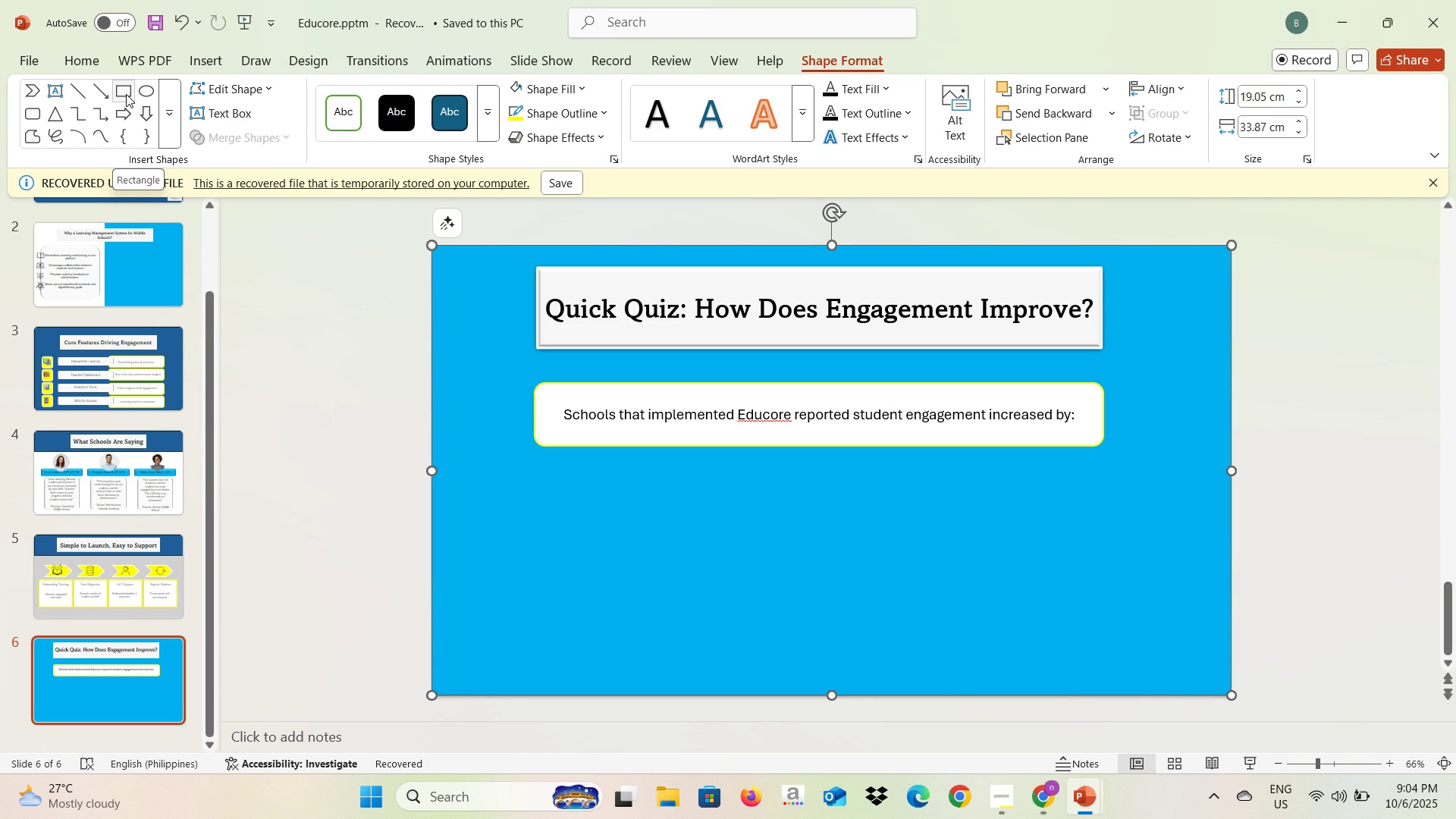 
wait(8.94)
 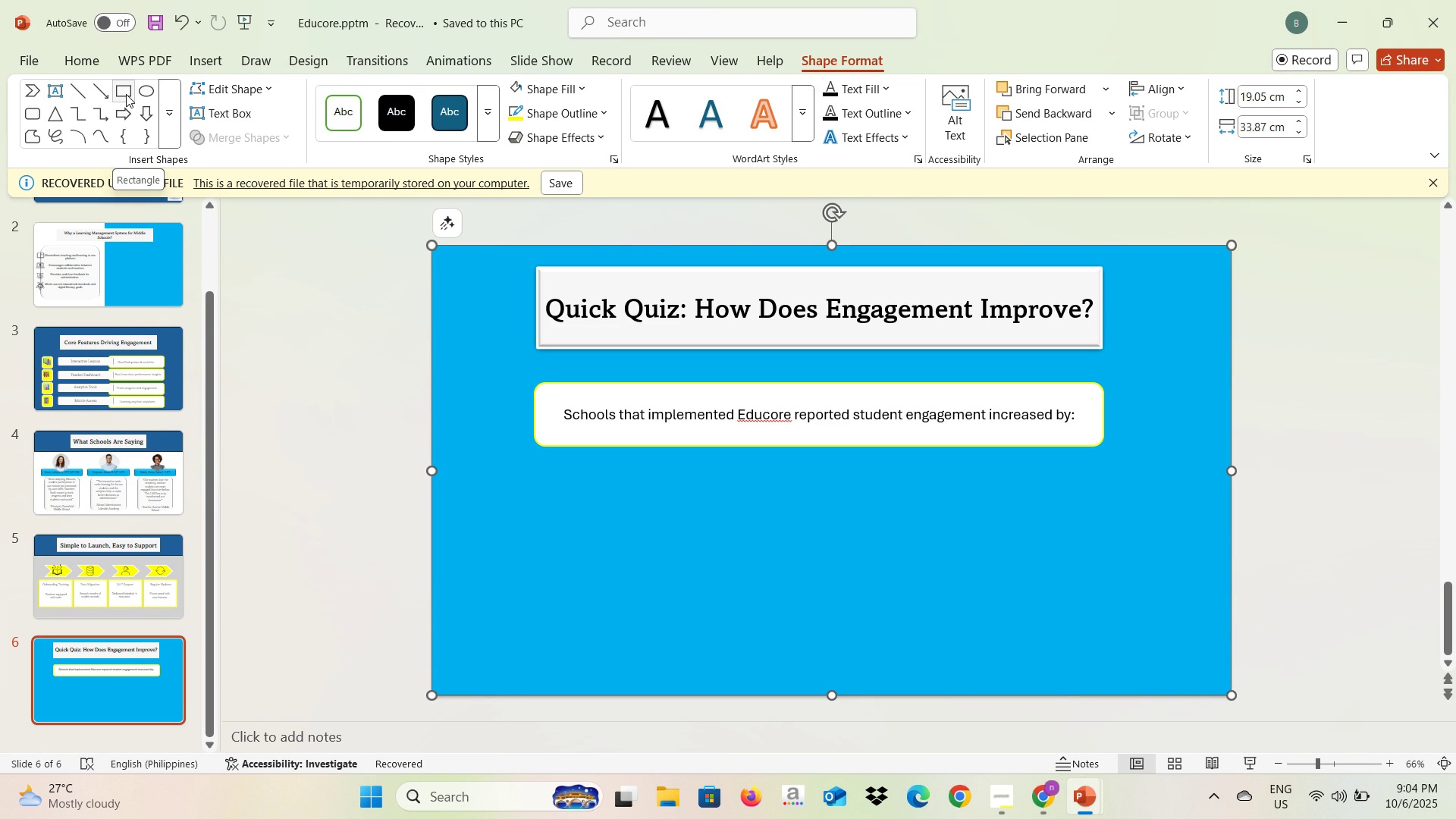 
left_click([38, 110])
 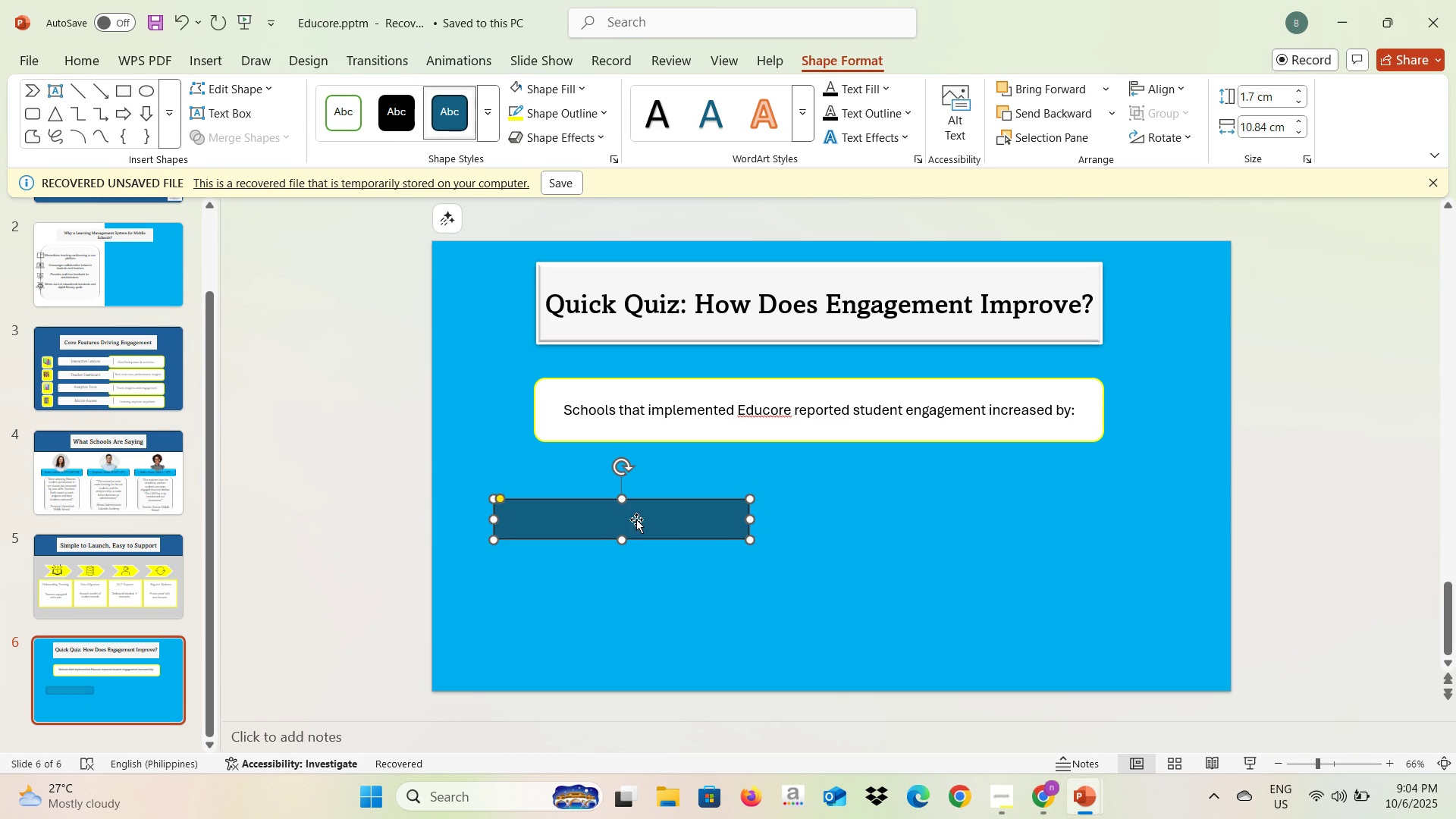 
left_click([341, 117])
 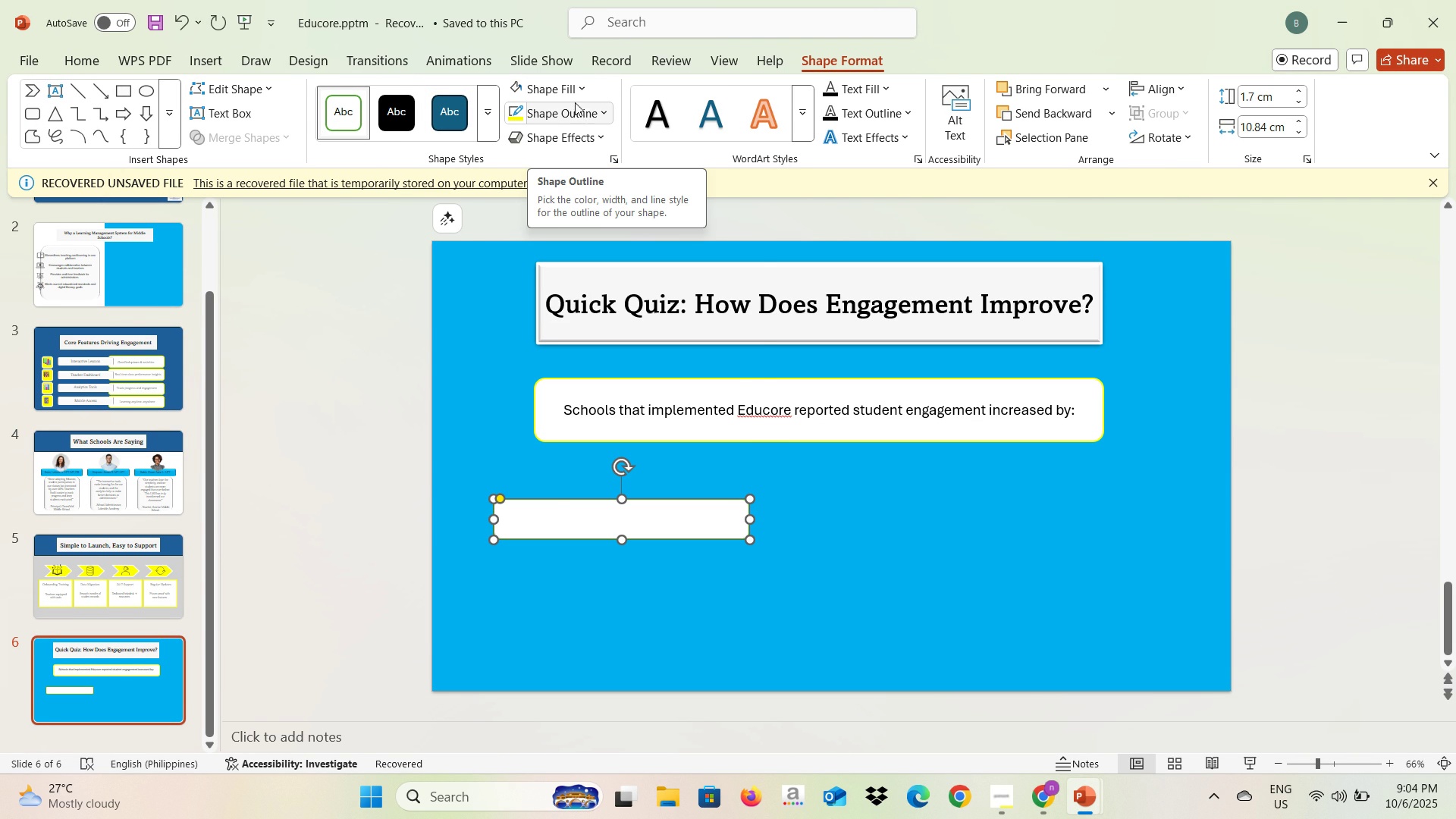 
wait(6.71)
 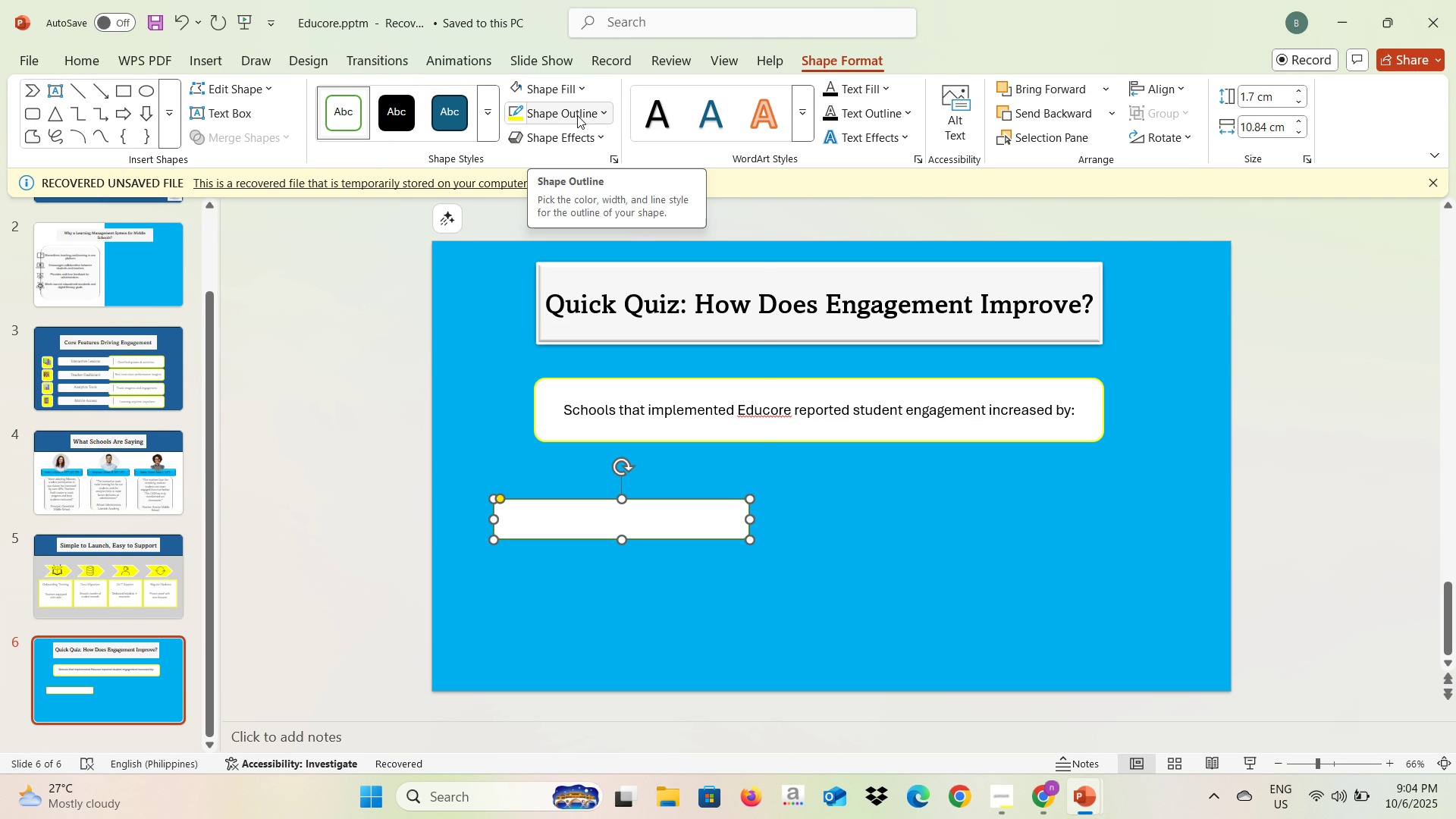 
left_click([565, 83])
 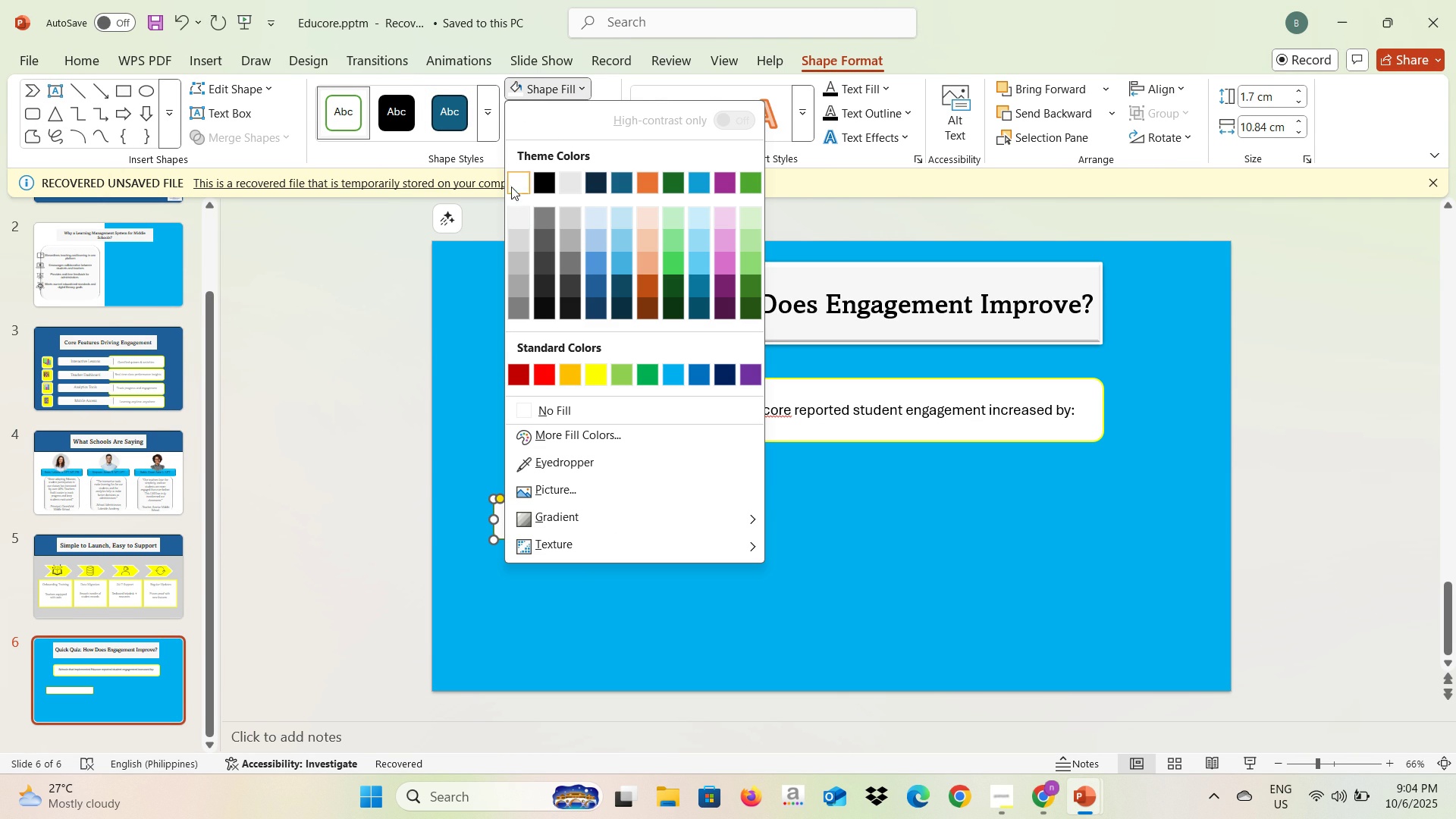 
wait(5.5)
 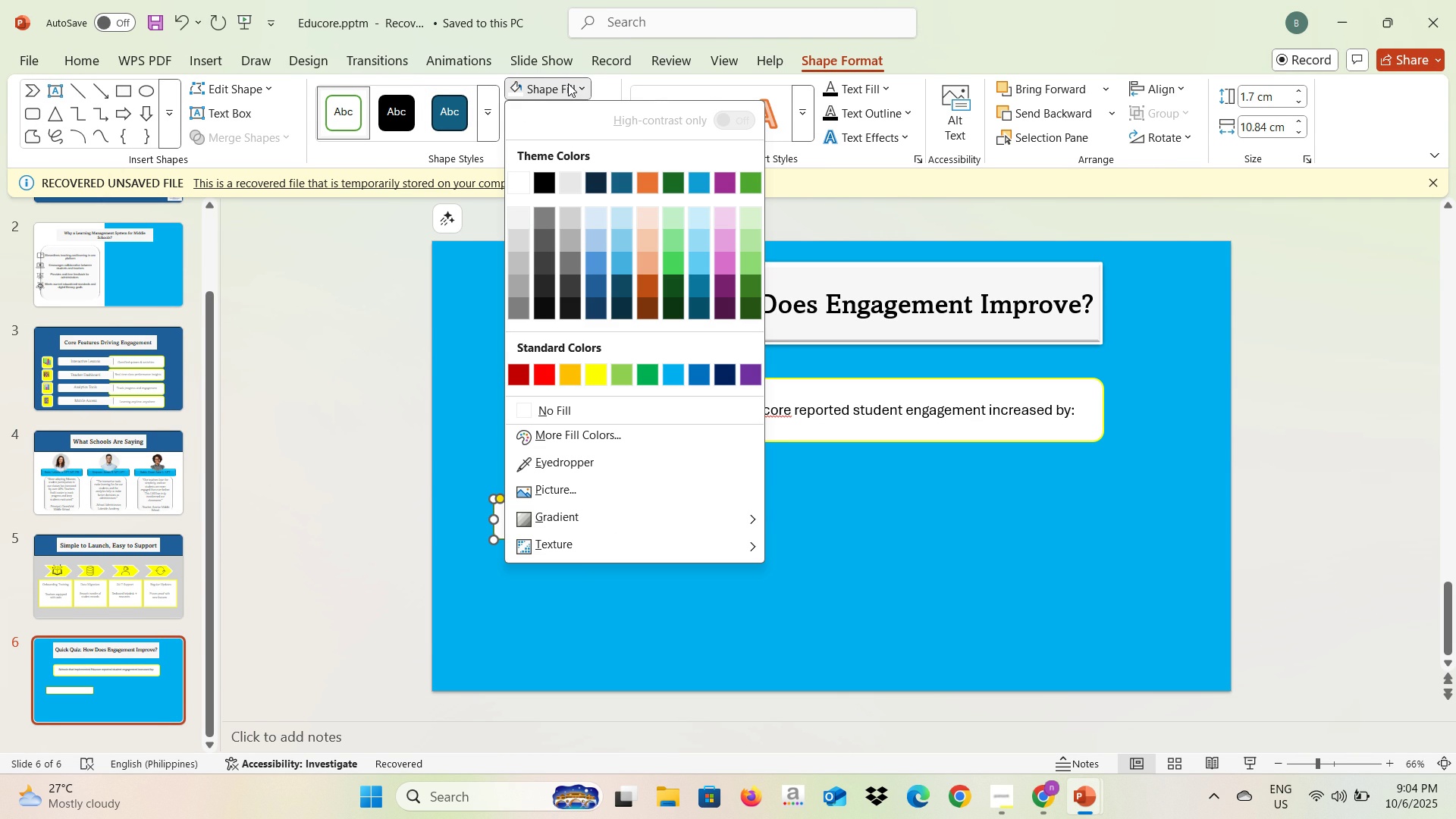 
left_click([481, 221])
 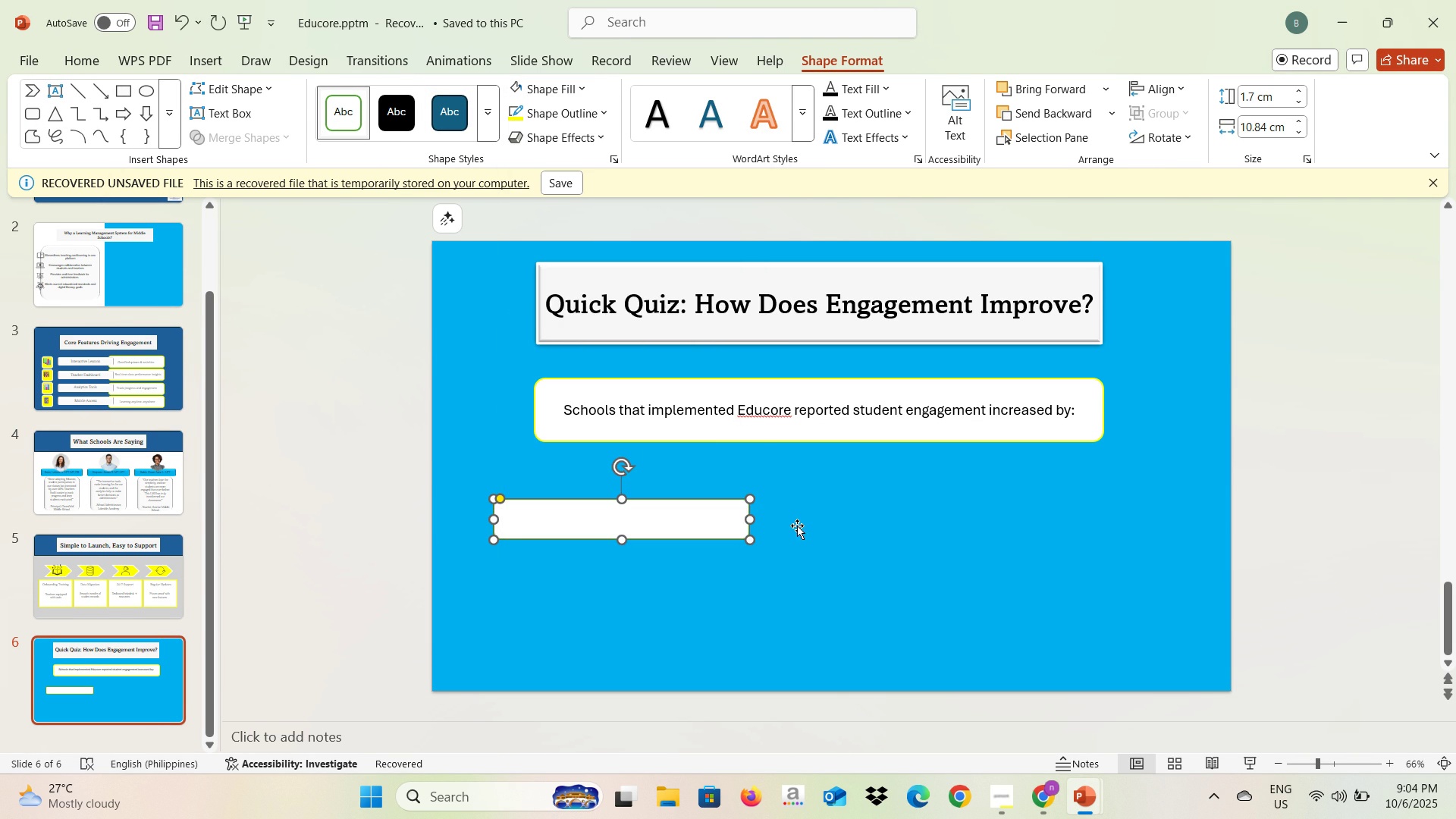 
left_click([797, 526])
 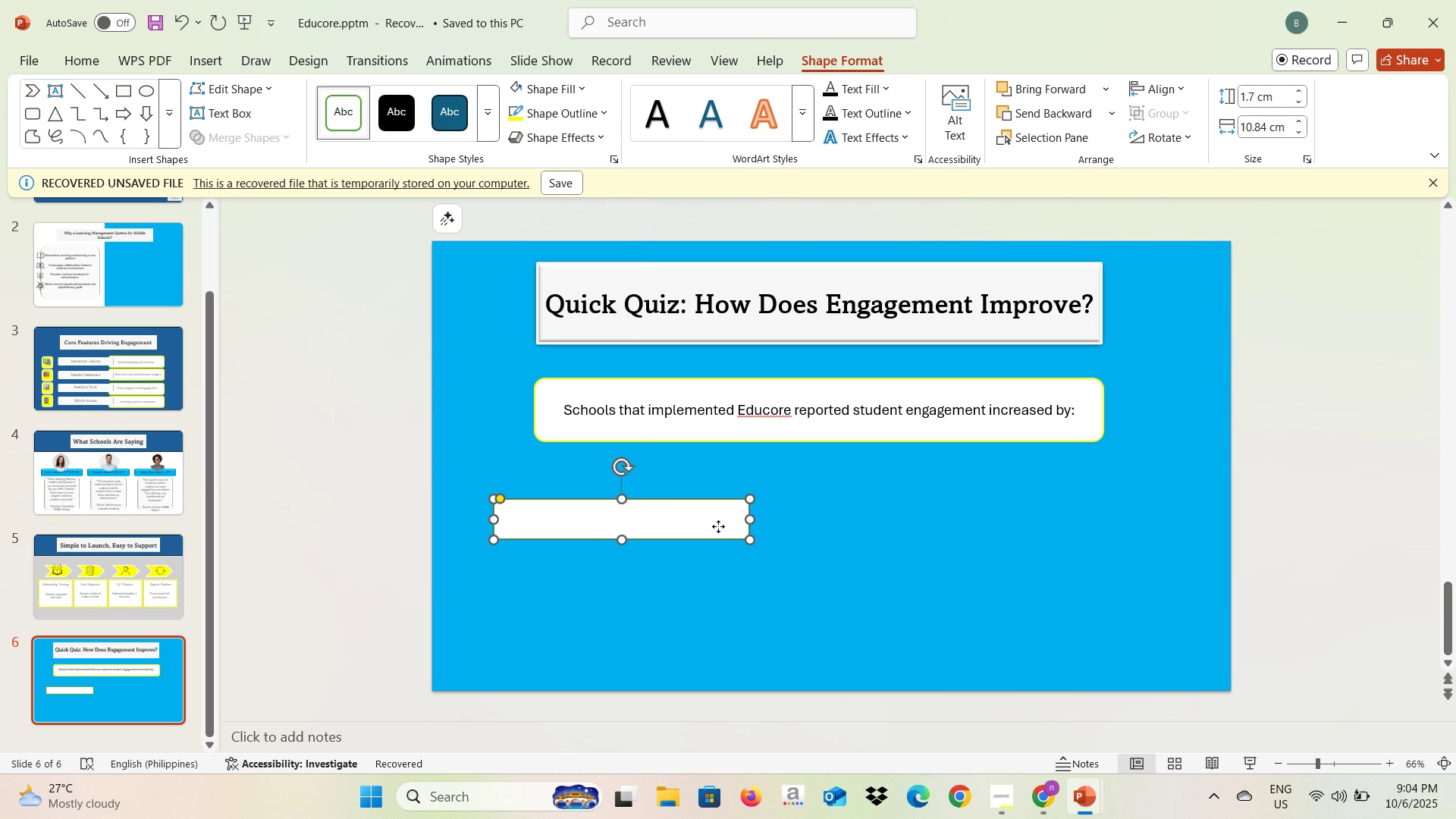 
left_click([718, 526])
 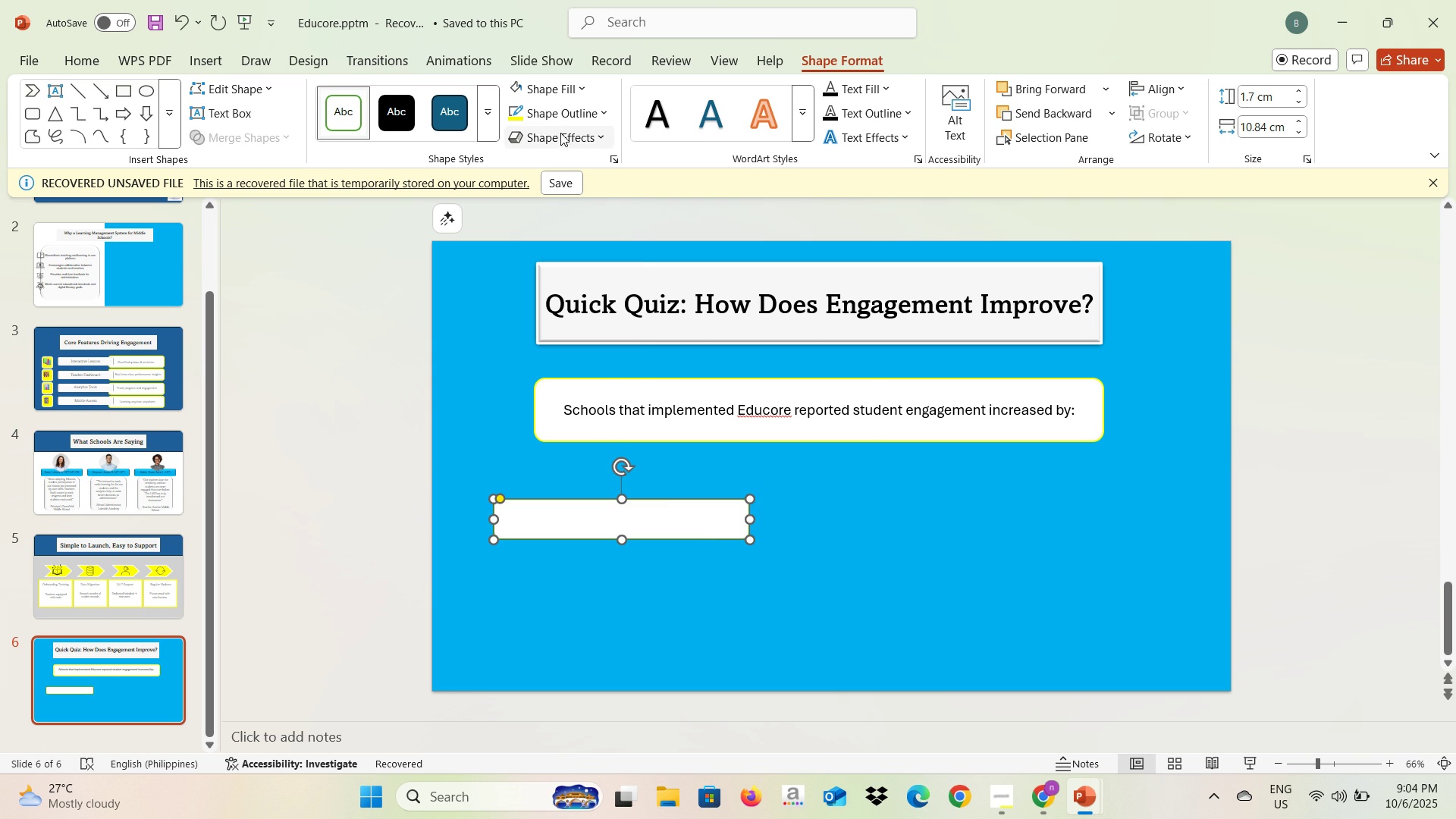 
left_click([560, 137])
 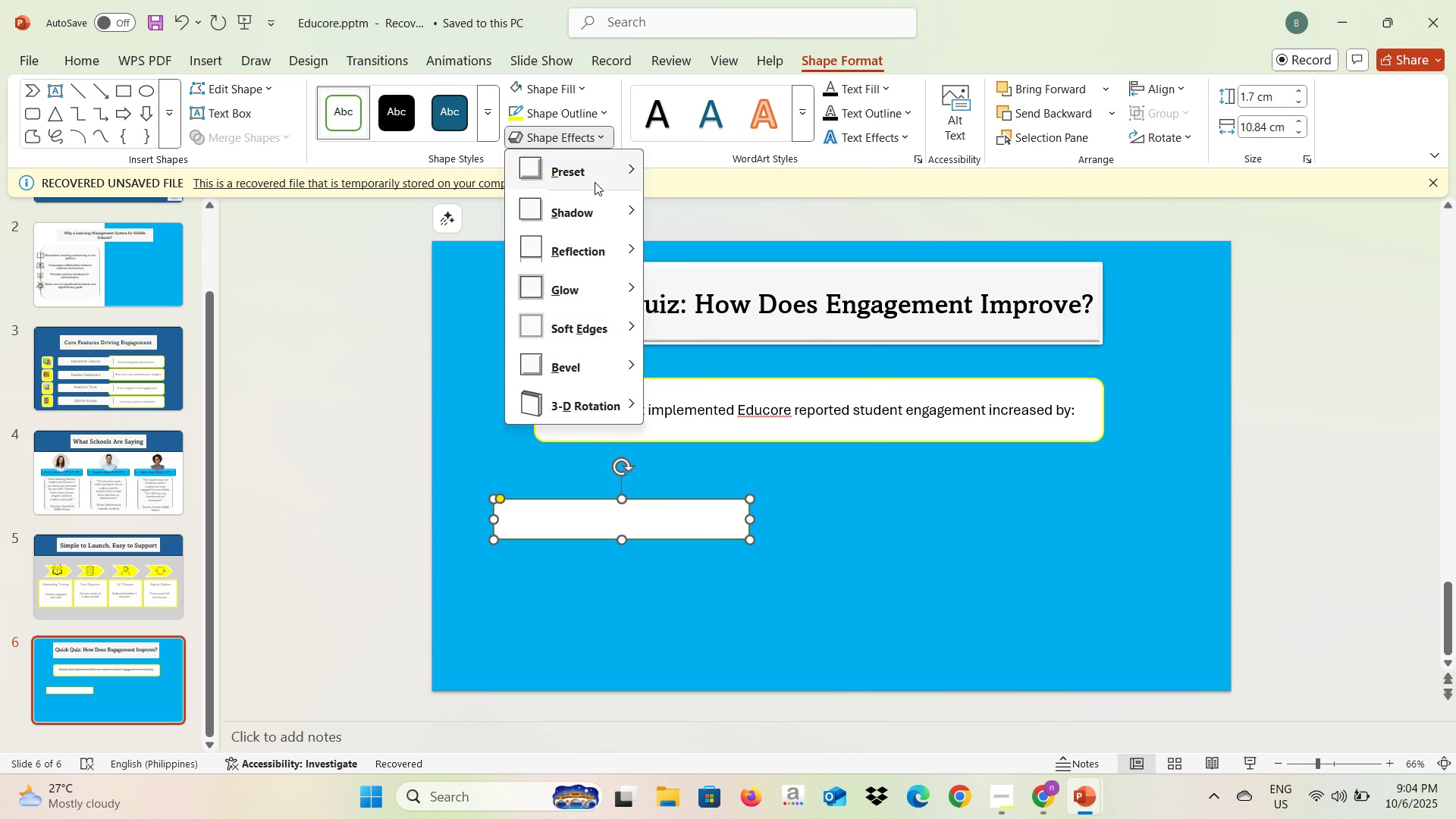 
left_click([595, 182])
 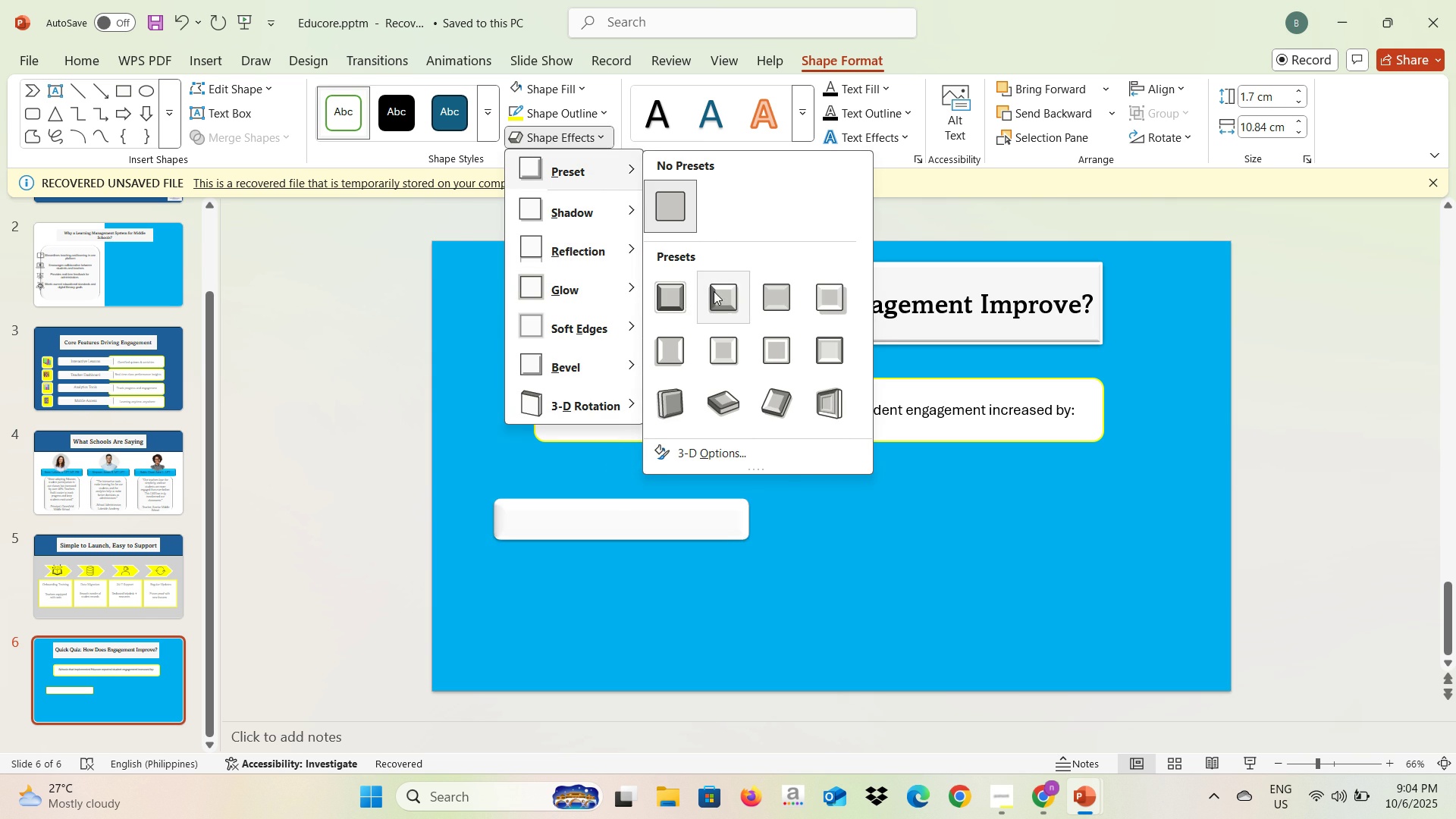 
left_click([714, 291])
 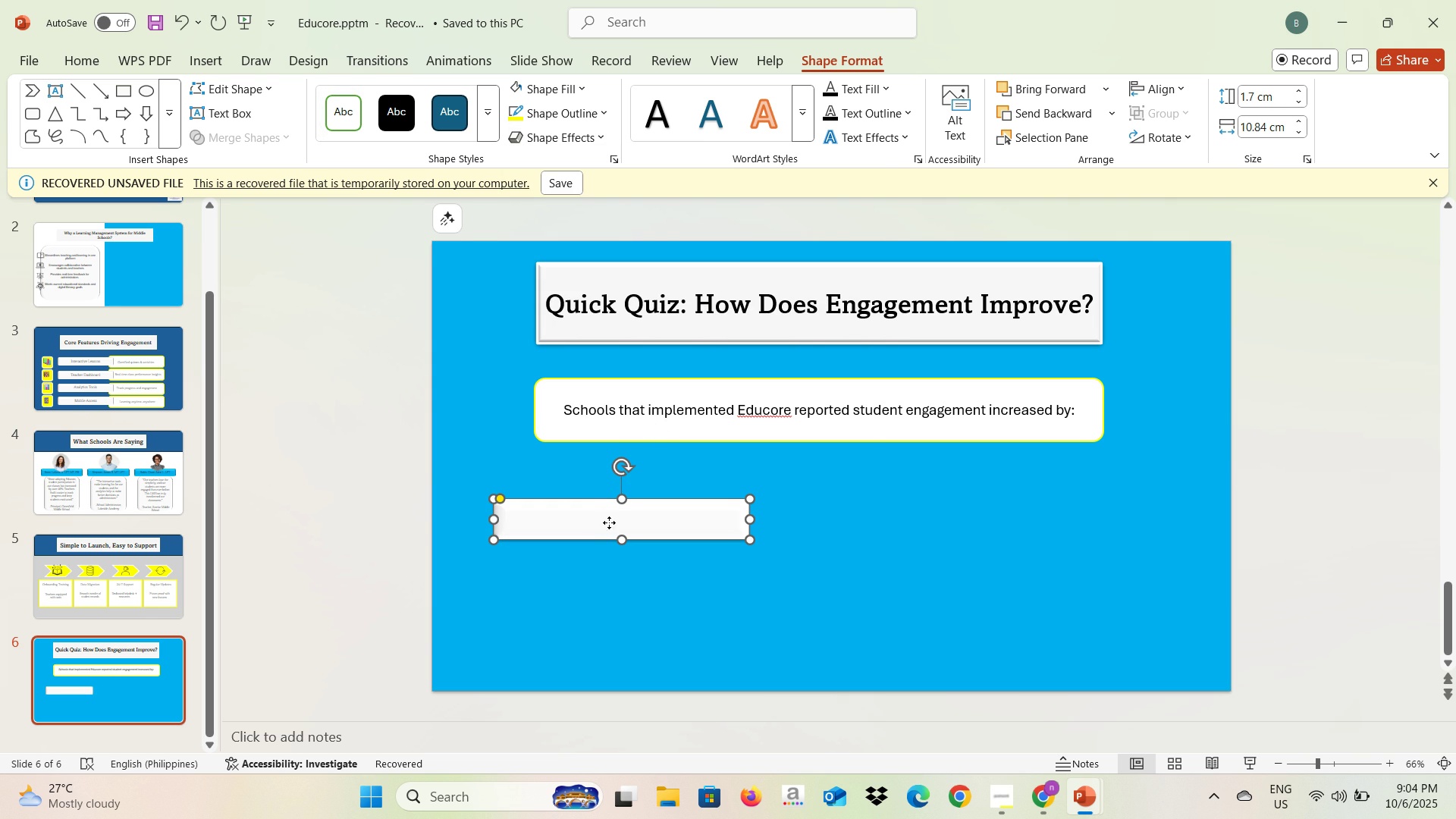 
double_click([609, 522])
 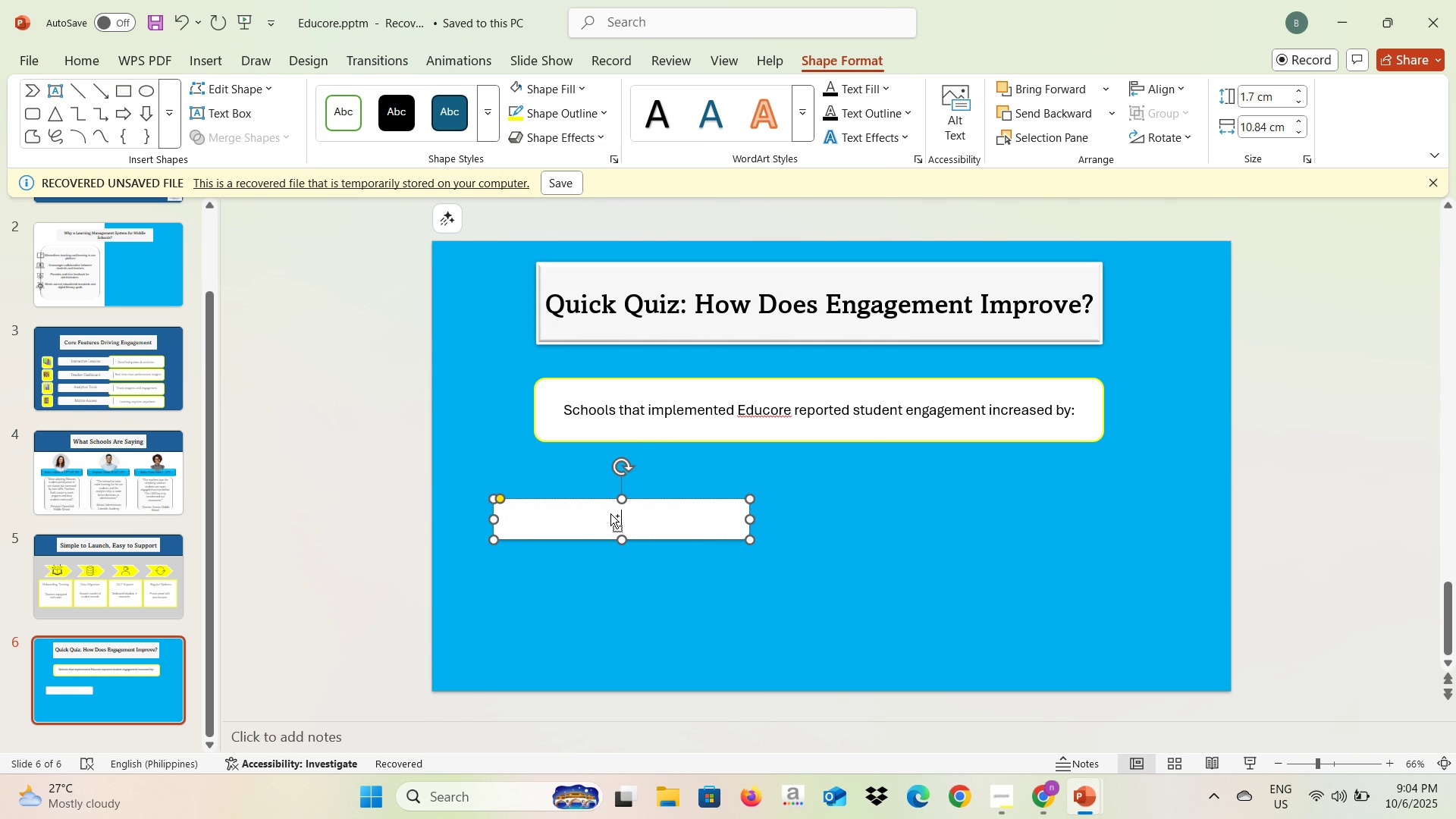 
key(Control+V)
 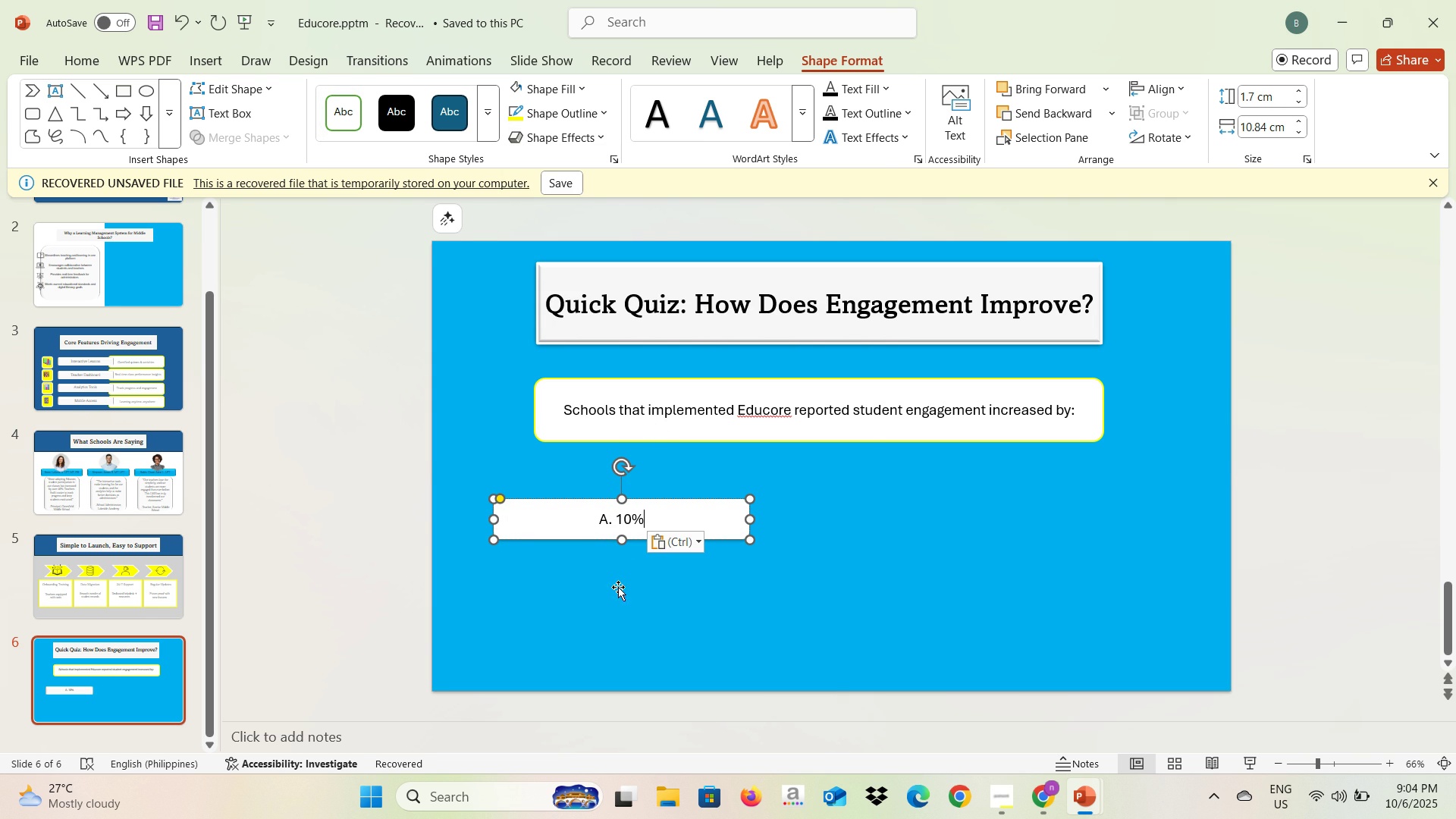 
left_click([618, 587])
 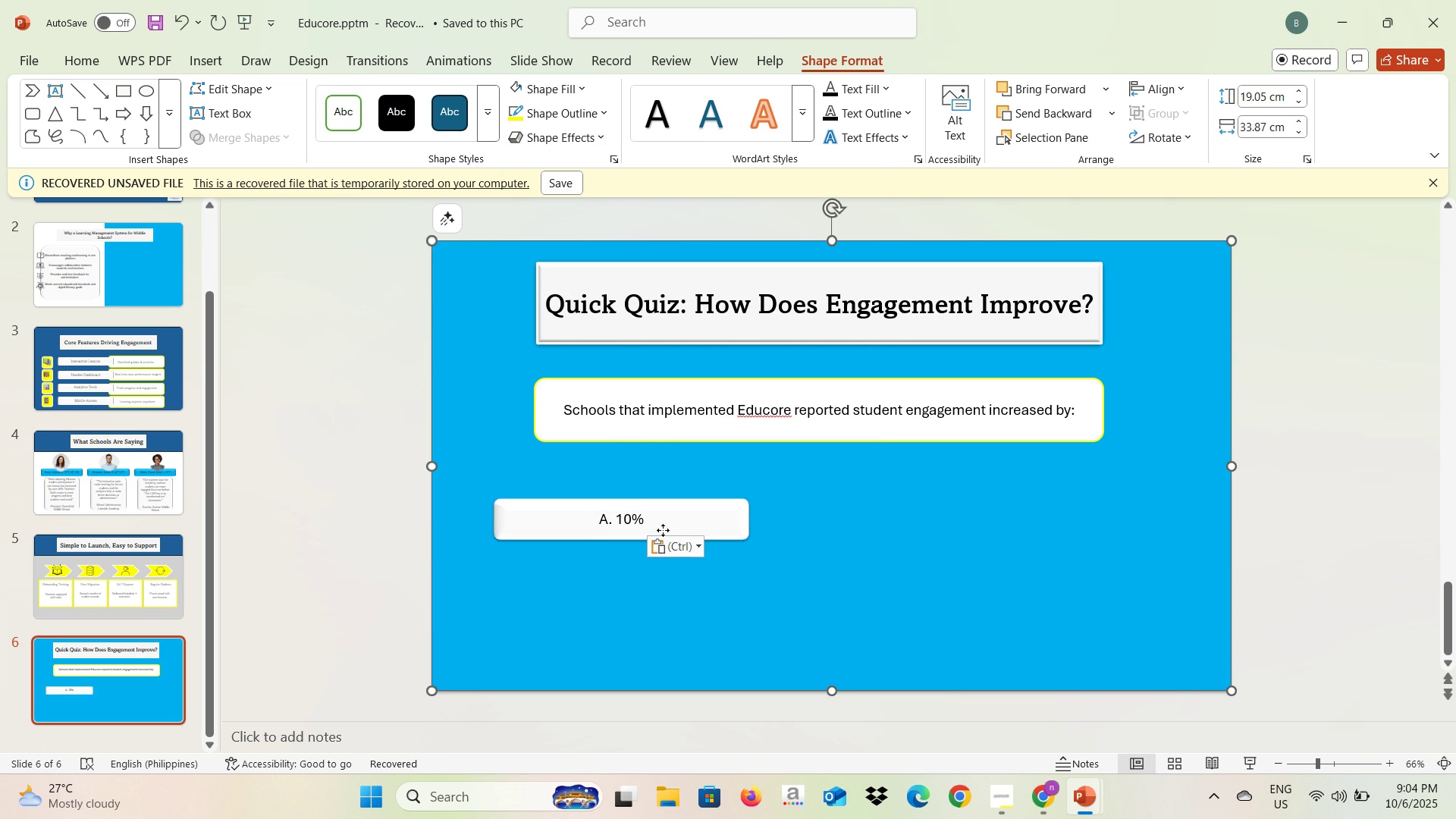 
left_click([663, 530])
 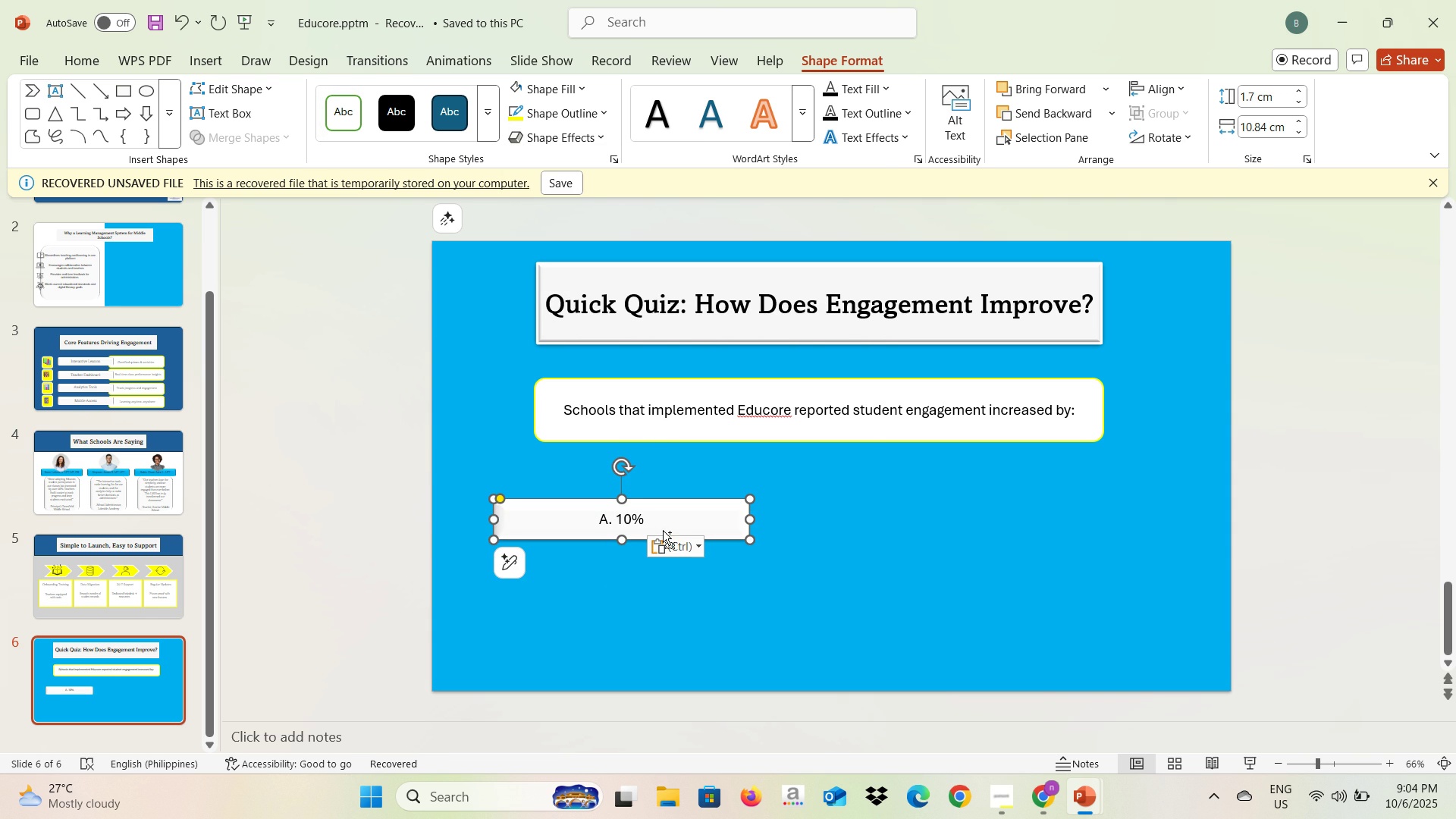 
key(Control+C)
 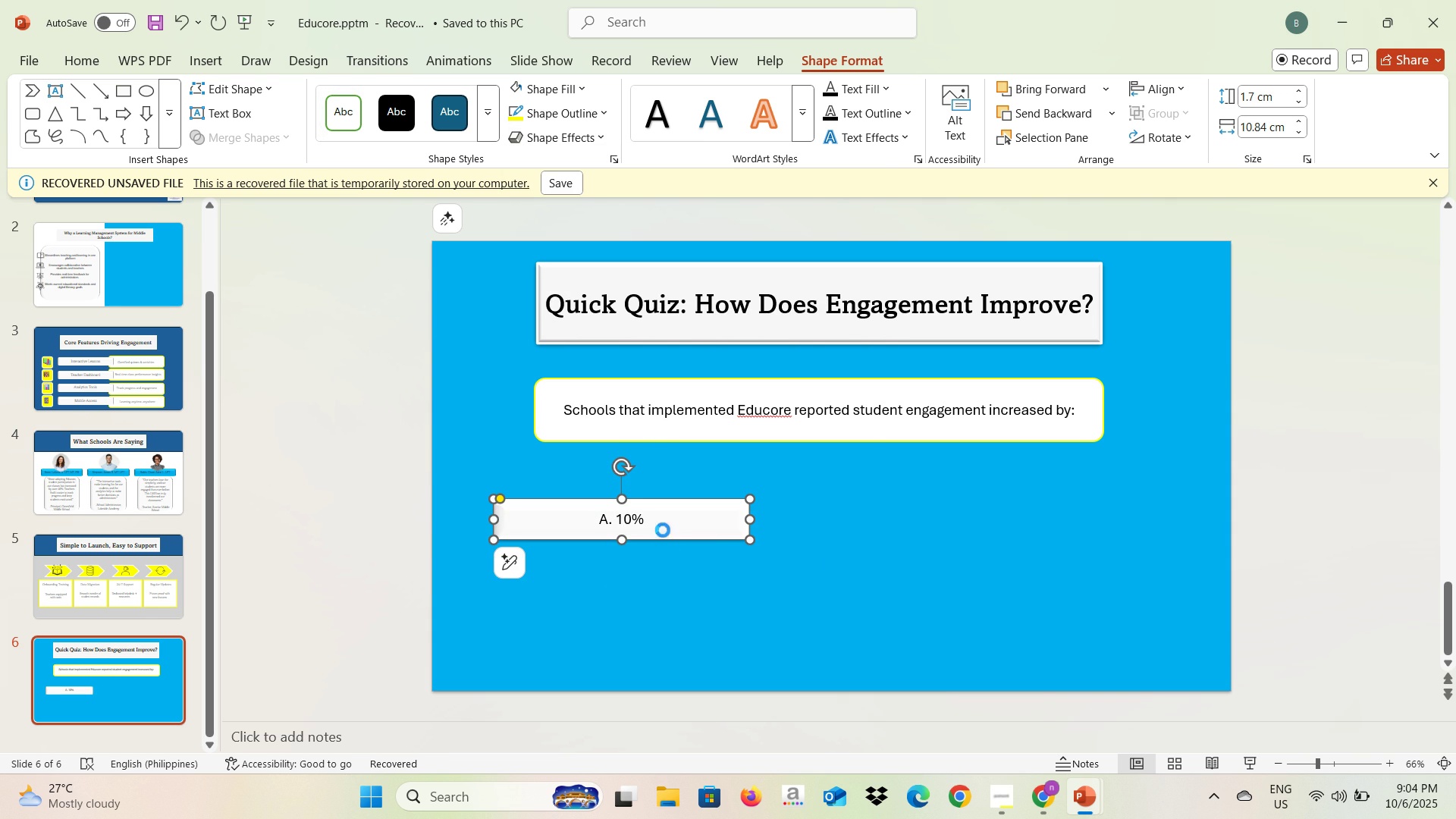 
key(Control+V)
 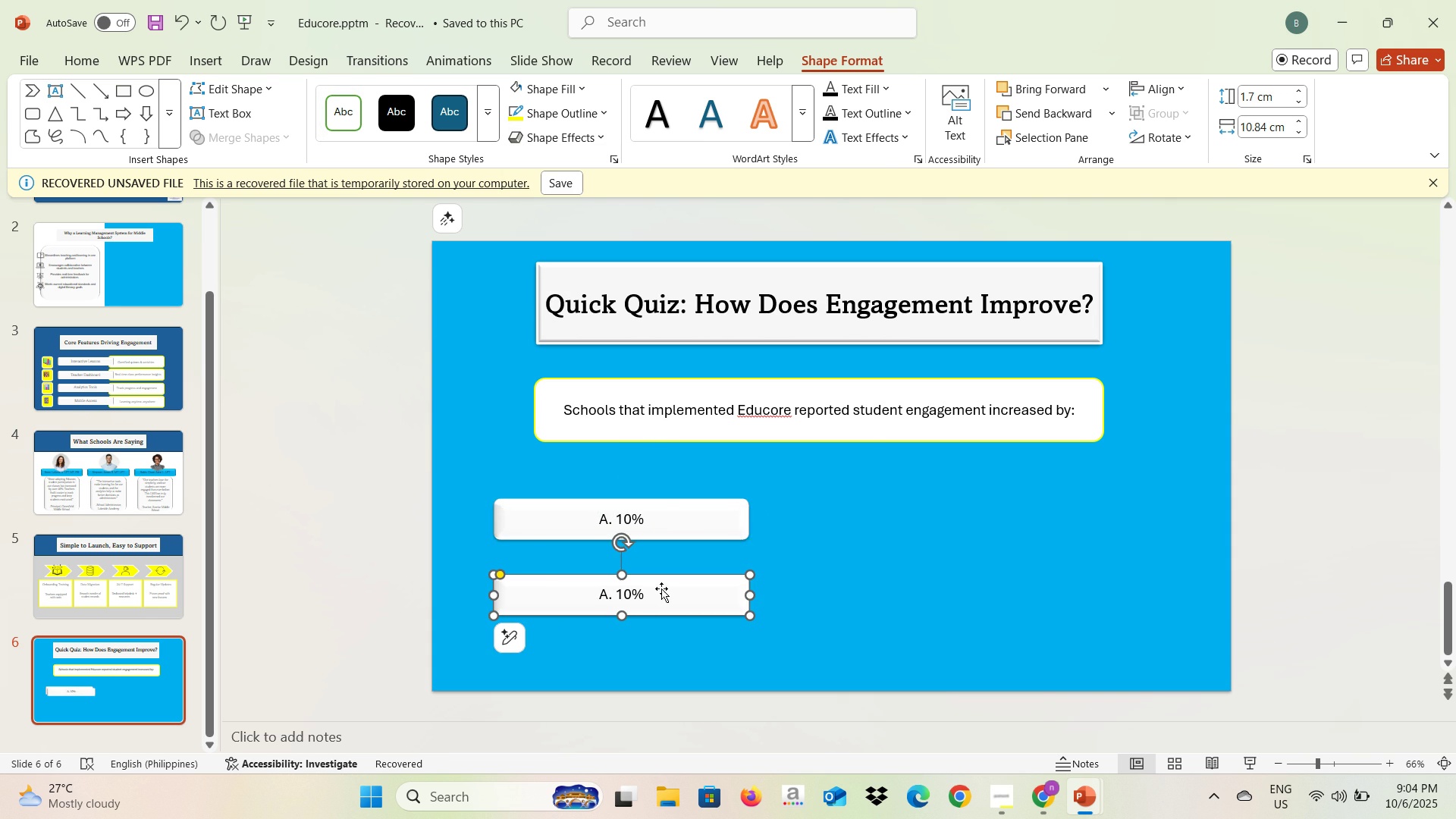 
key(Alt+AltLeft)
 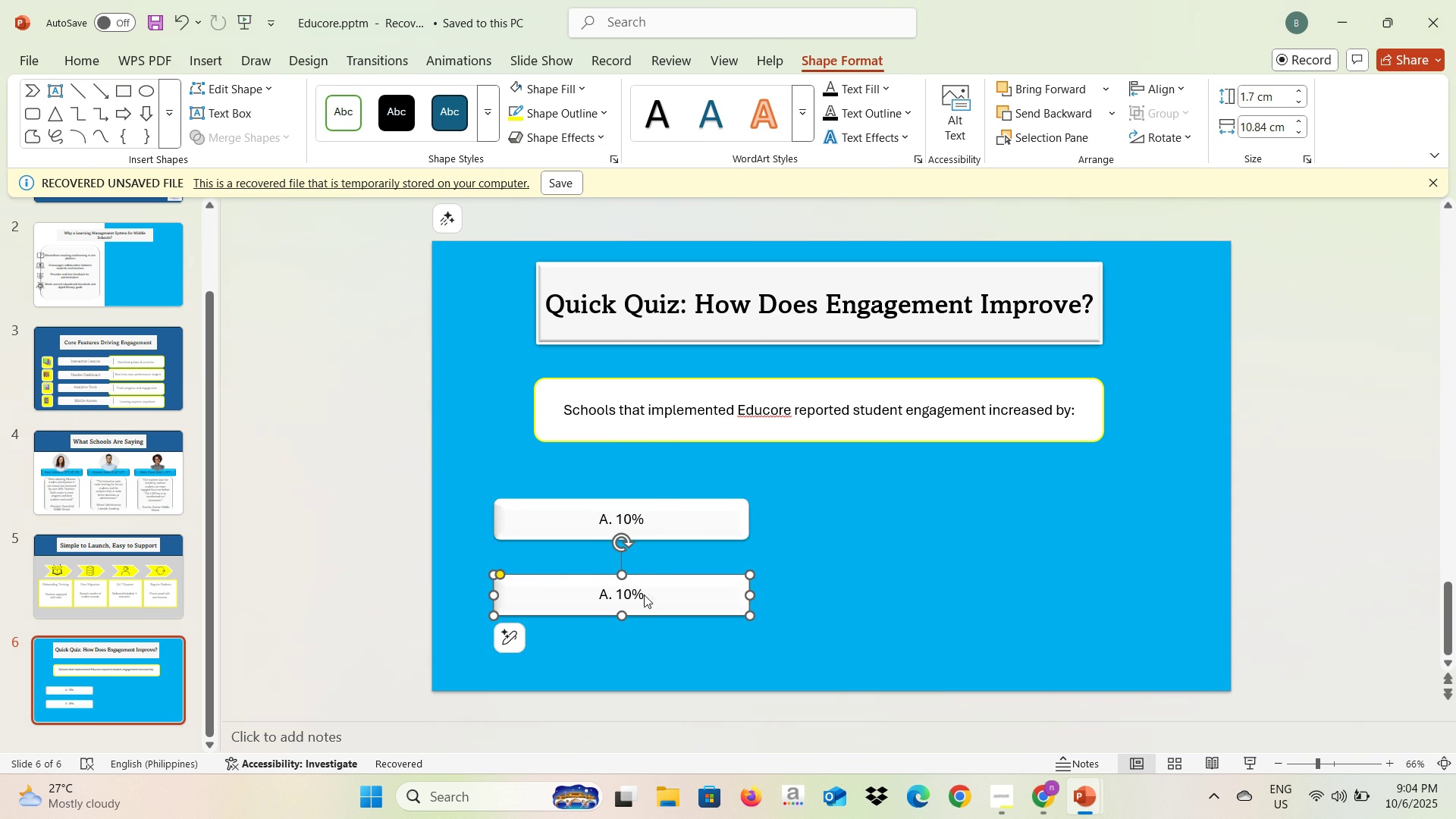 
key(Alt+Tab)
 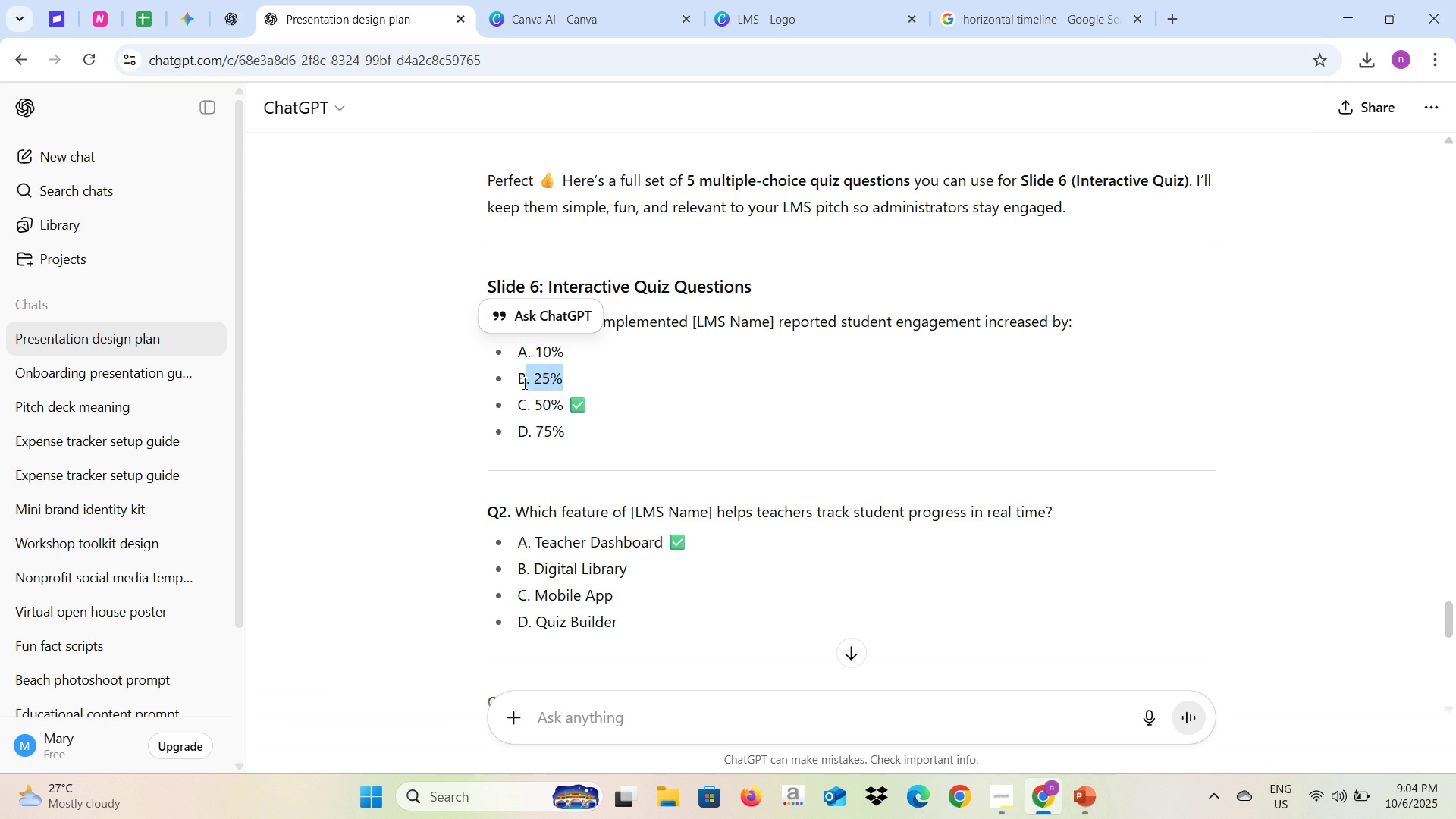 
key(Control+C)
 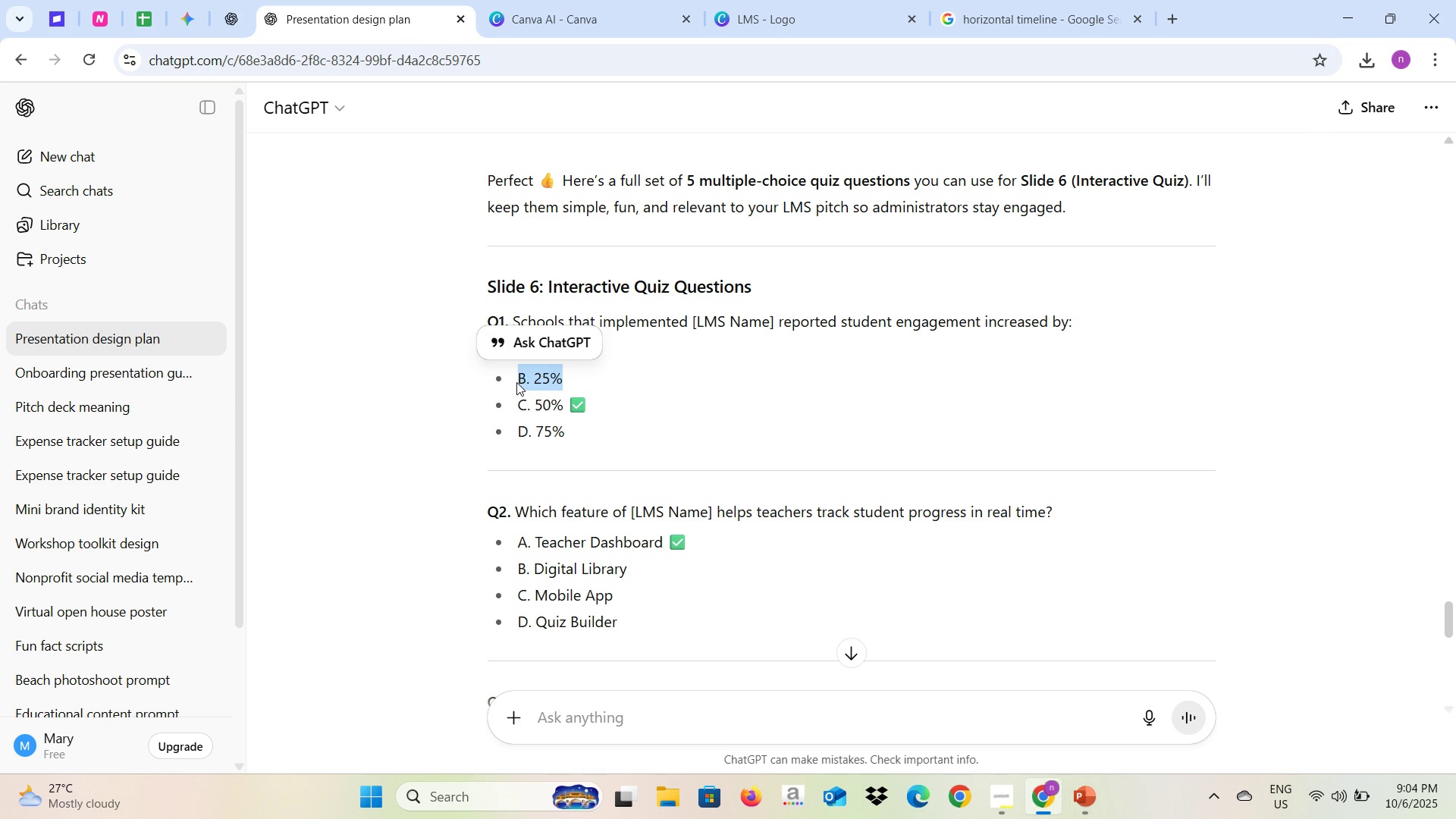 
key(Alt+AltLeft)
 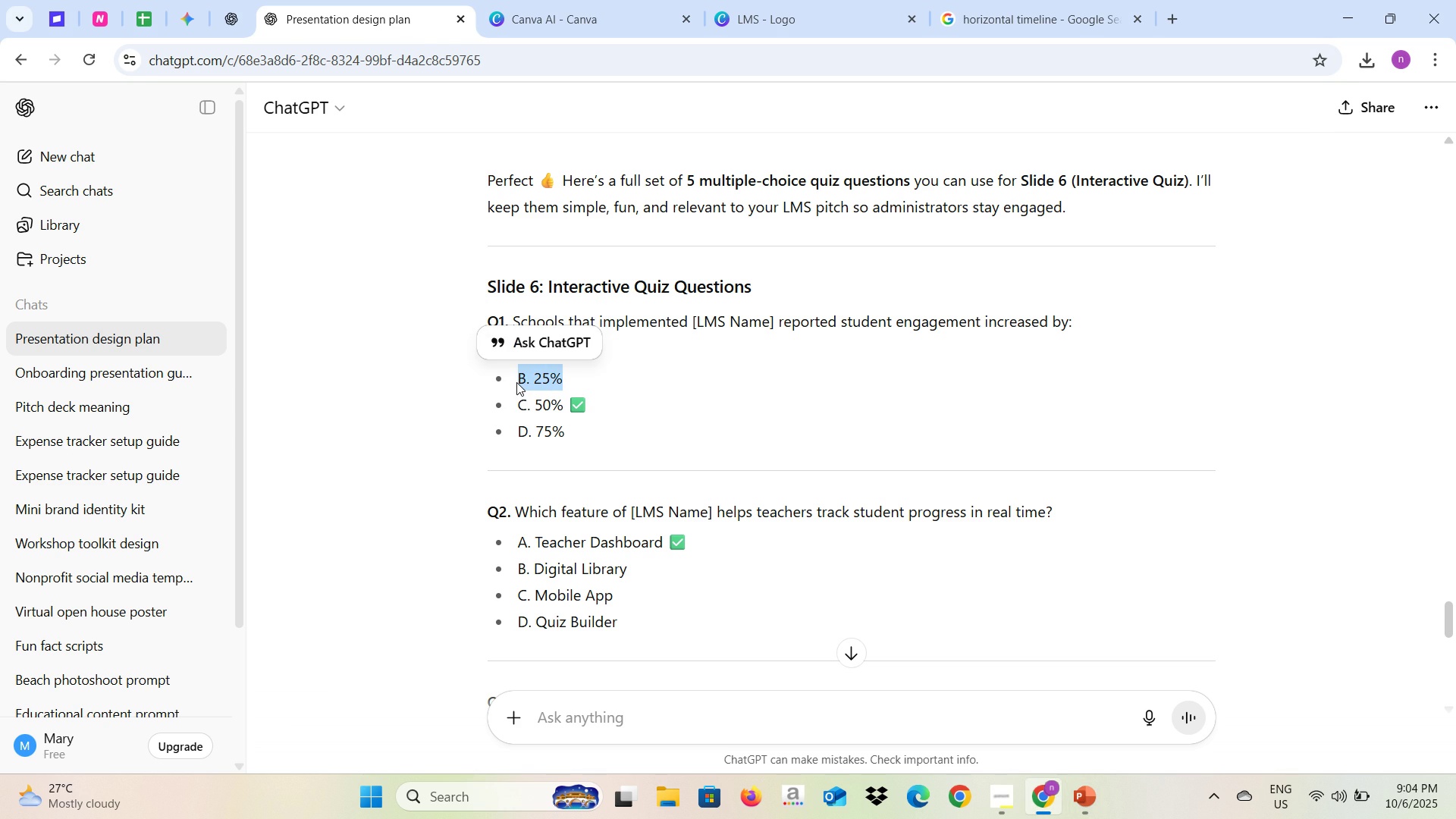 
key(Alt+Tab)
 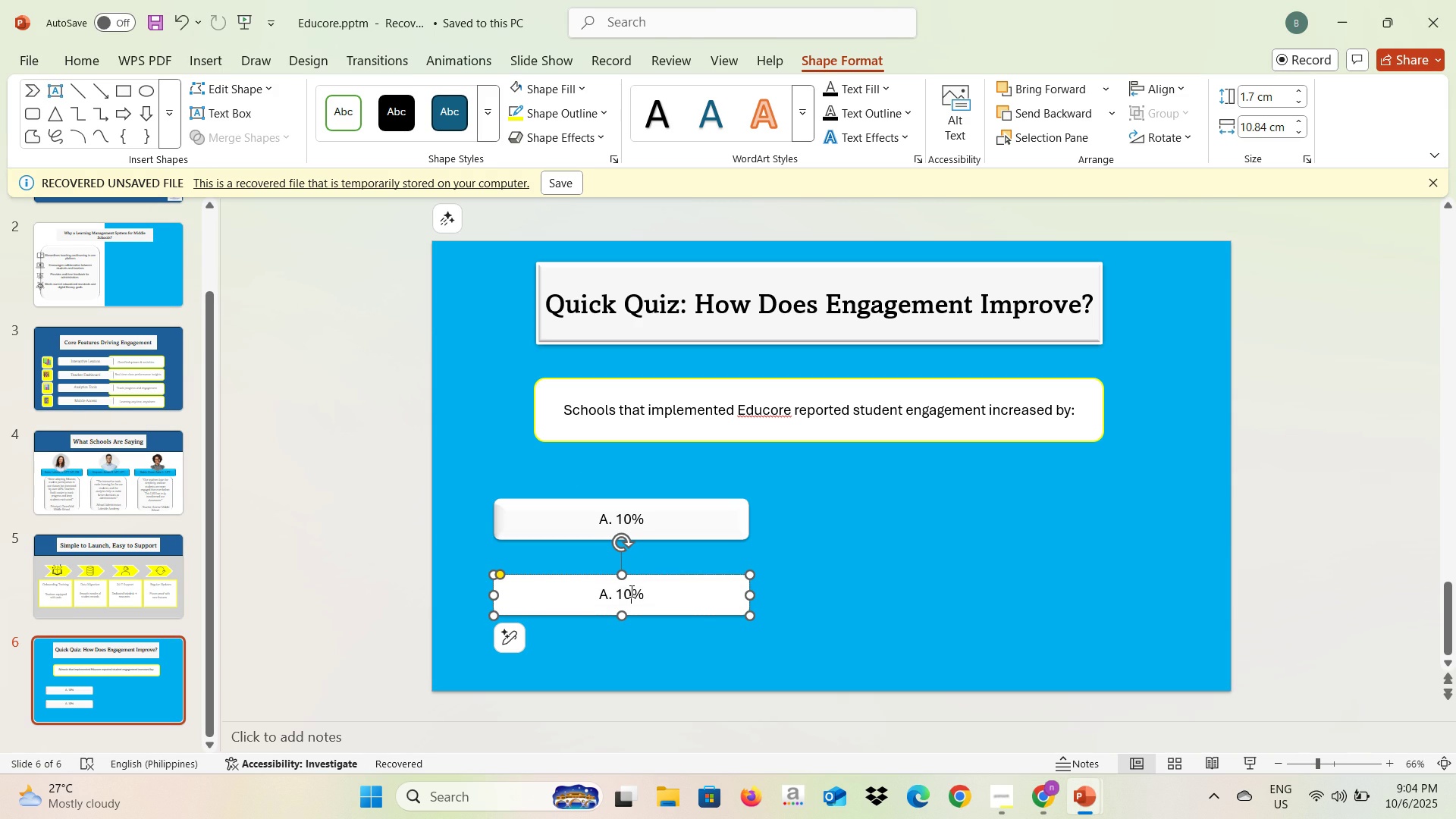 
double_click([630, 591])
 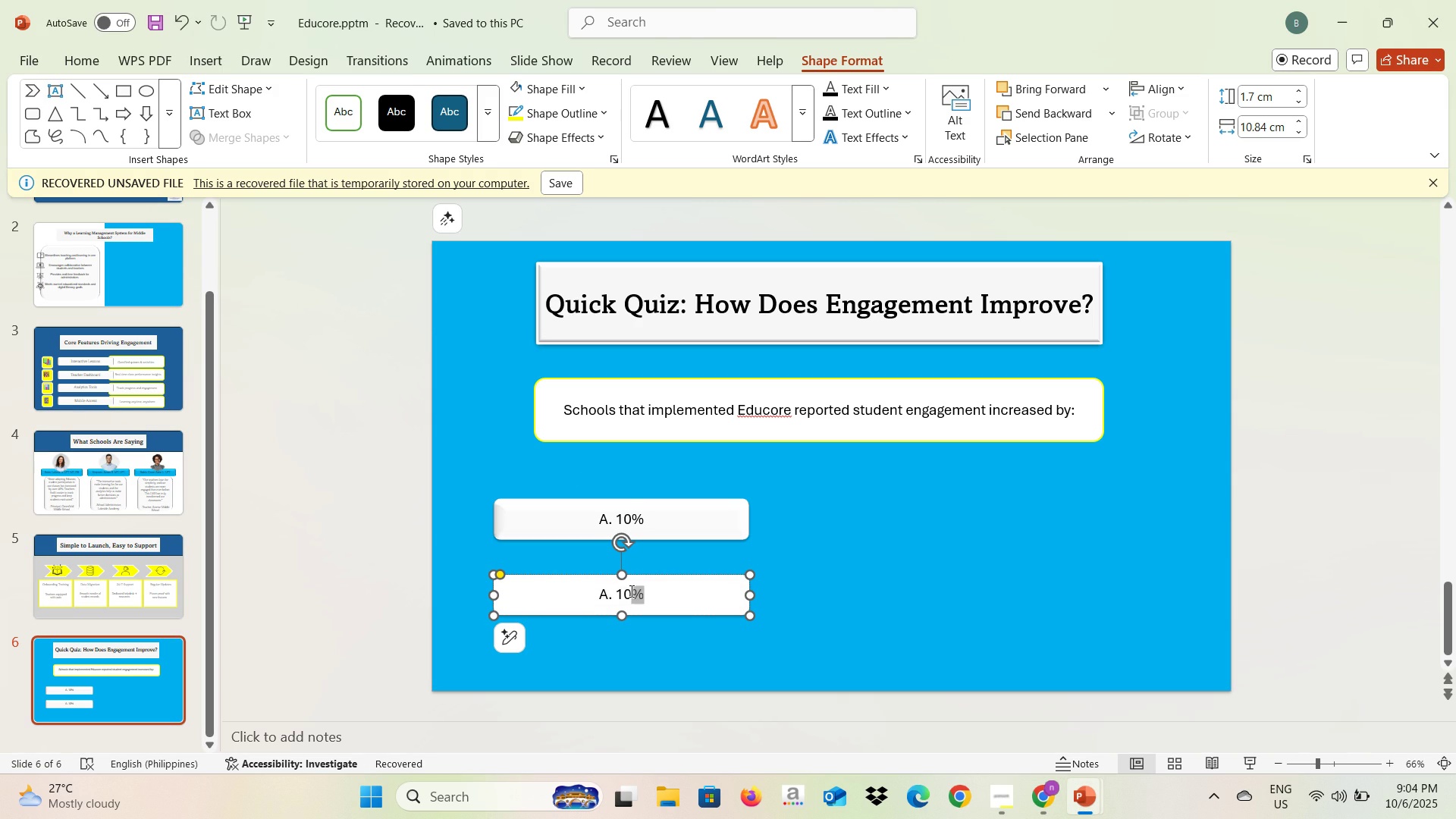 
key(Control+A)
 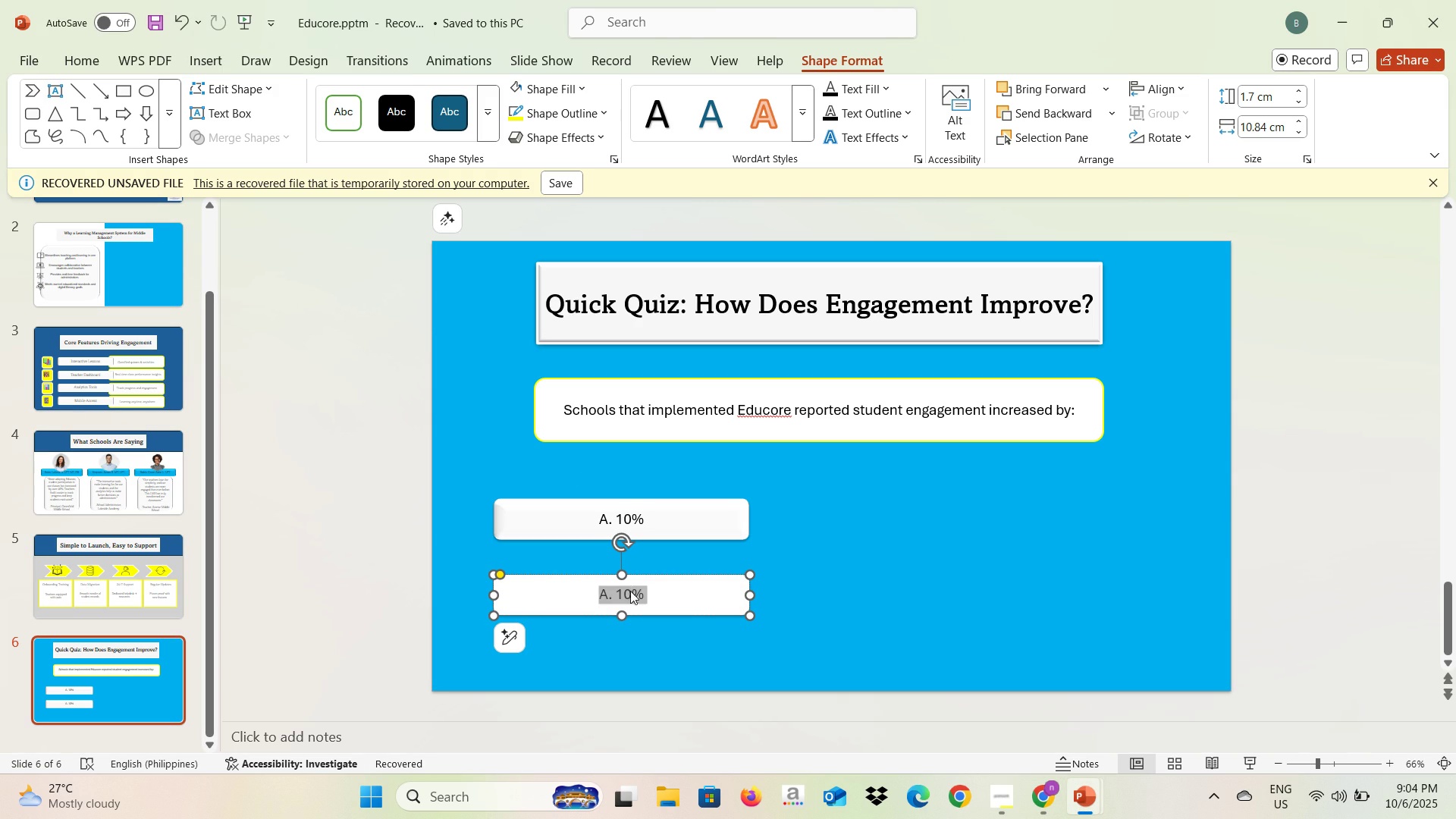 
key(Control+V)
 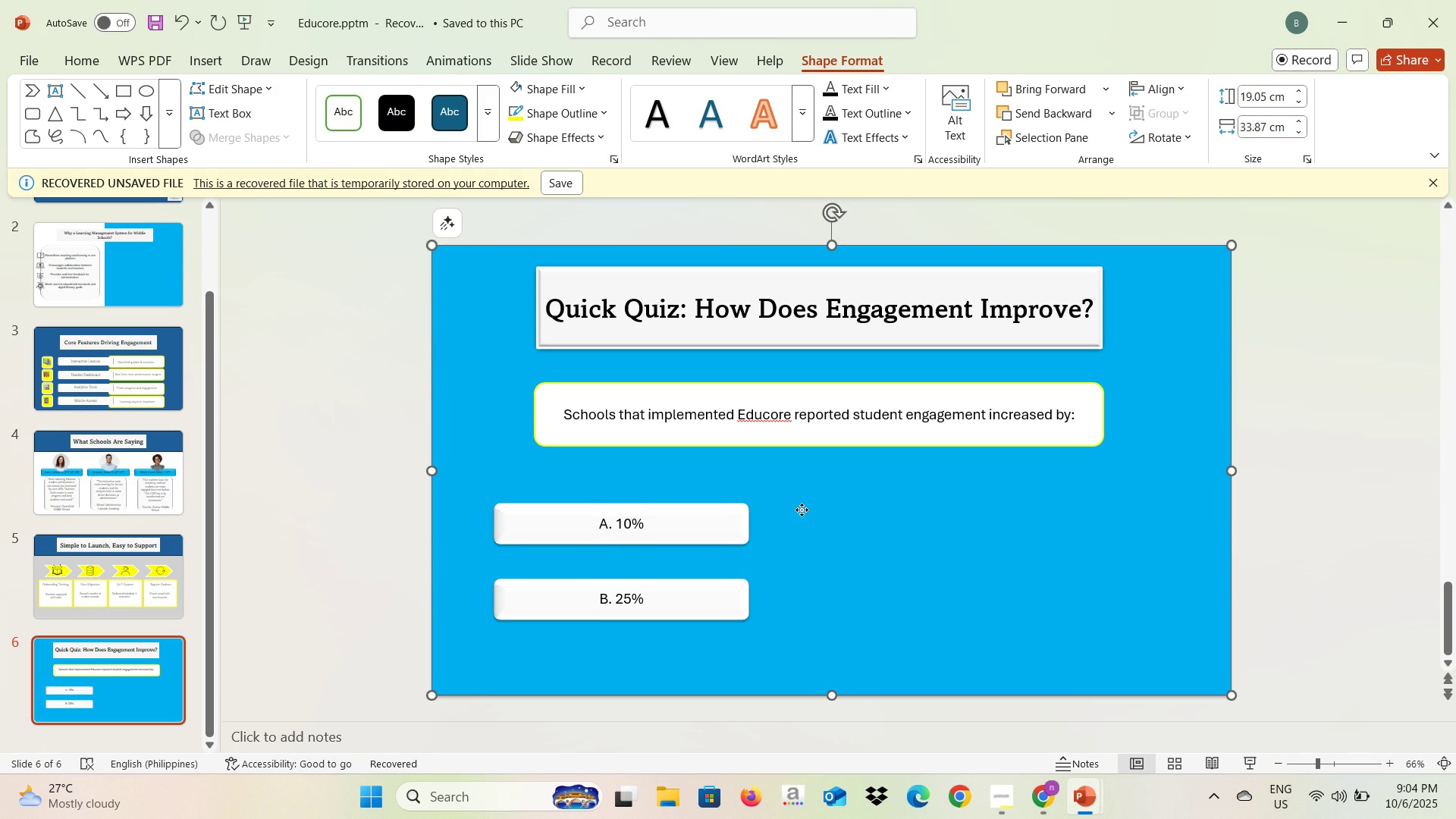 
double_click([749, 516])
 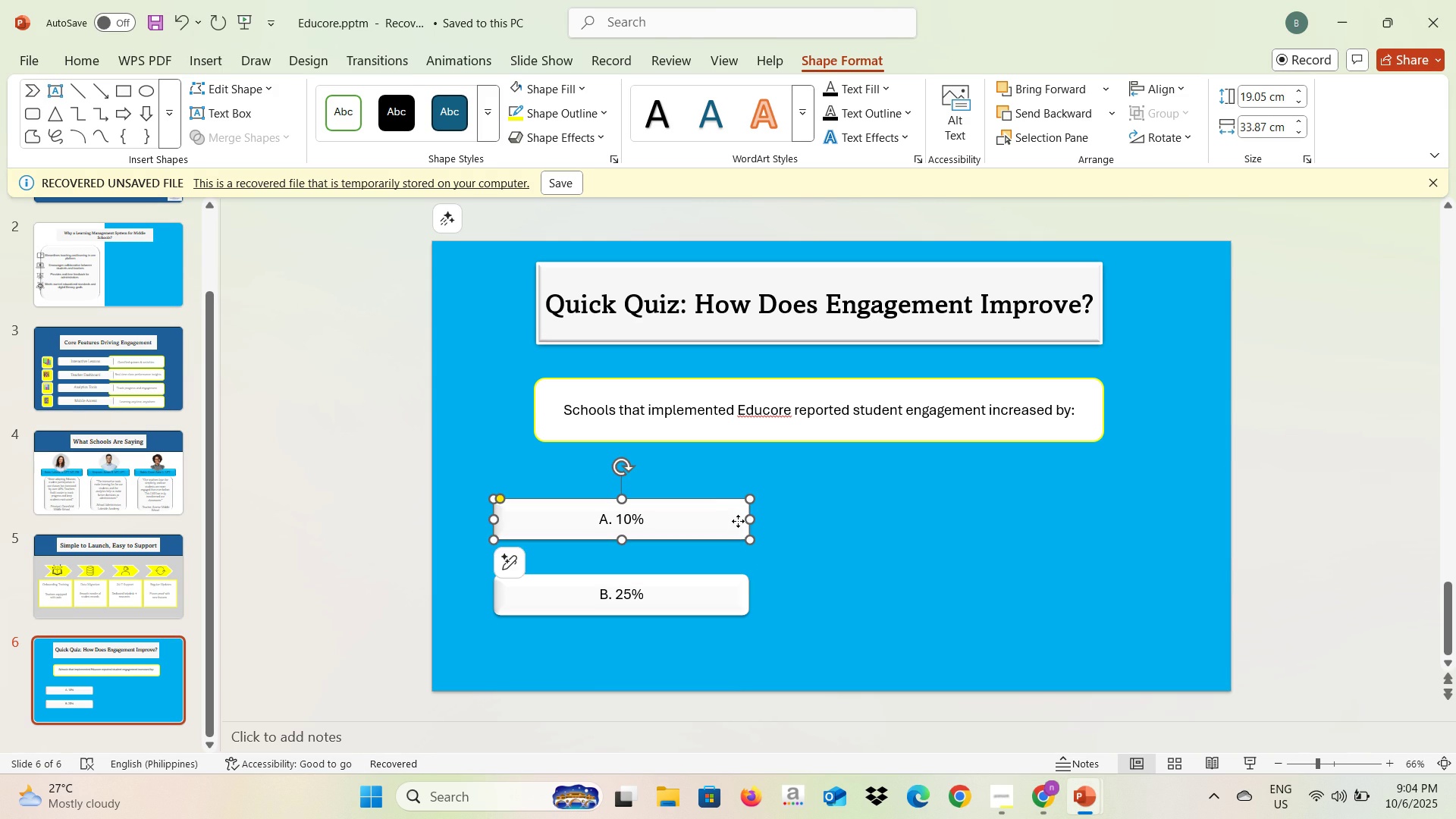 
triple_click([738, 521])
 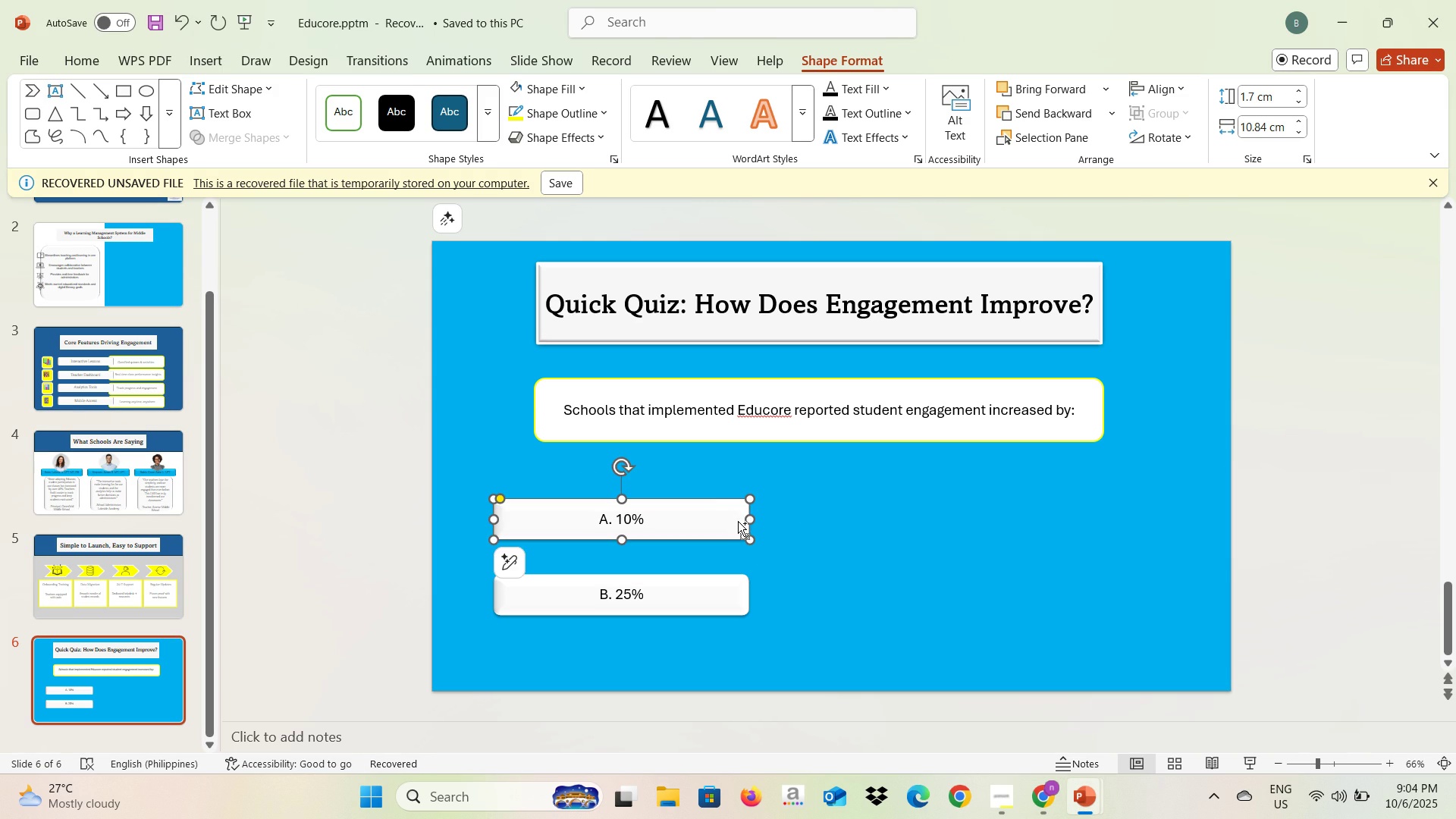 
key(Control+C)
 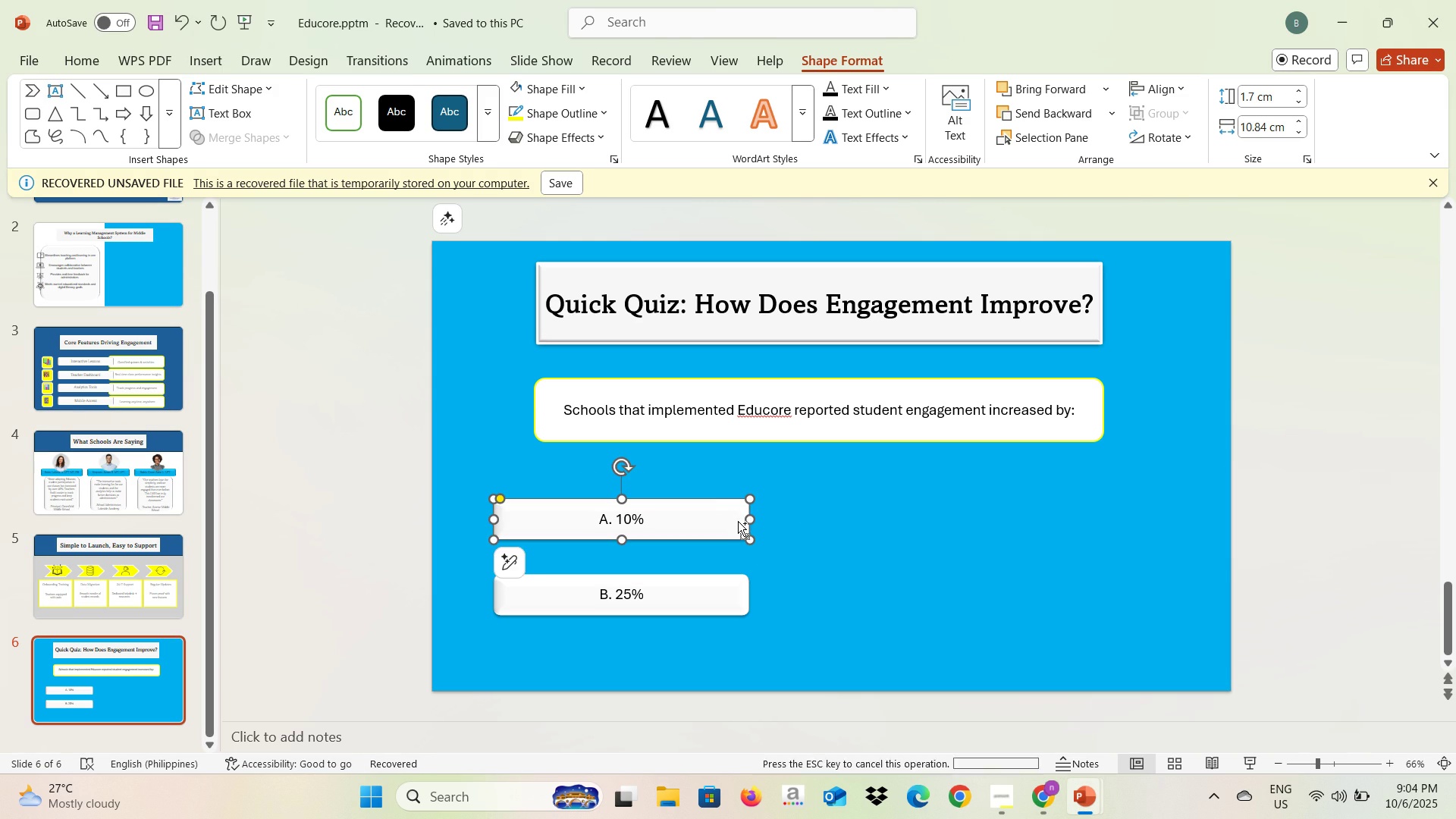 
key(Control+V)
 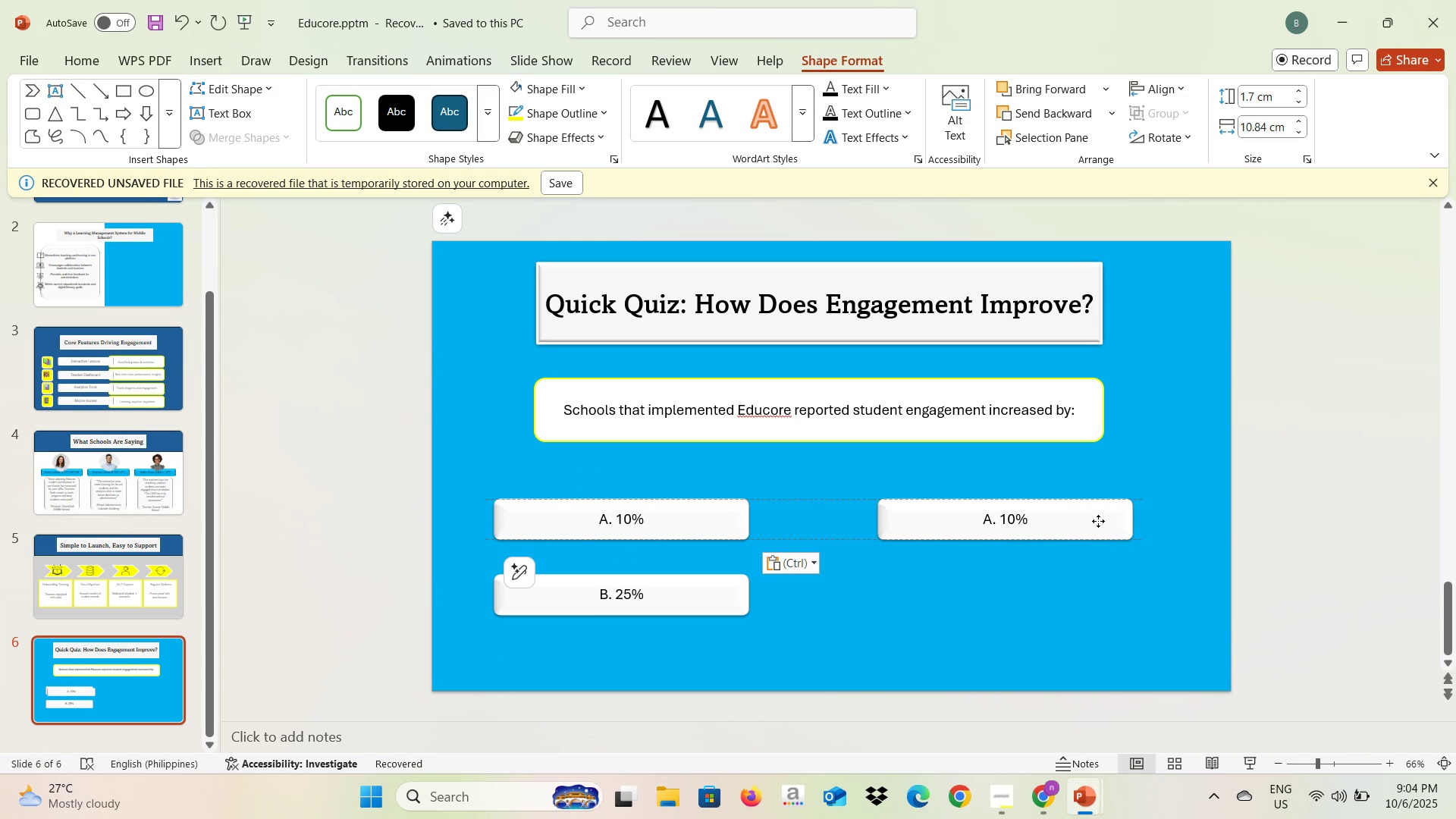 
wait(6.54)
 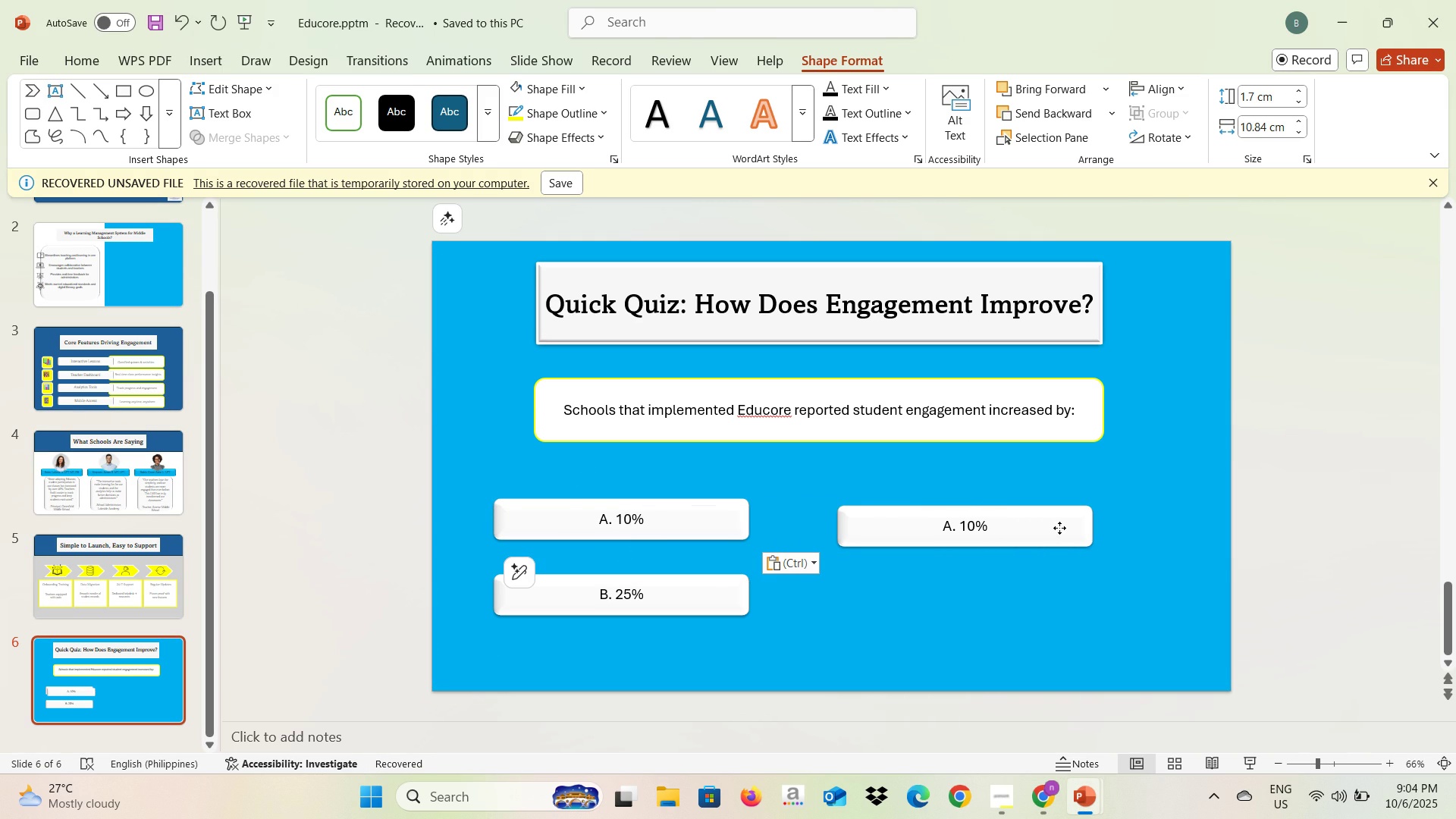 
key(Alt+AltLeft)
 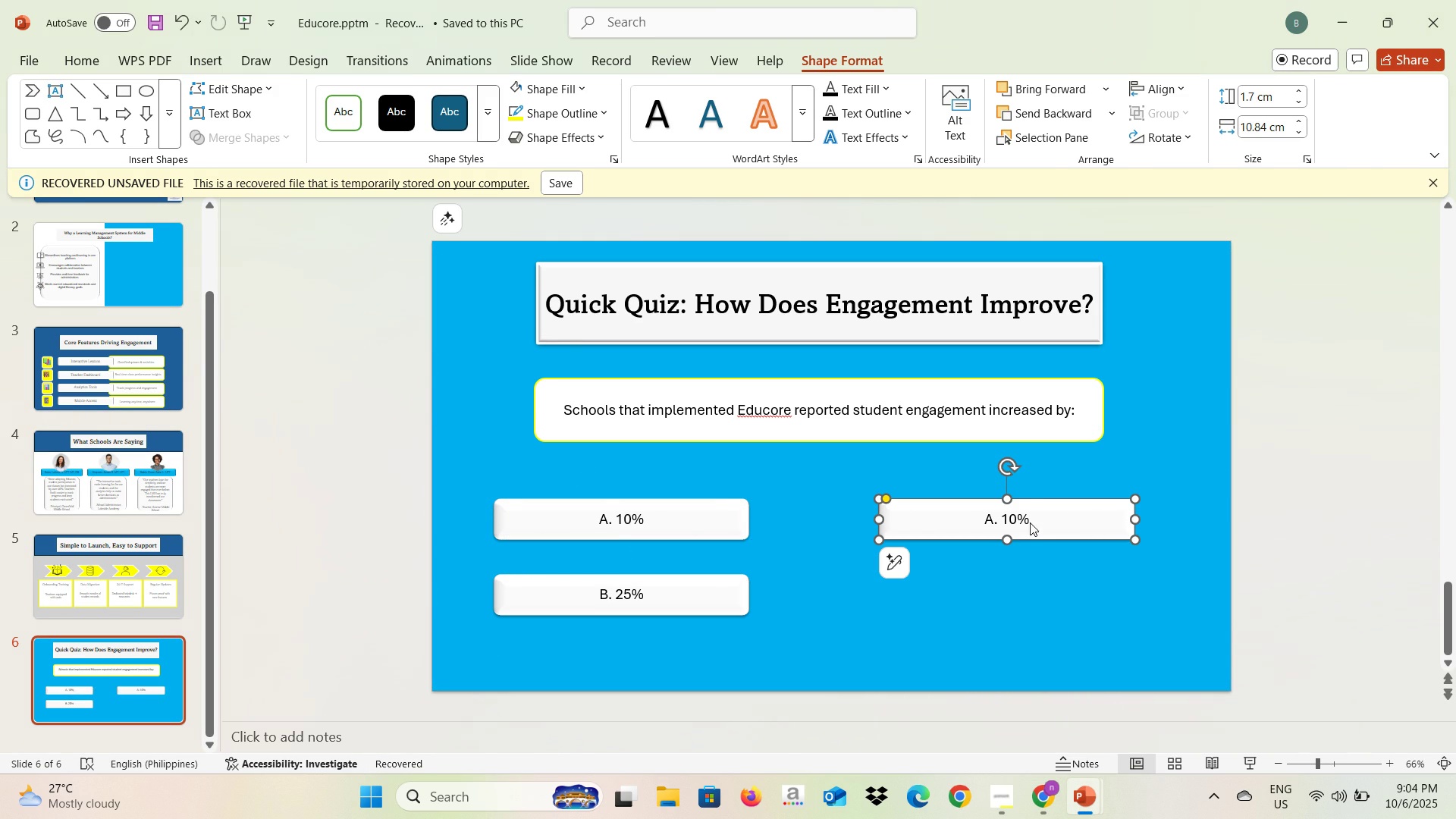 
key(Alt+Tab)
 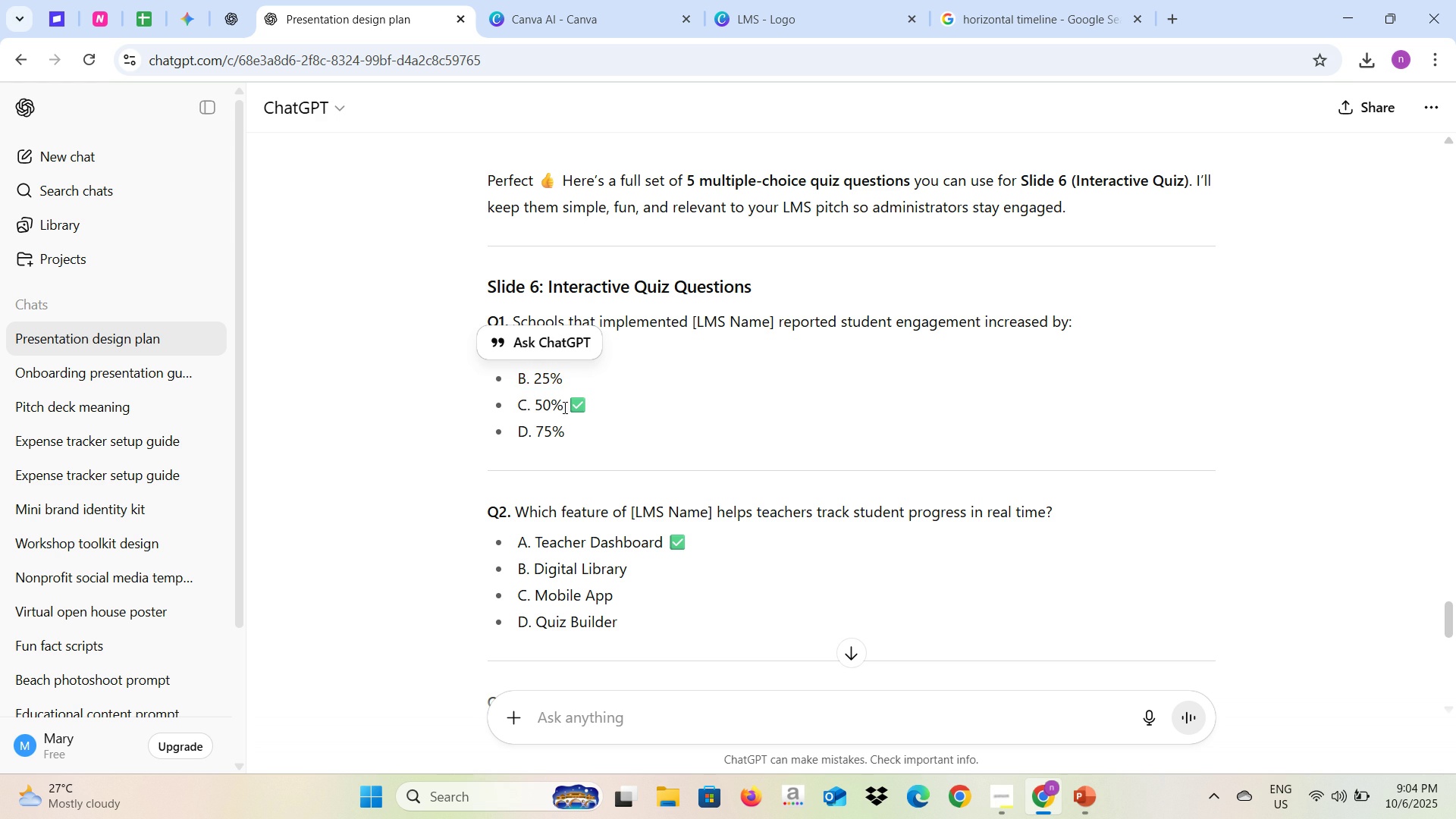 
key(Control+C)
 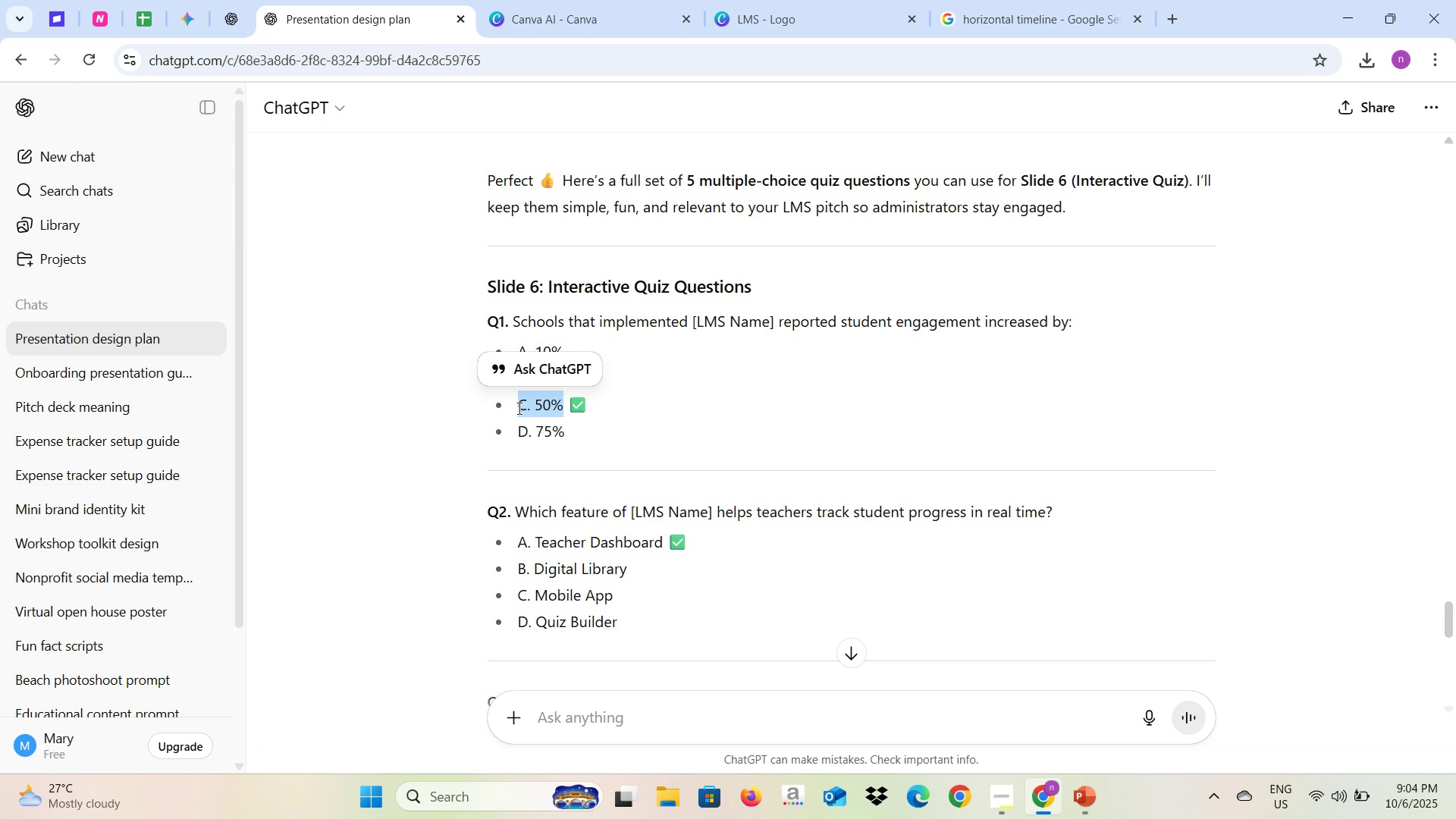 
key(Alt+AltLeft)
 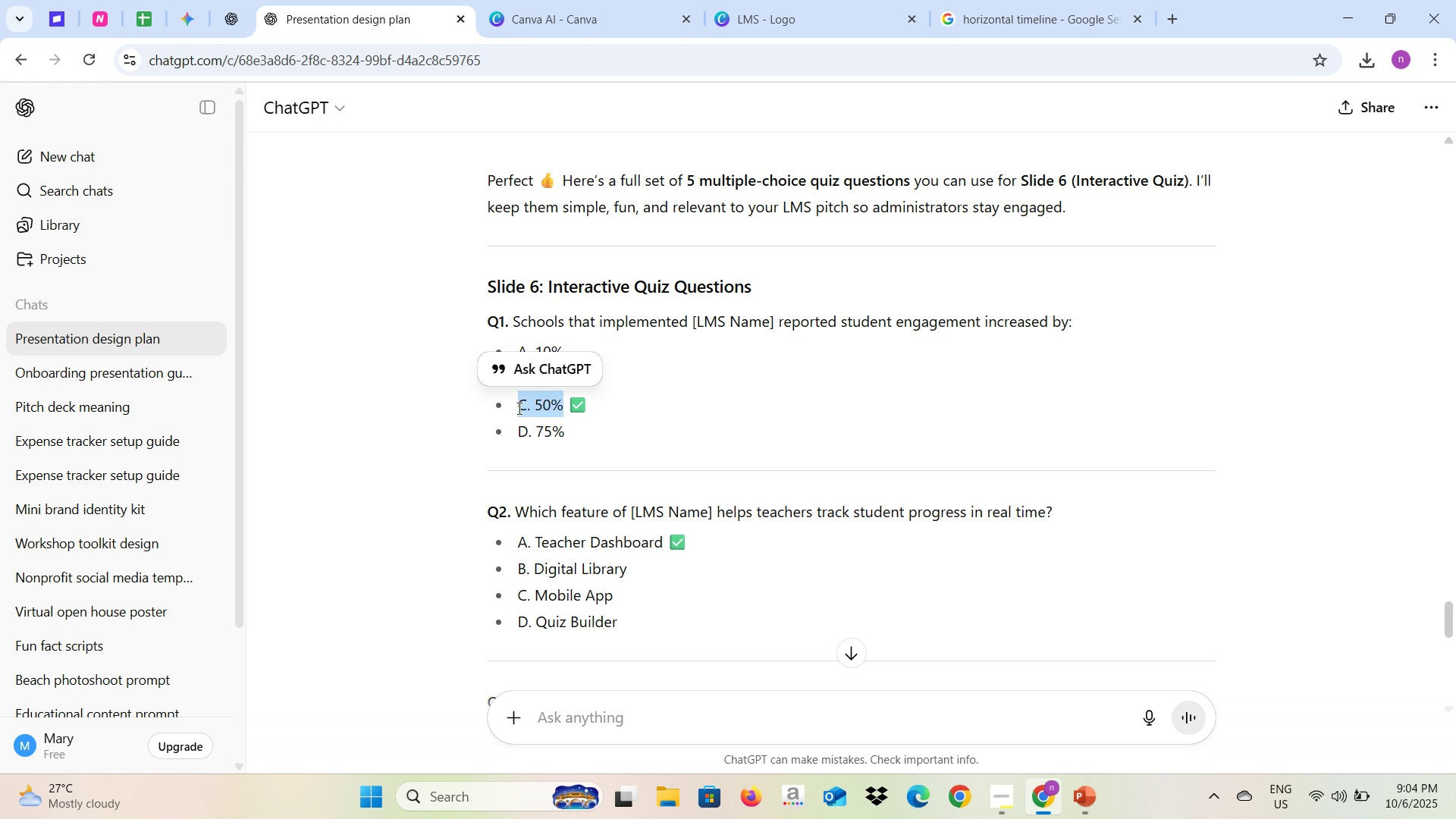 
key(Alt+Tab)
 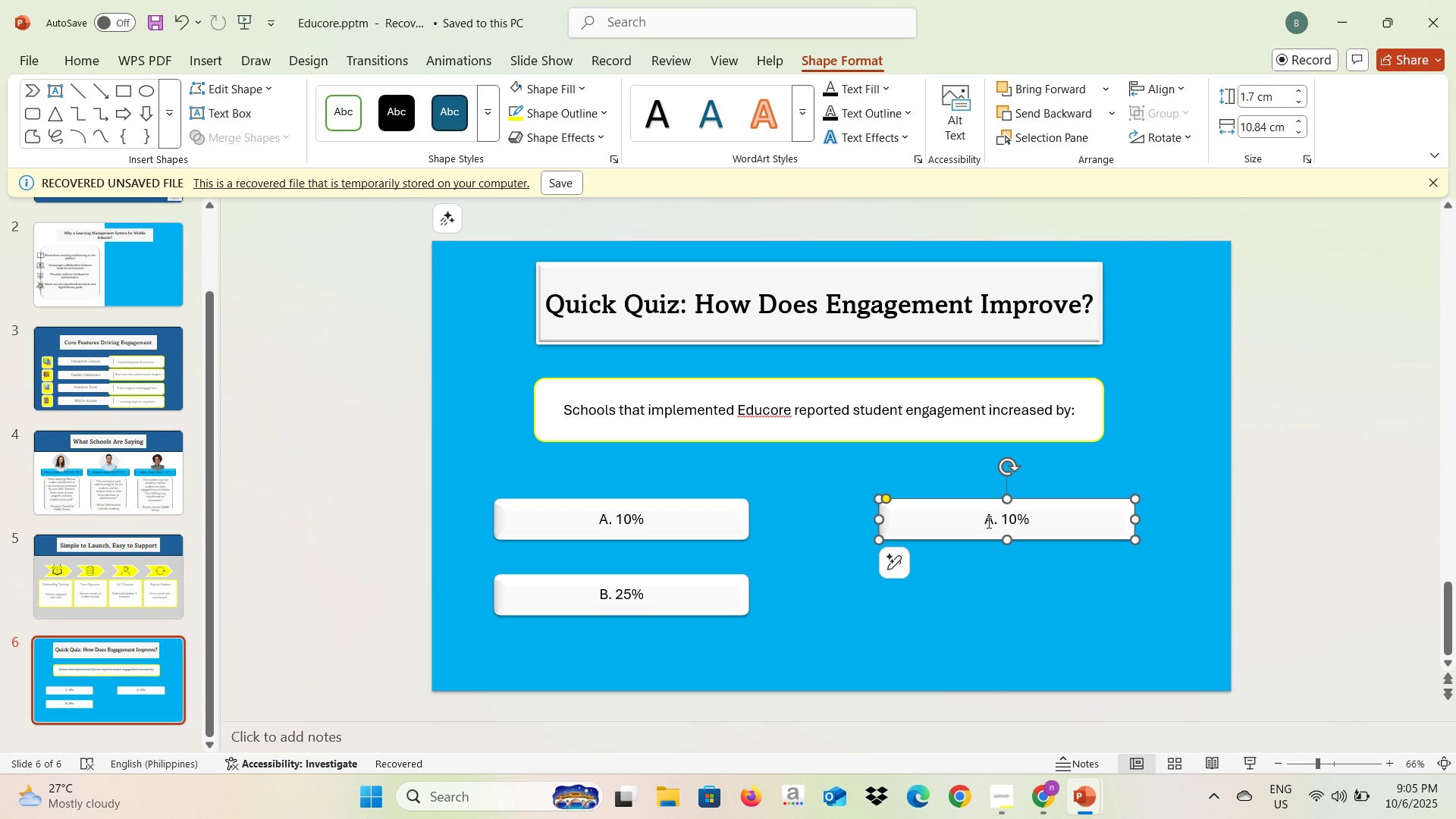 
left_click([981, 522])
 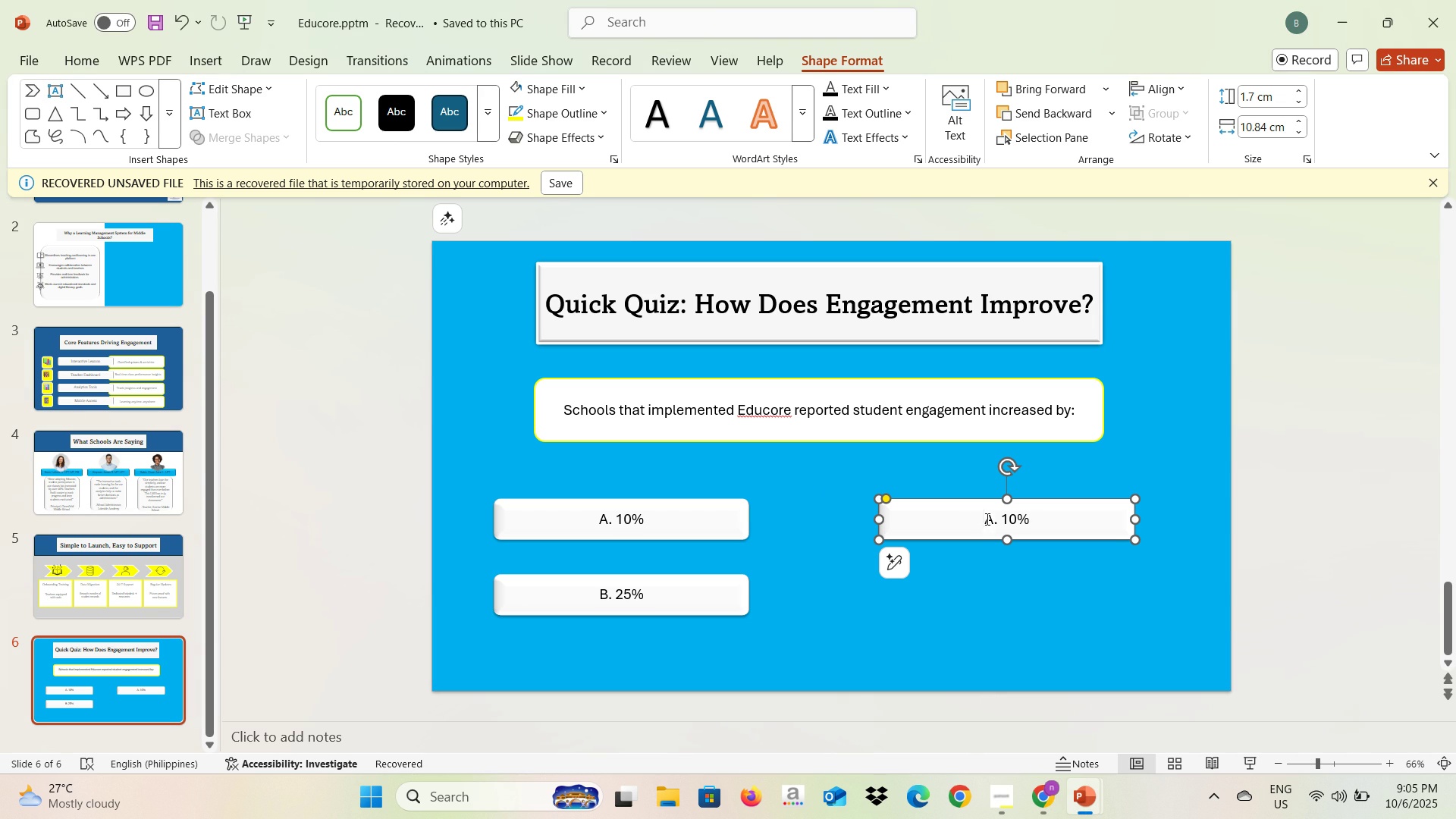 
double_click([986, 519])
 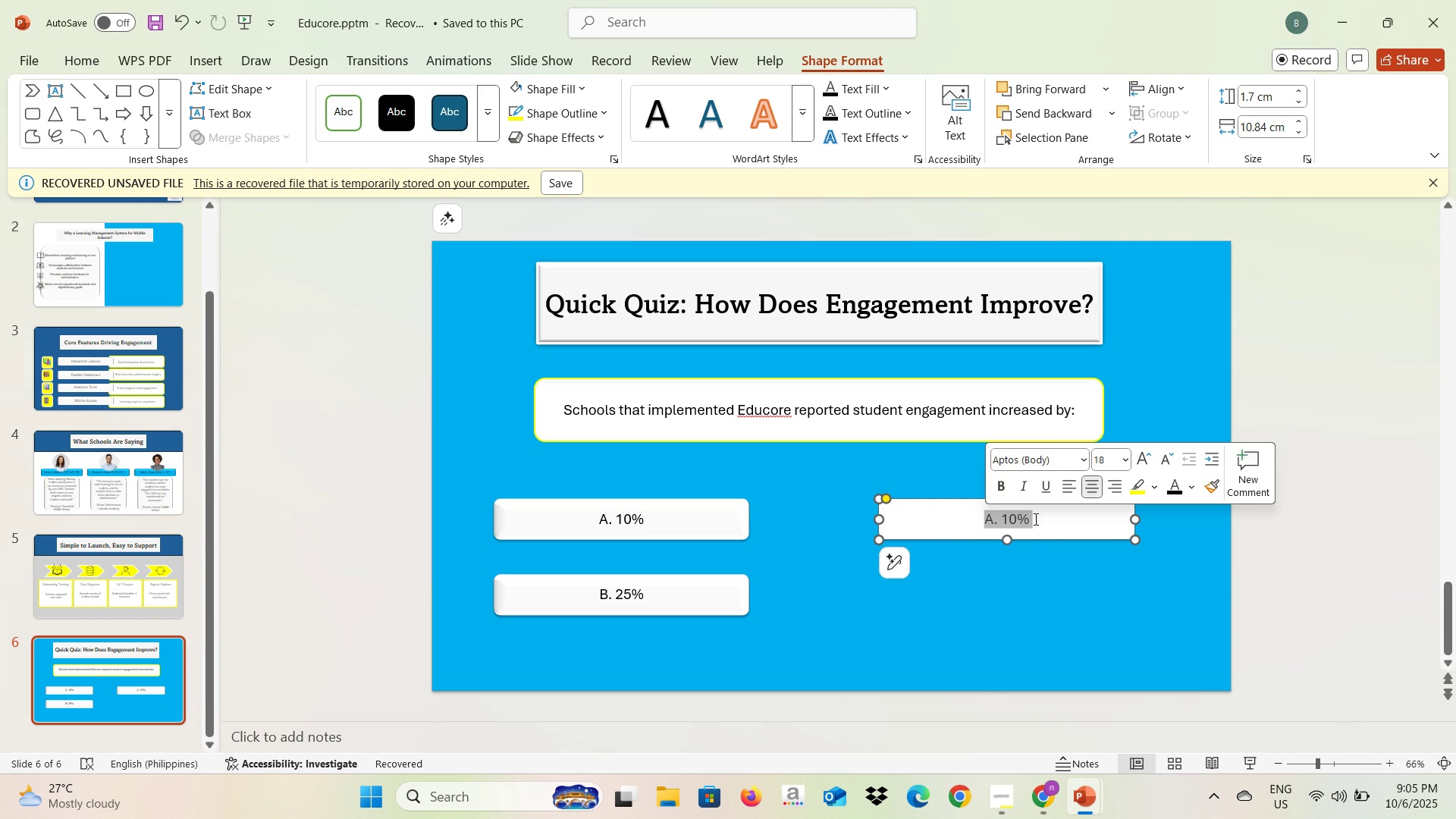 
key(Control+V)
 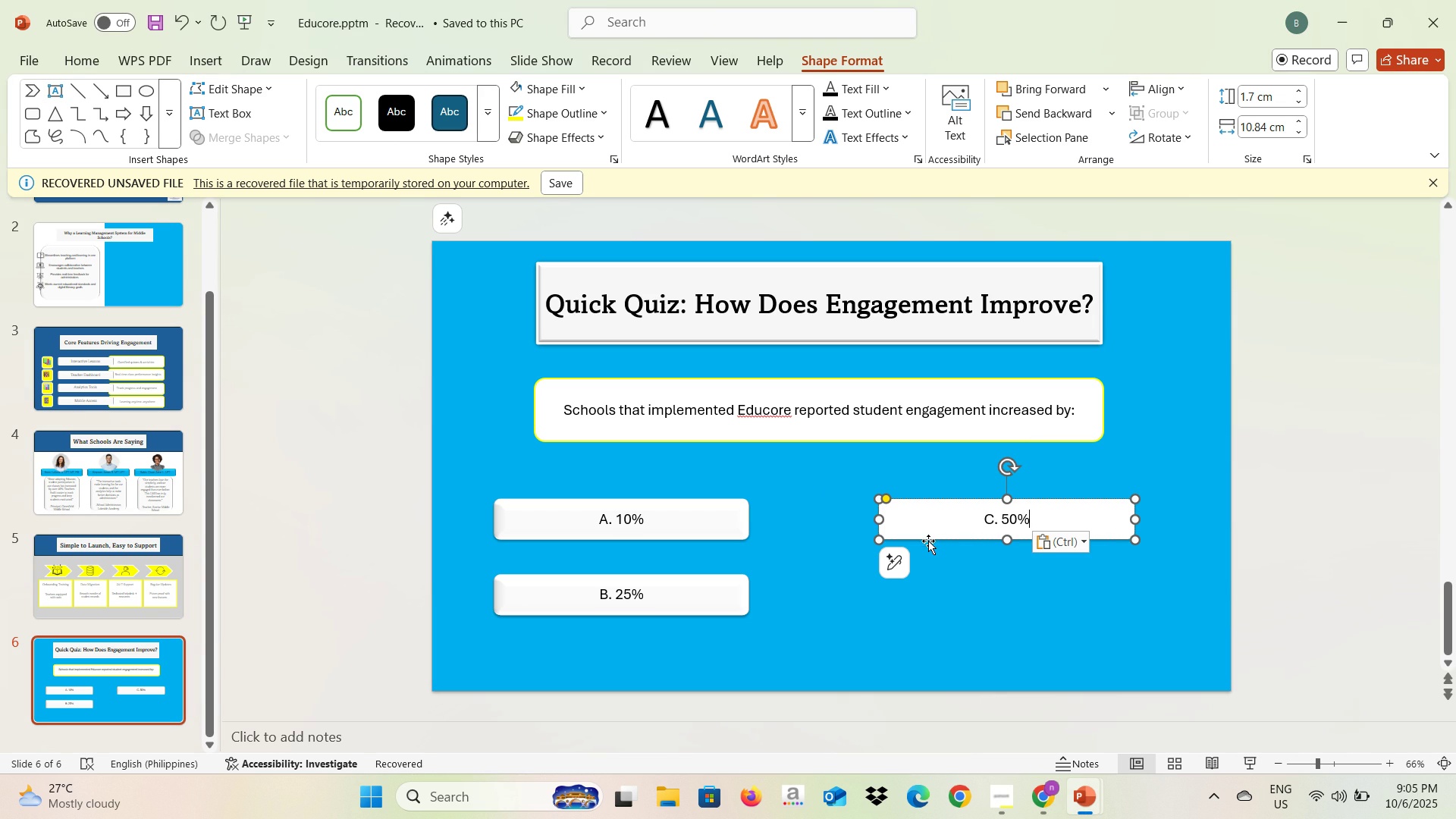 
left_click([928, 536])
 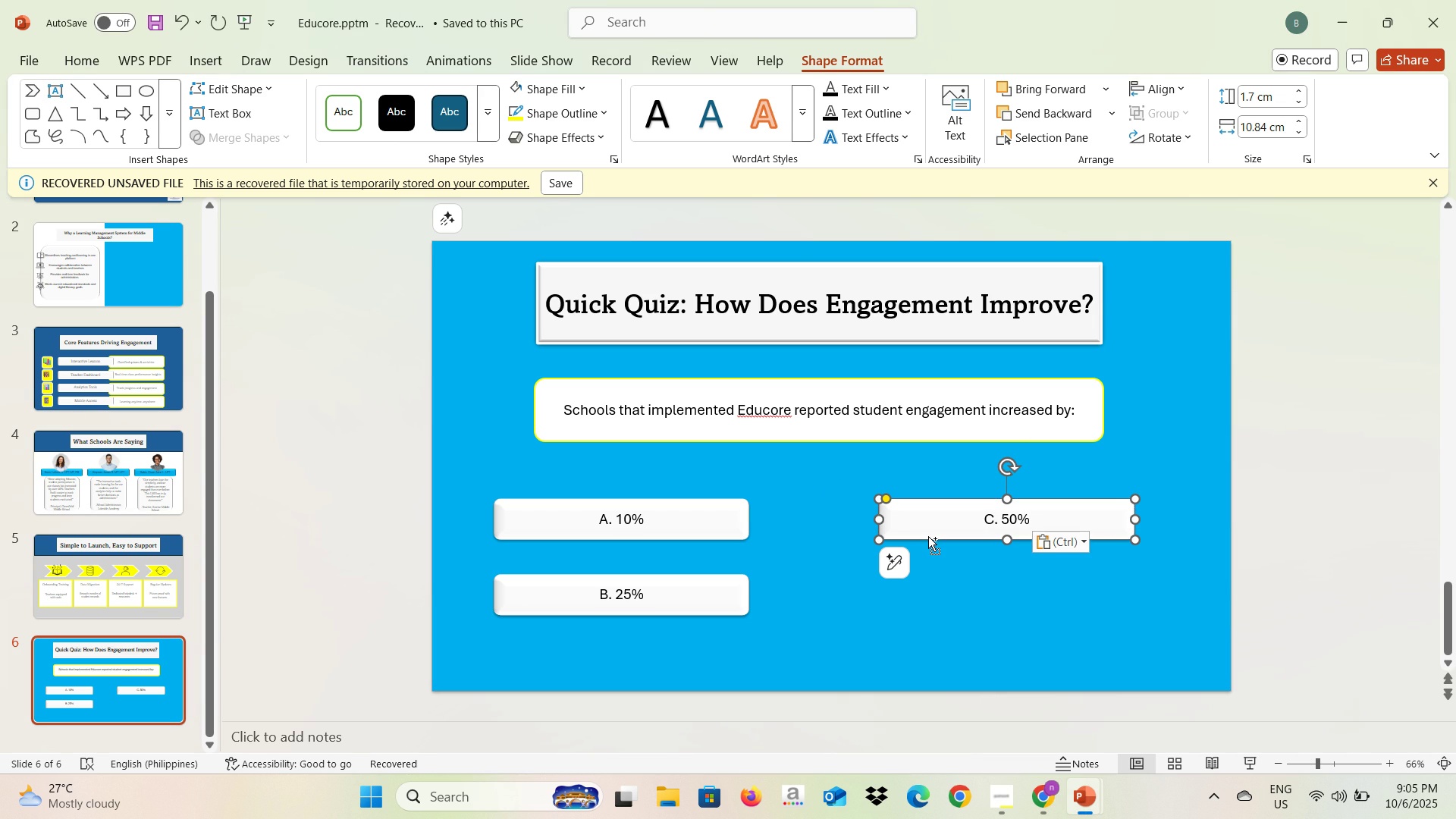 
key(Control+C)
 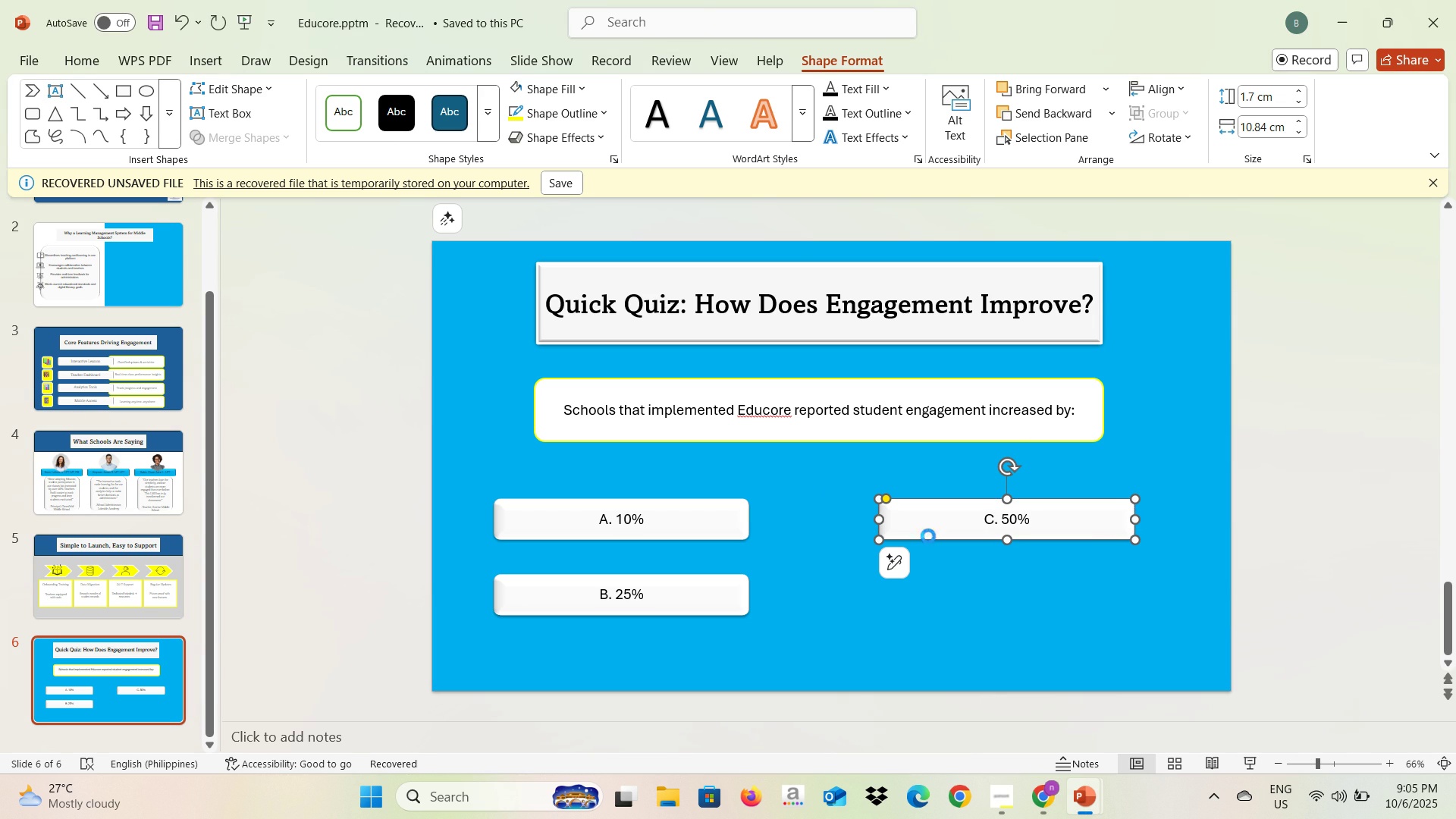 
key(Control+V)
 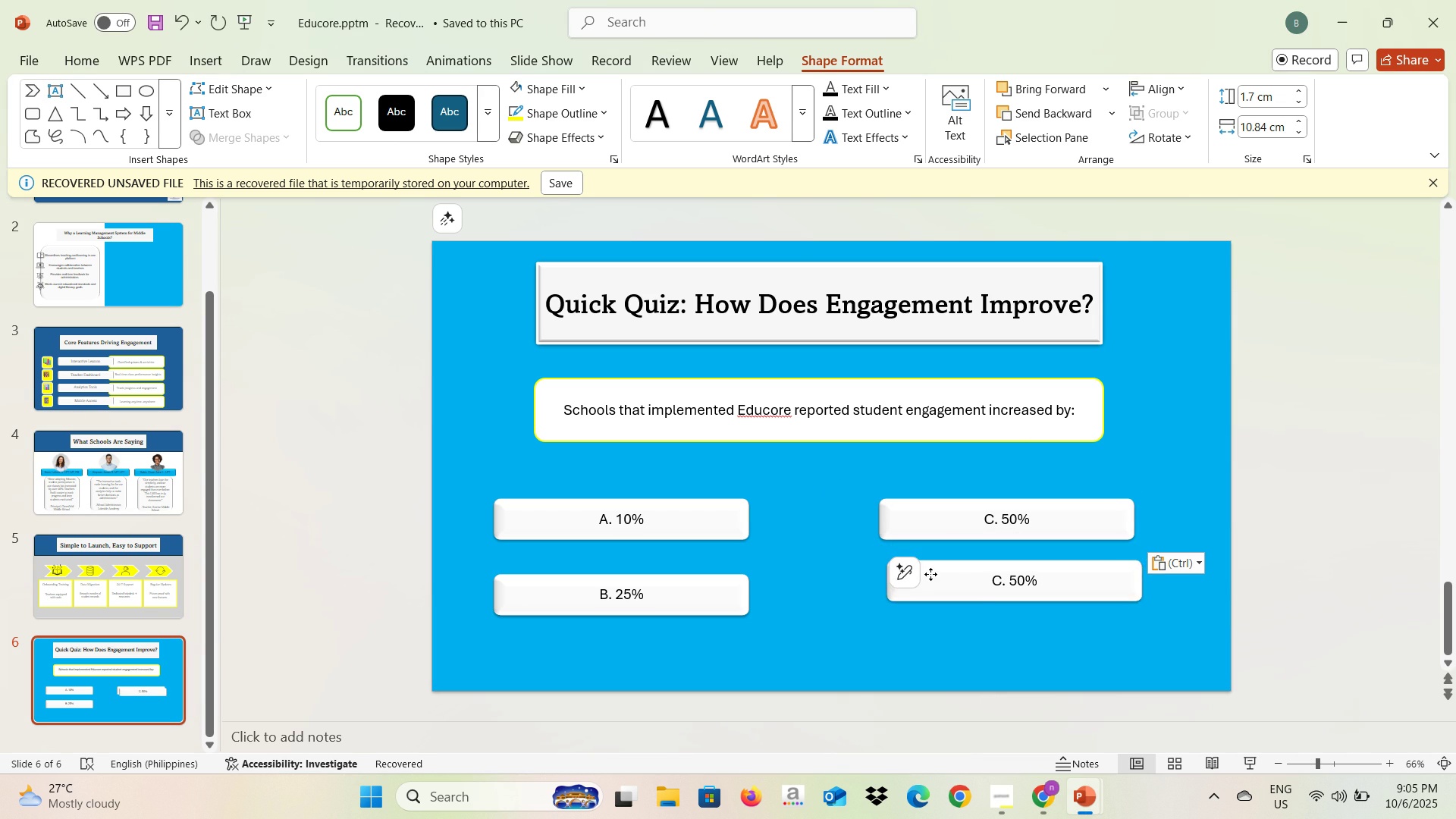 
mouse_move([946, 586])
 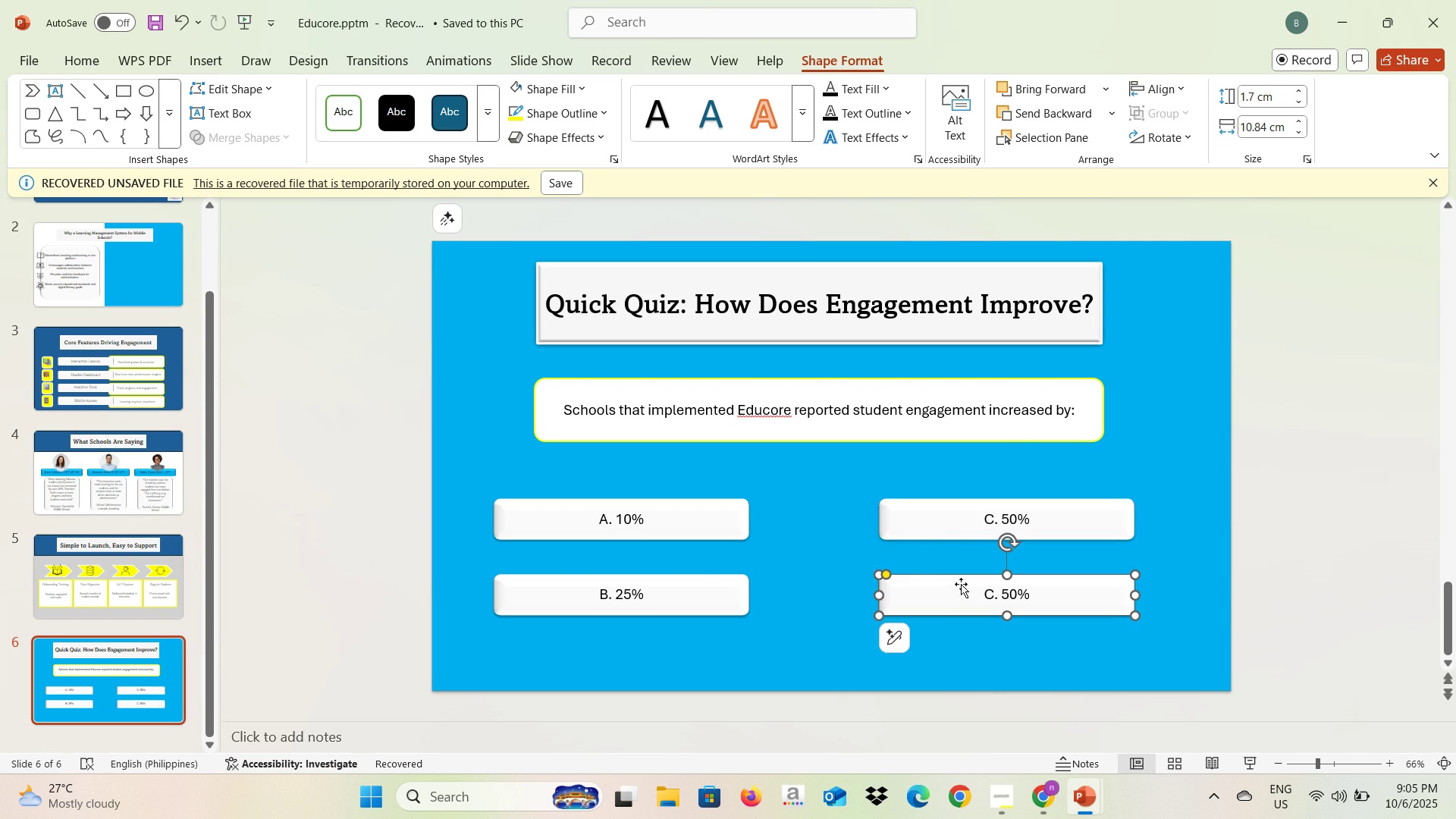 
key(Alt+AltLeft)
 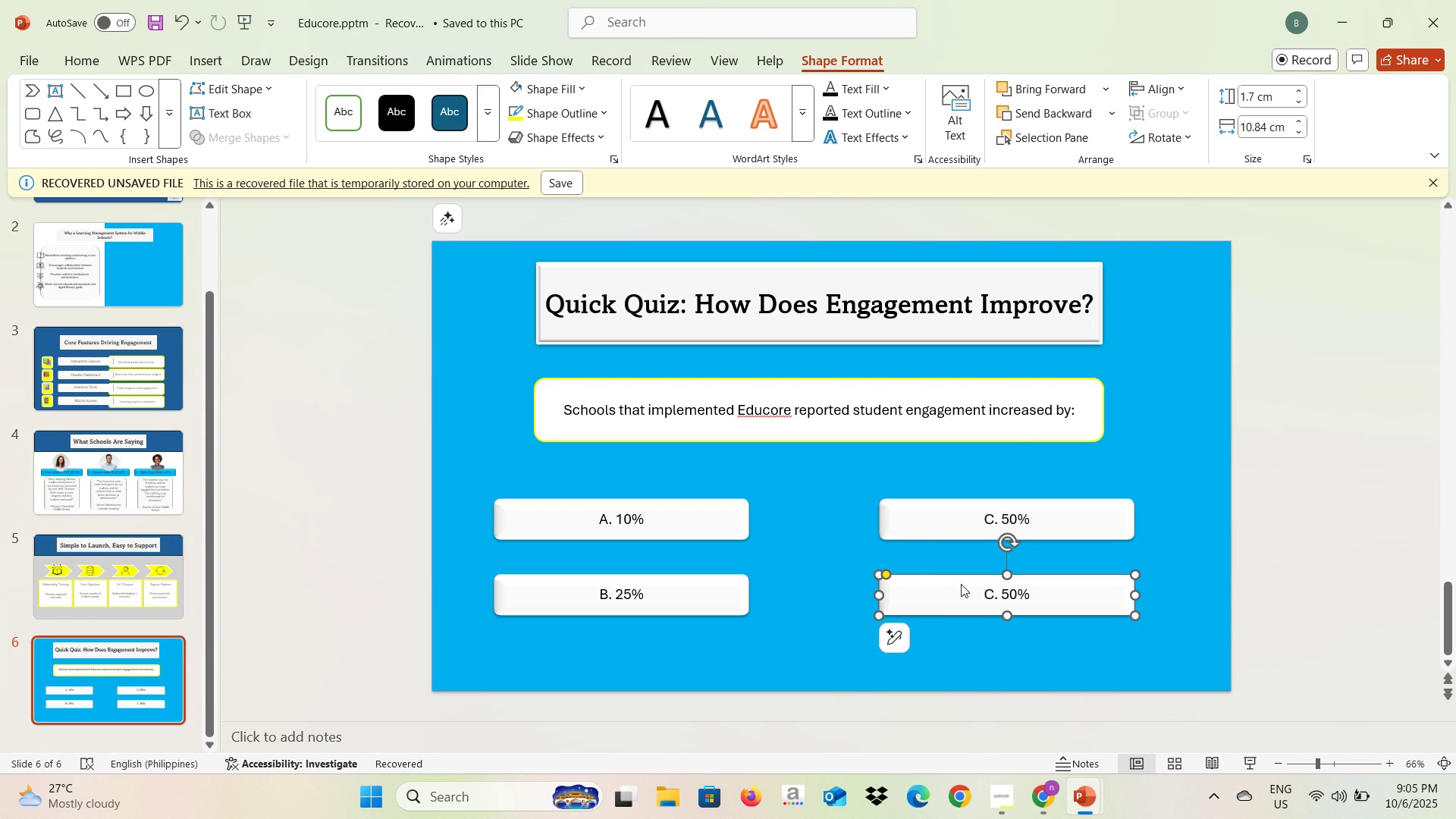 
key(Alt+Tab)
 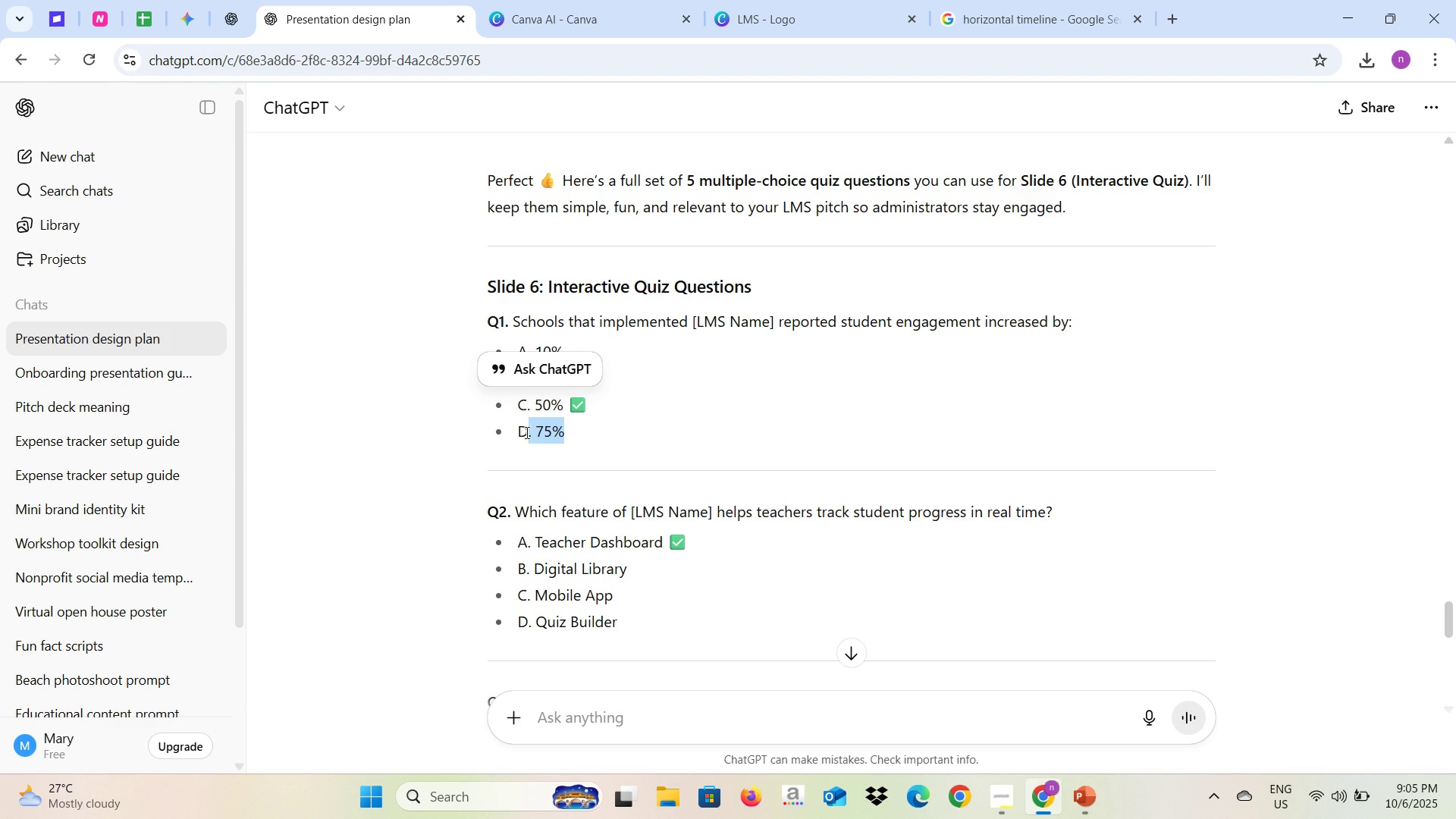 
key(Control+C)
 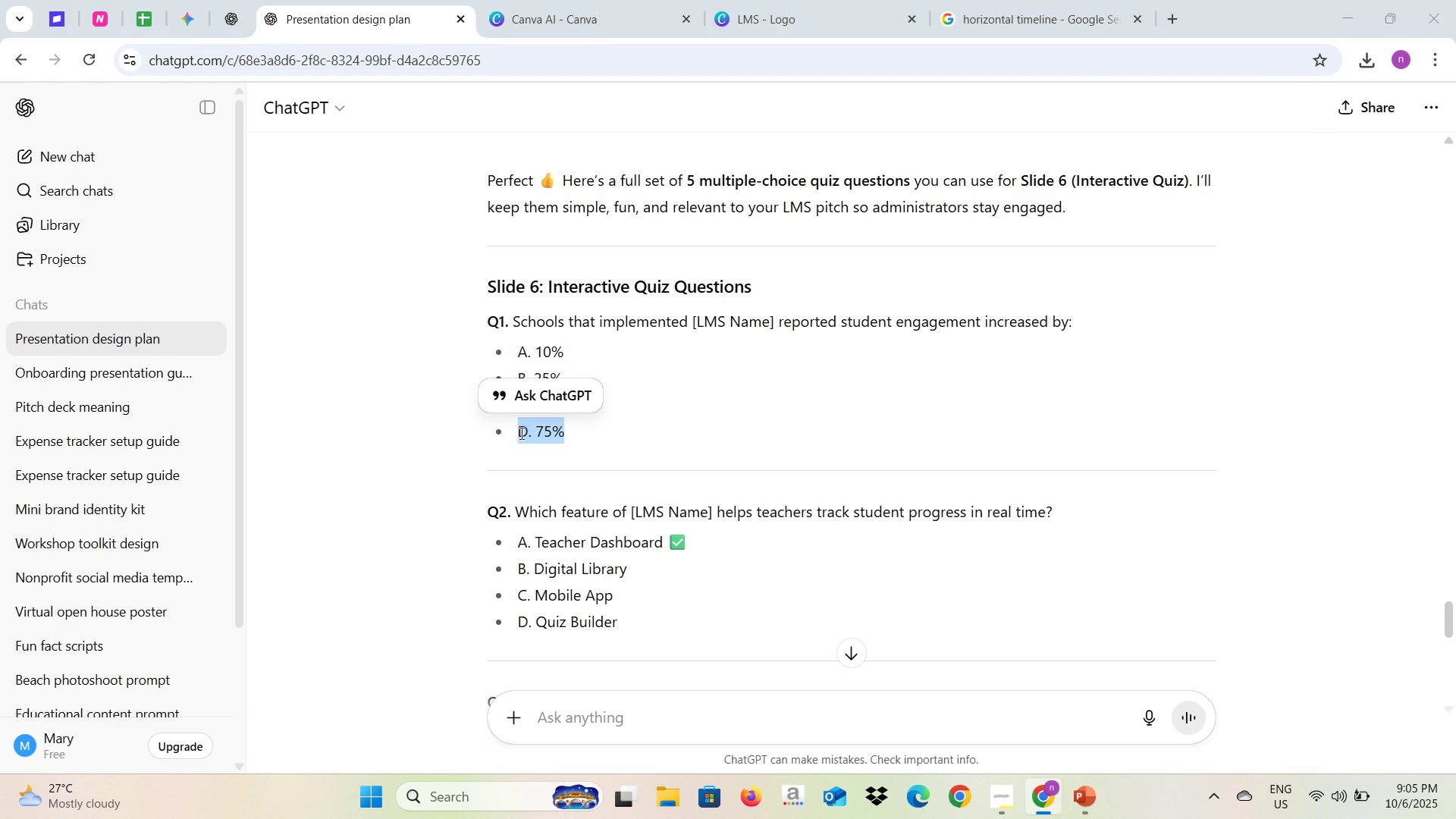 
key(Alt+AltLeft)
 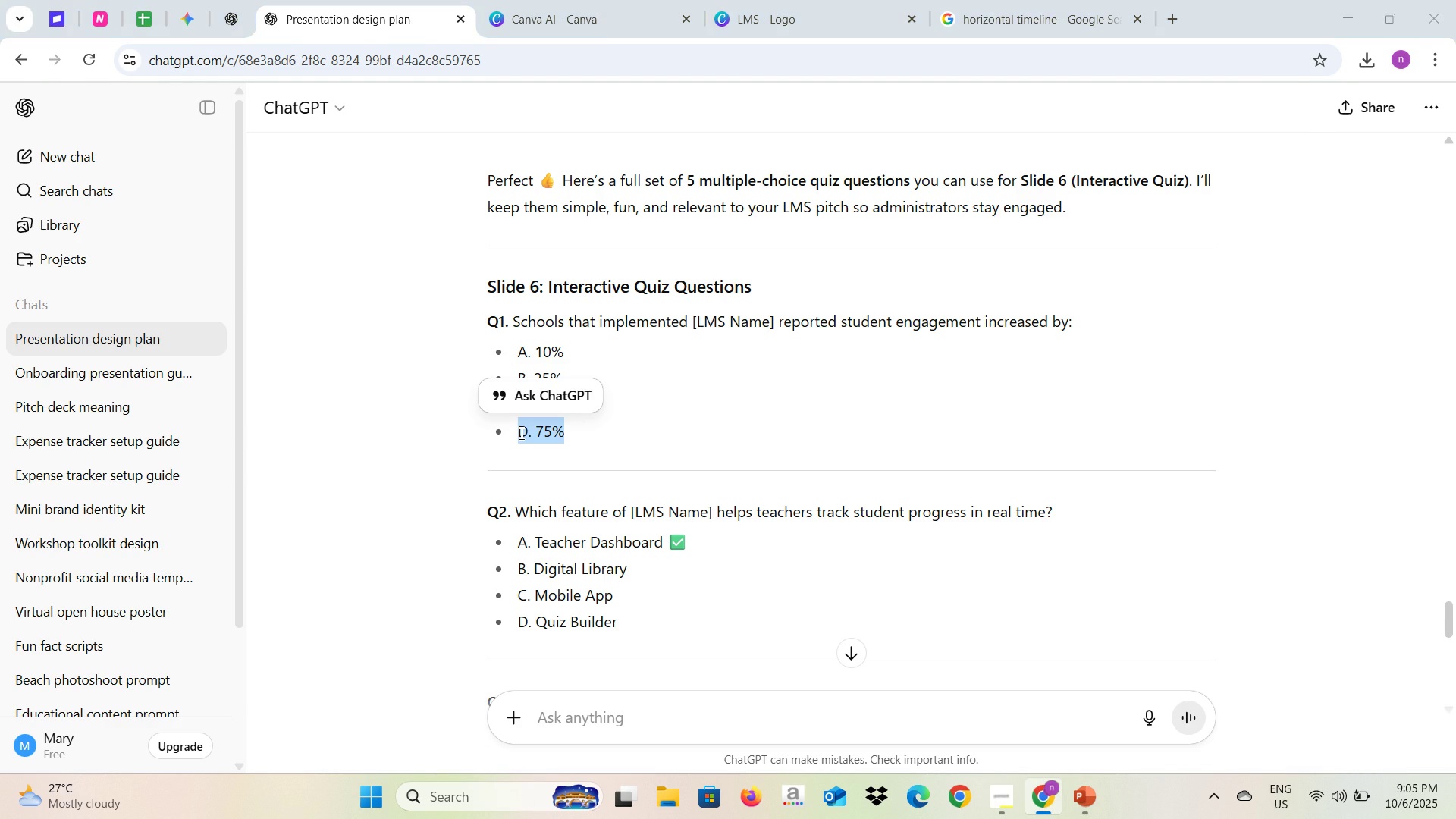 
key(Alt+Tab)
 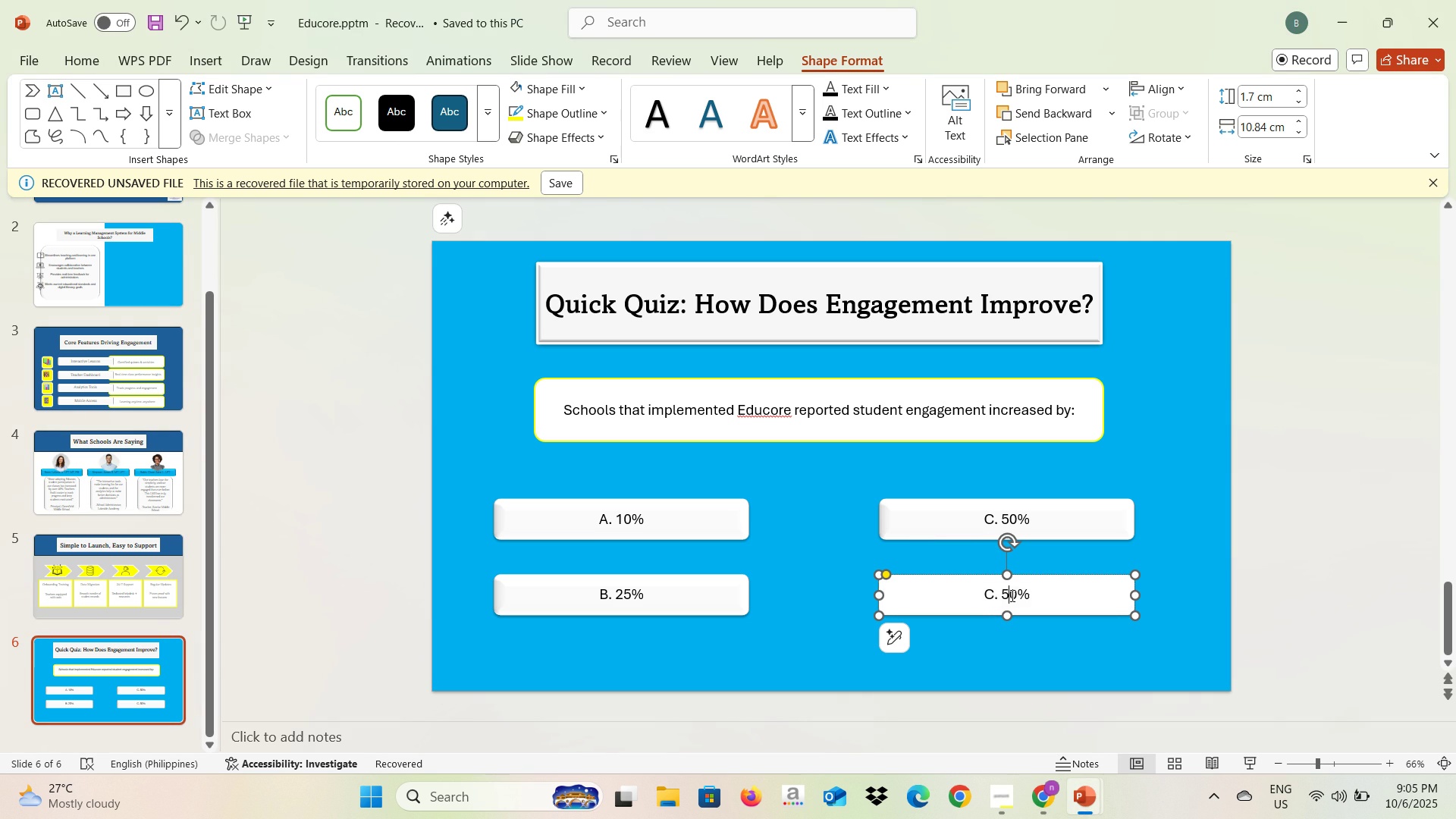 
left_click([1011, 595])
 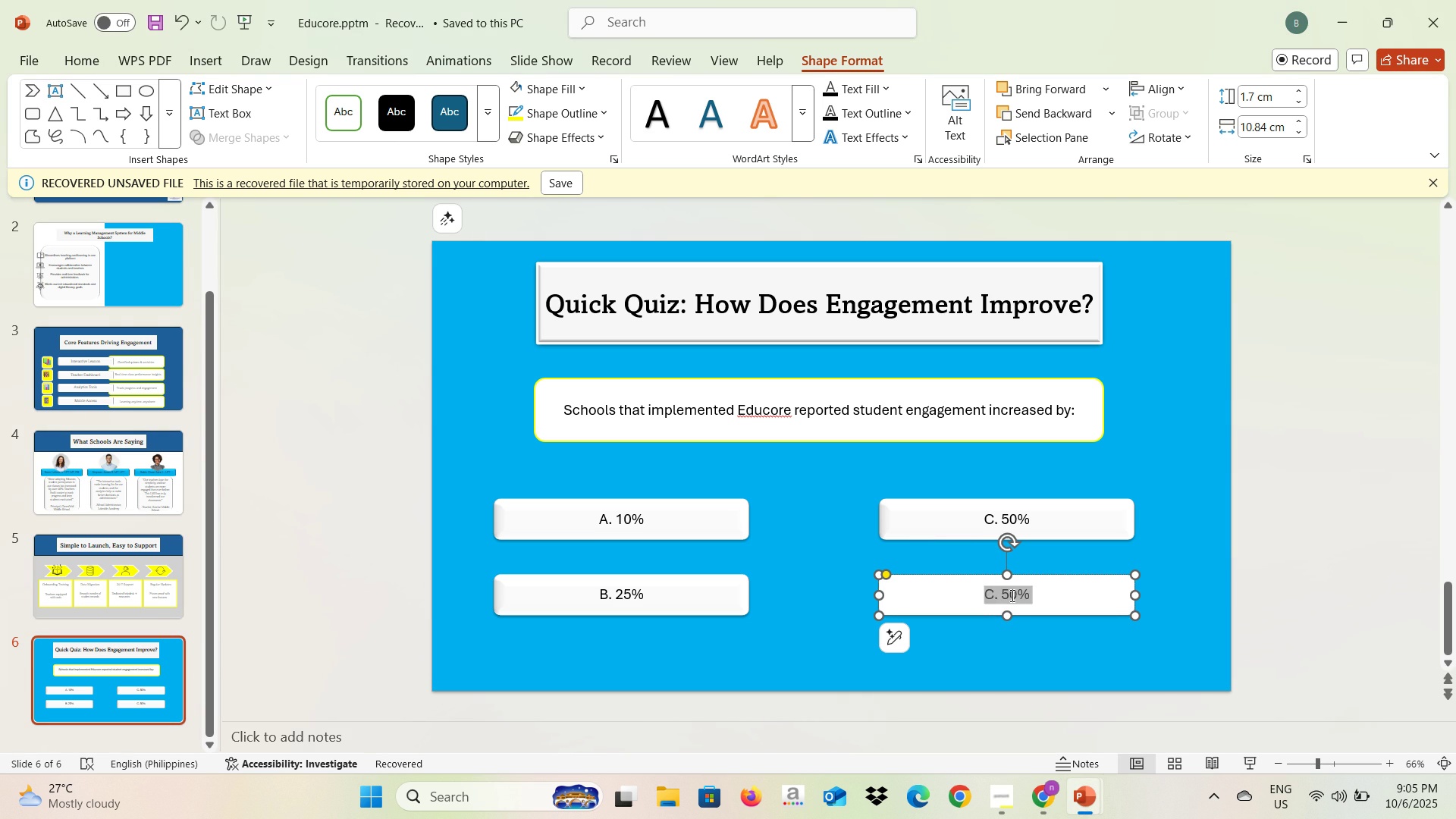 
key(Control+A)
 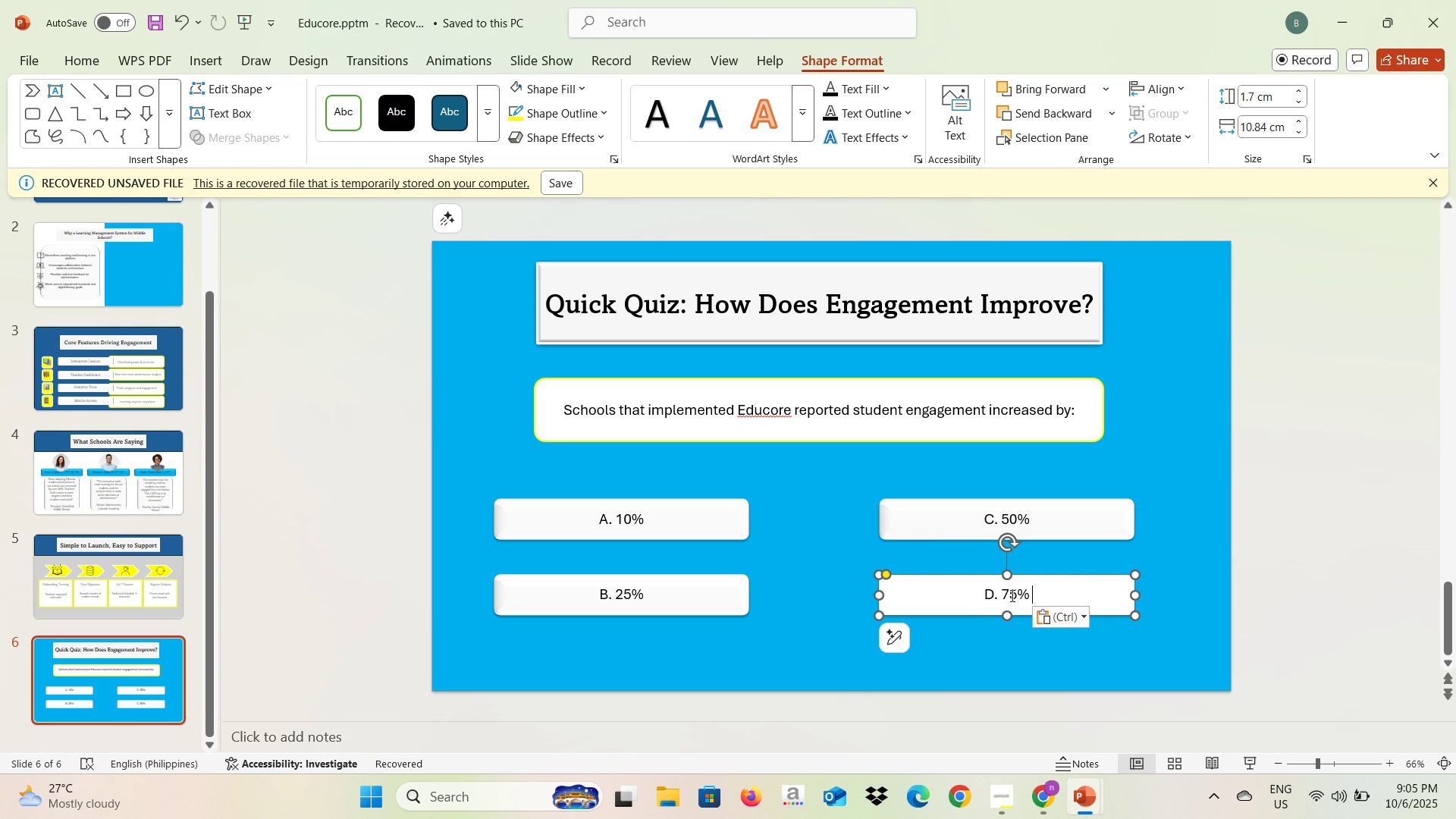 
key(Control+V)
 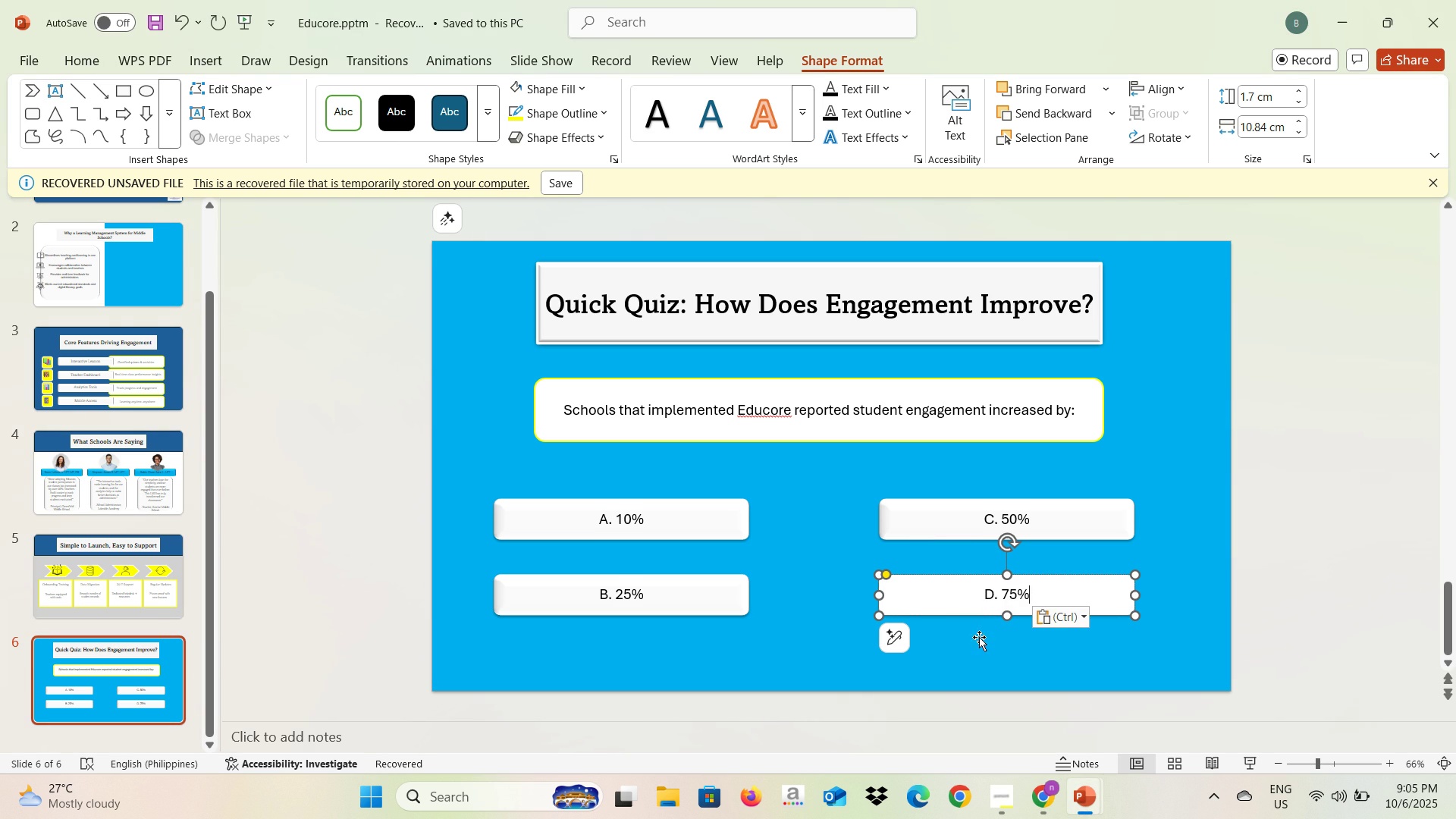 
left_click([979, 639])
 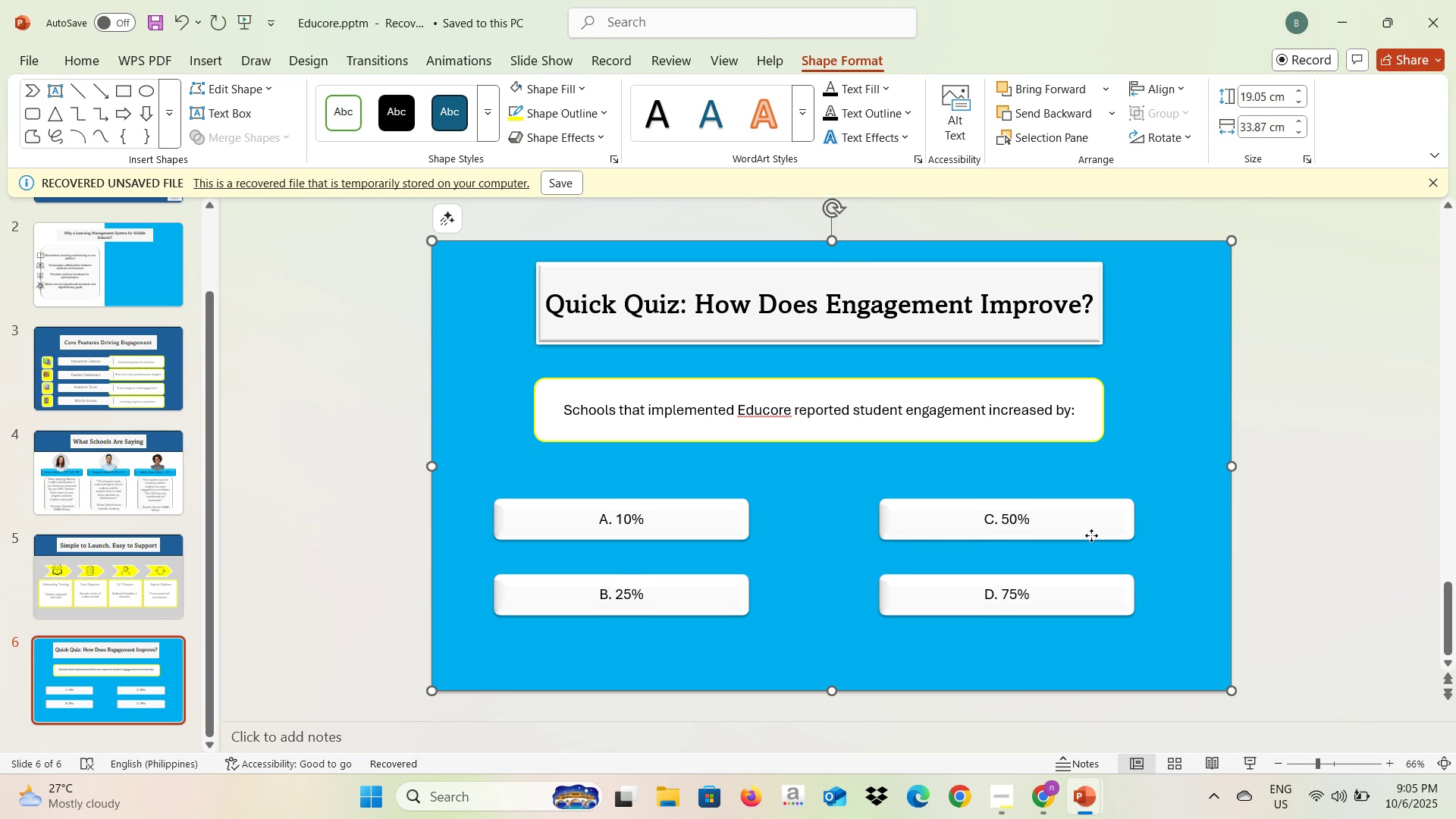 
left_click([1091, 535])
 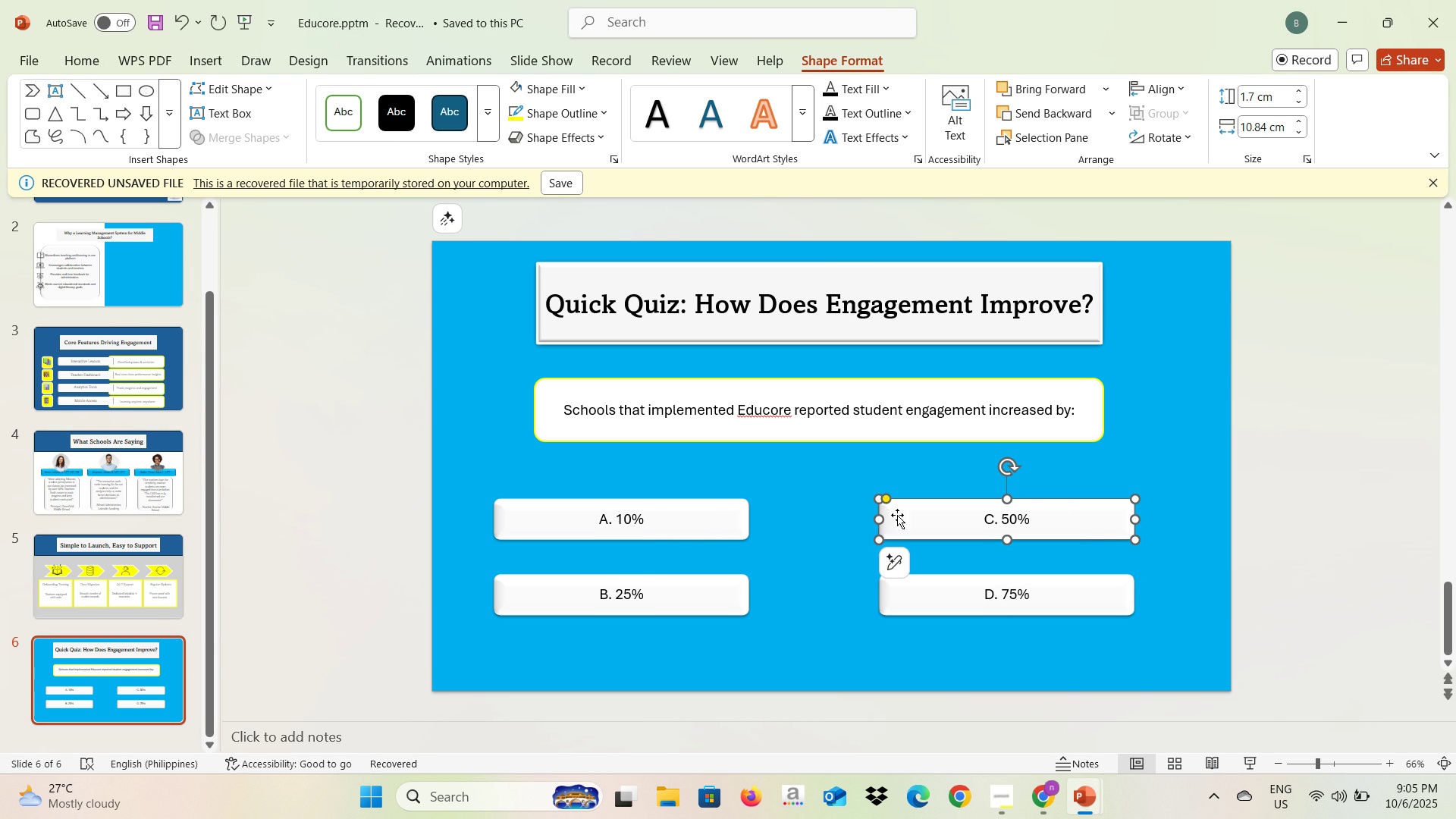 
left_click([1282, 469])
 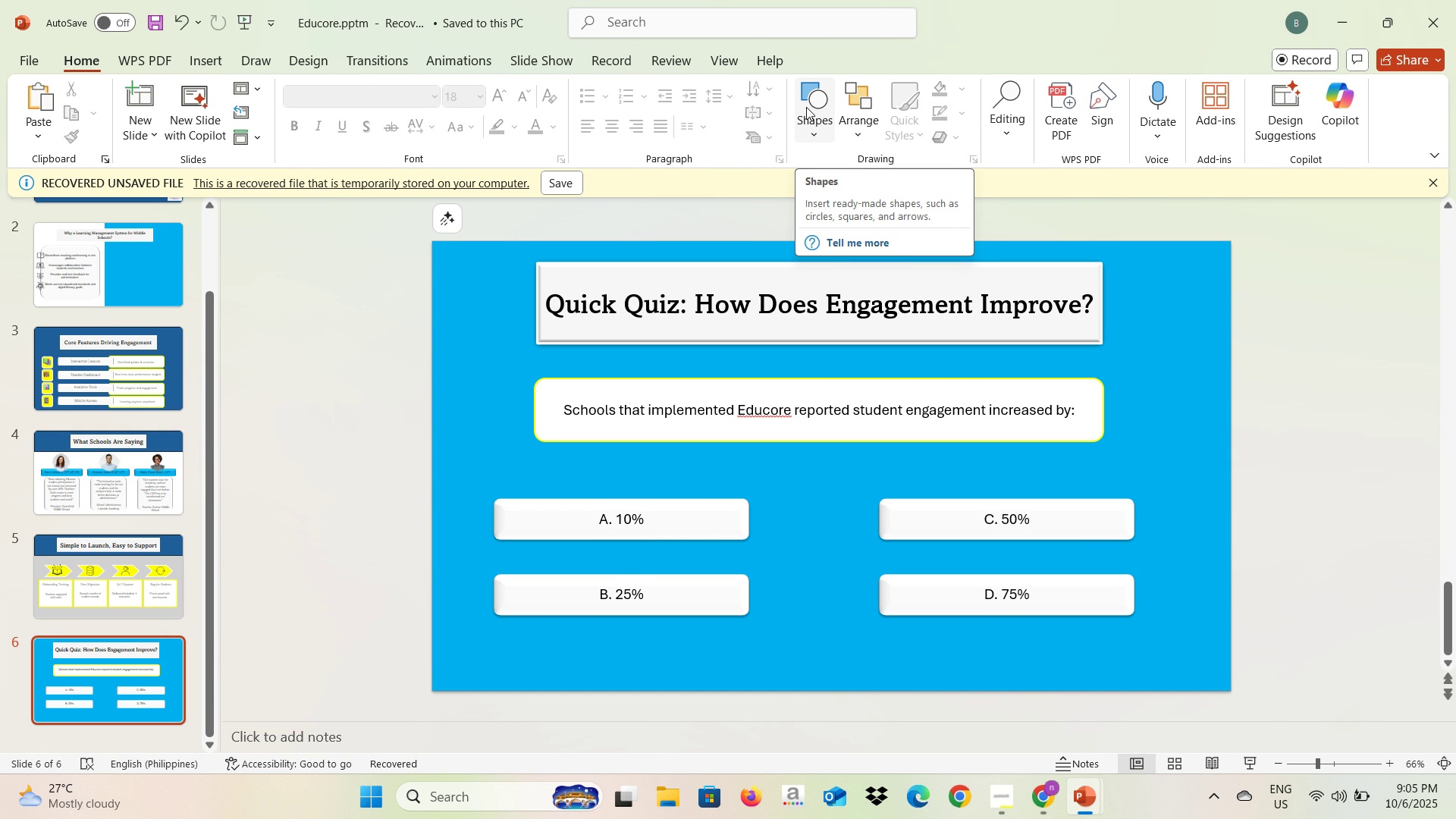 
wait(12.56)
 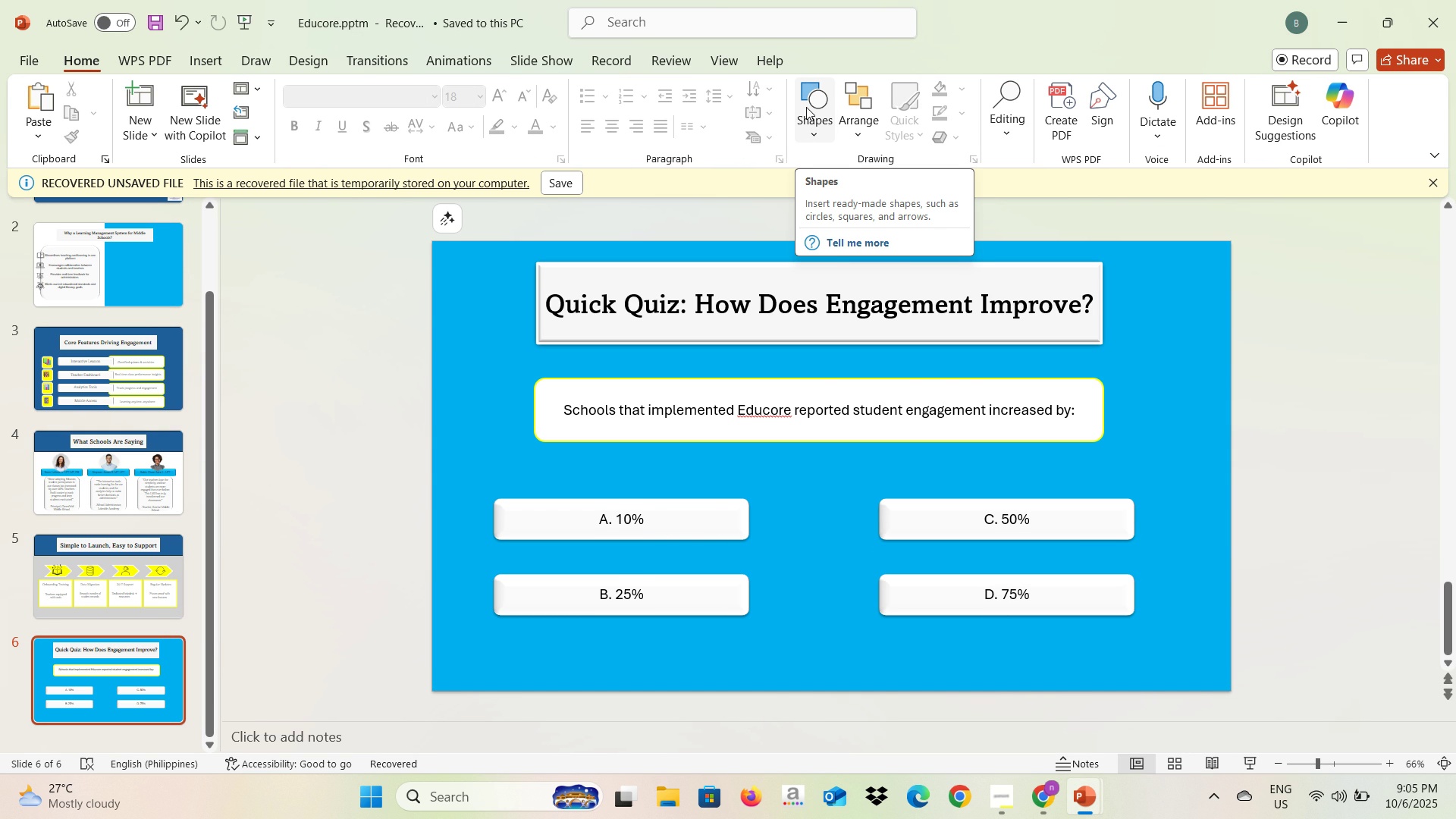 
left_click([806, 107])
 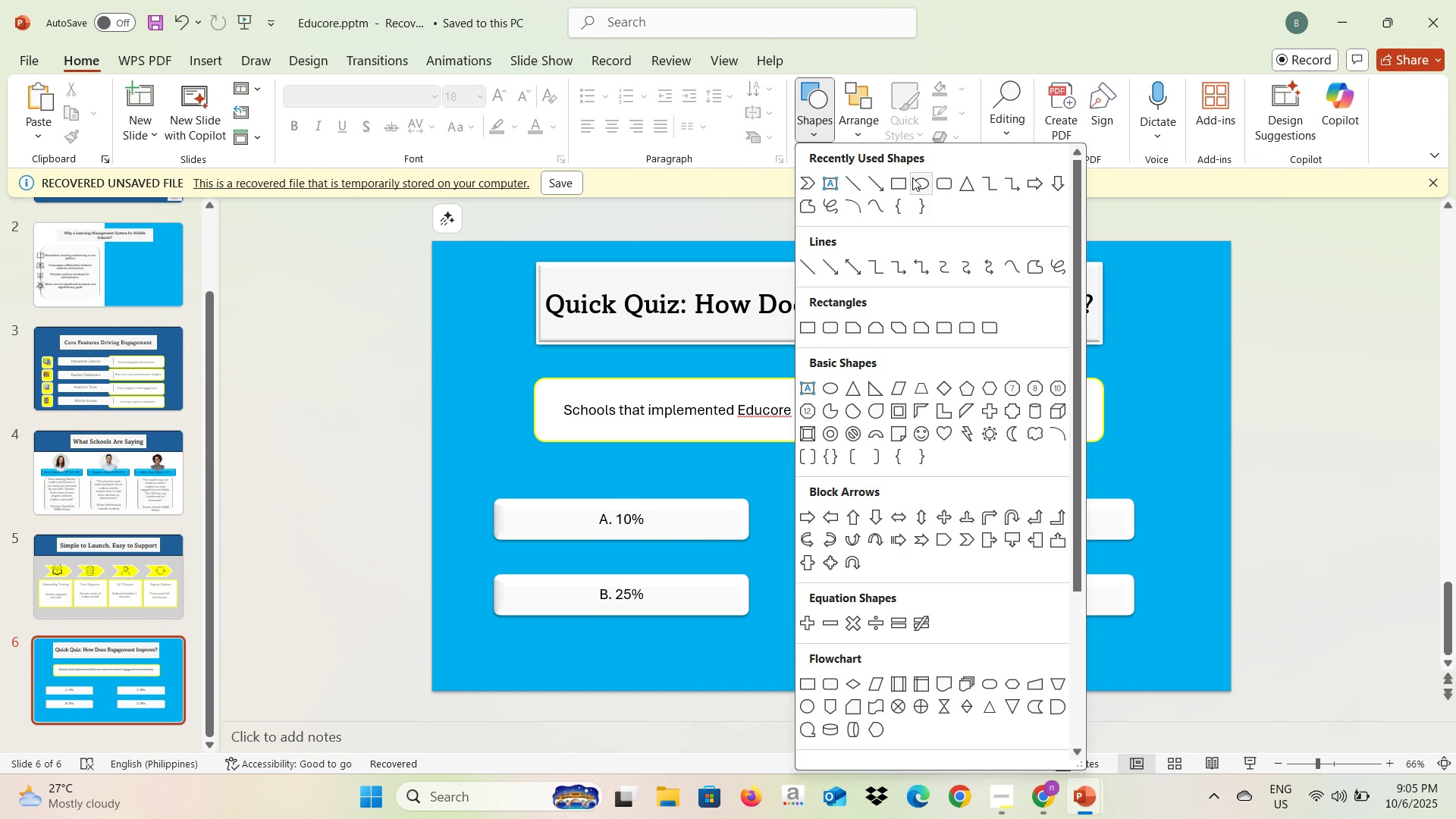 
left_click([947, 181])
 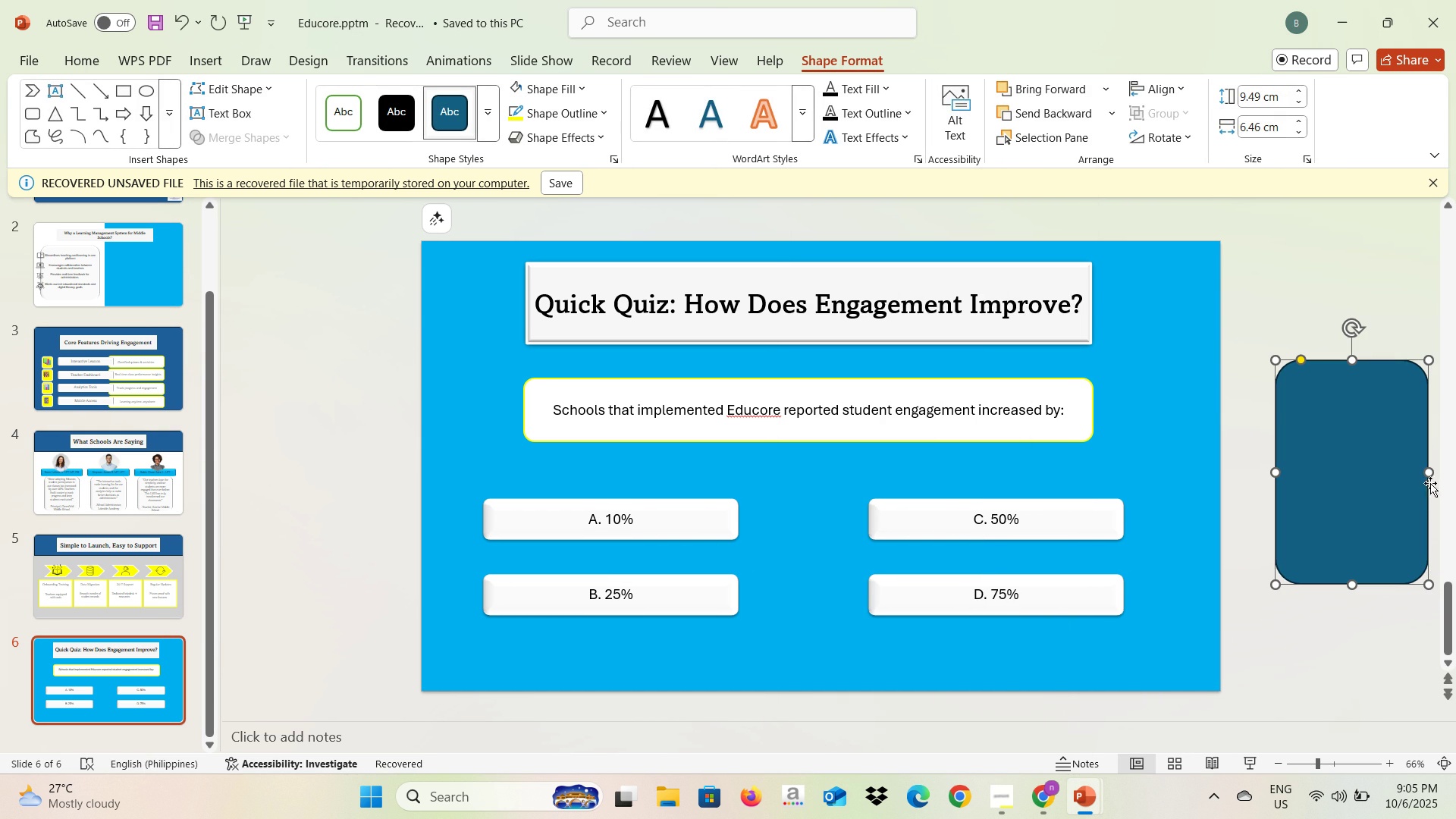 
wait(8.19)
 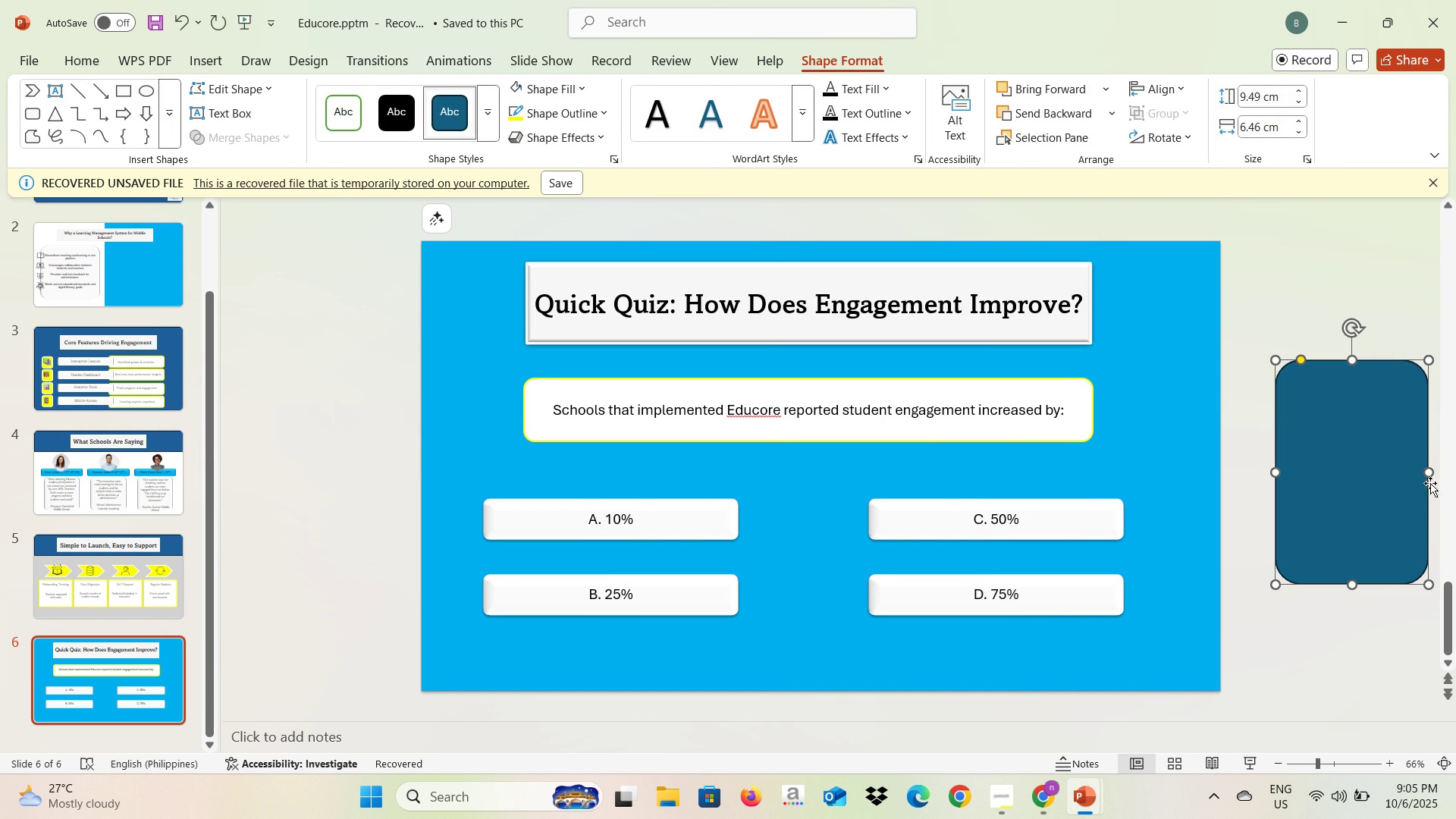 
left_click([541, 93])
 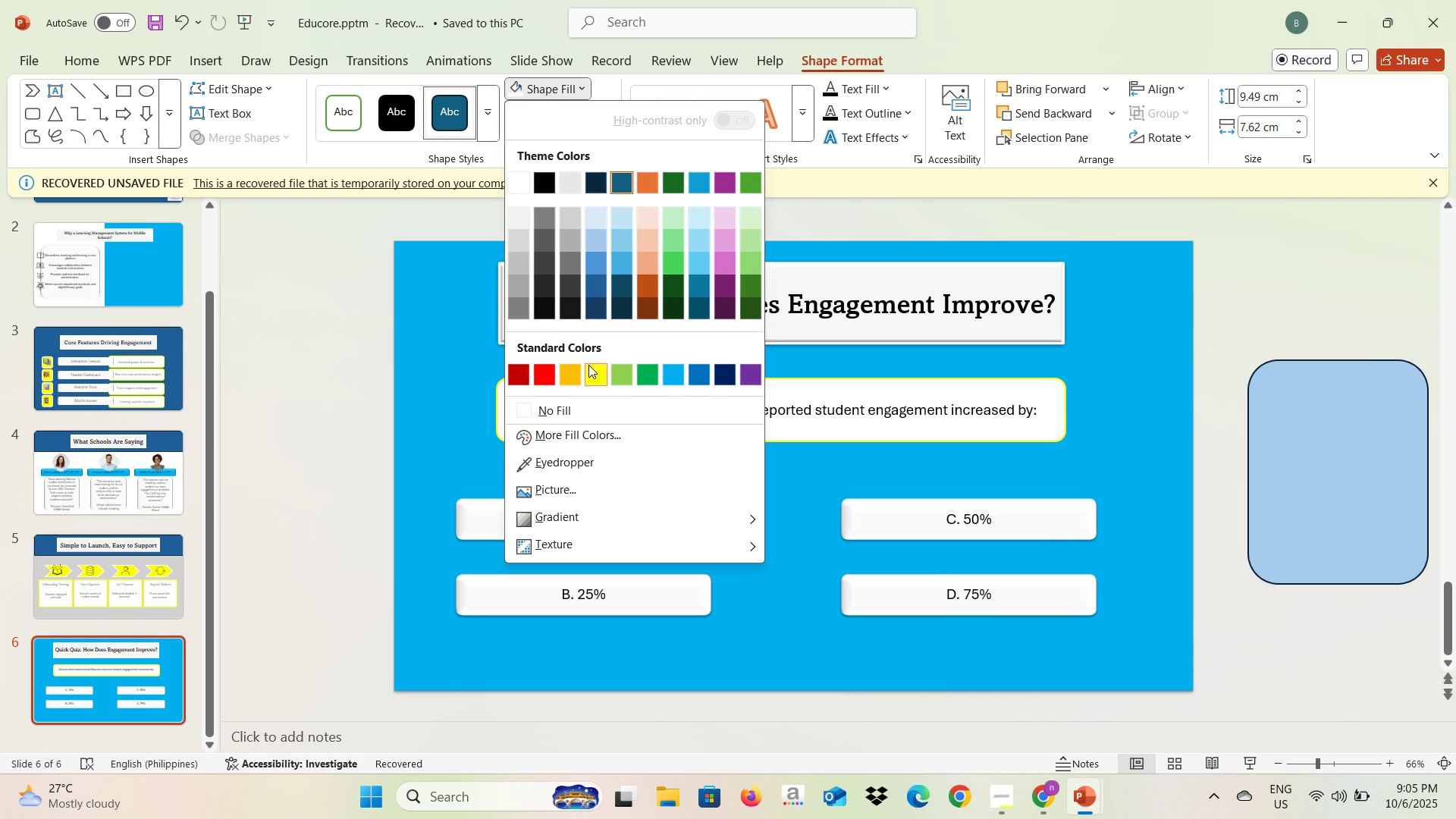 
left_click([591, 369])
 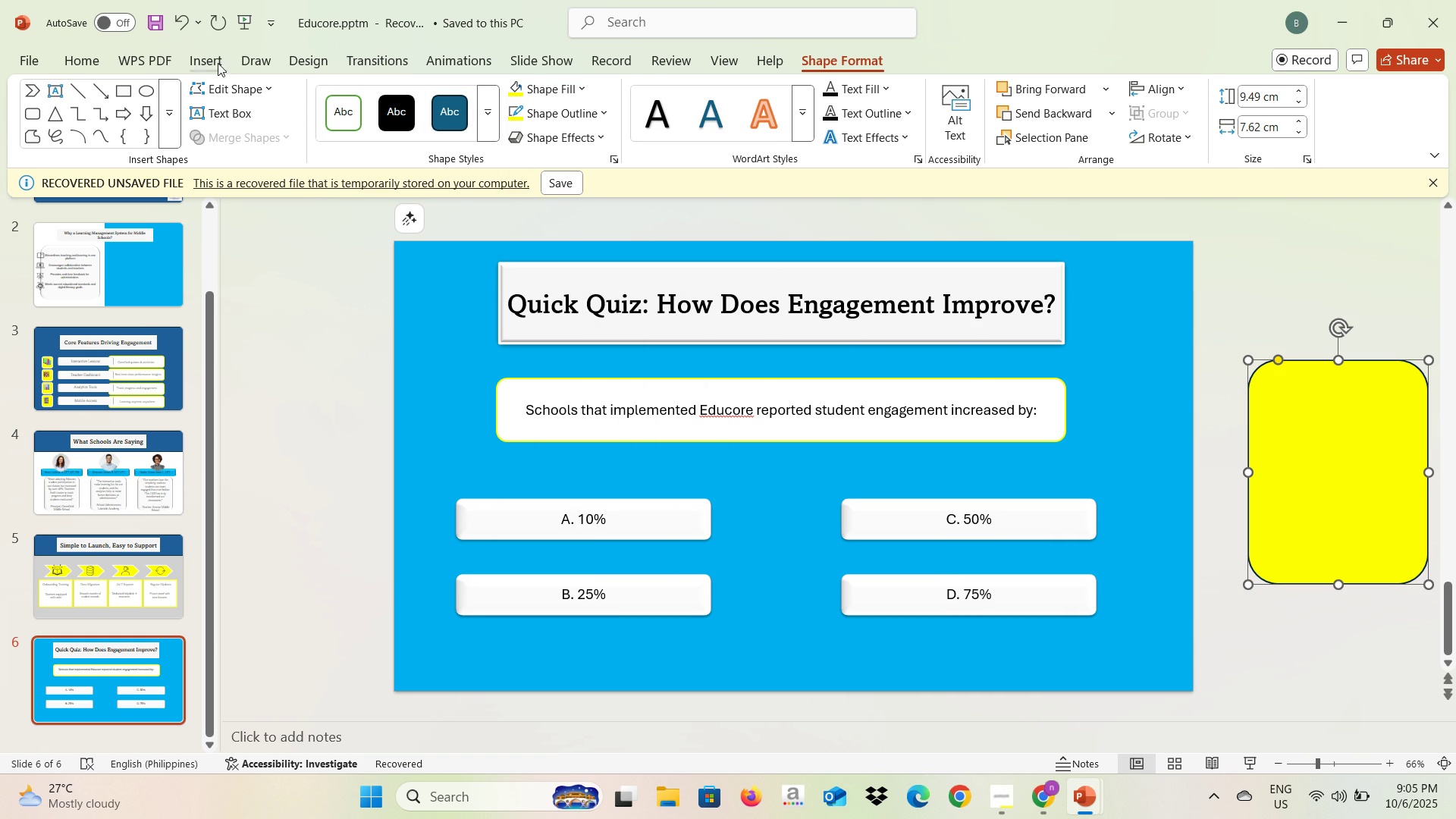 
wait(5.31)
 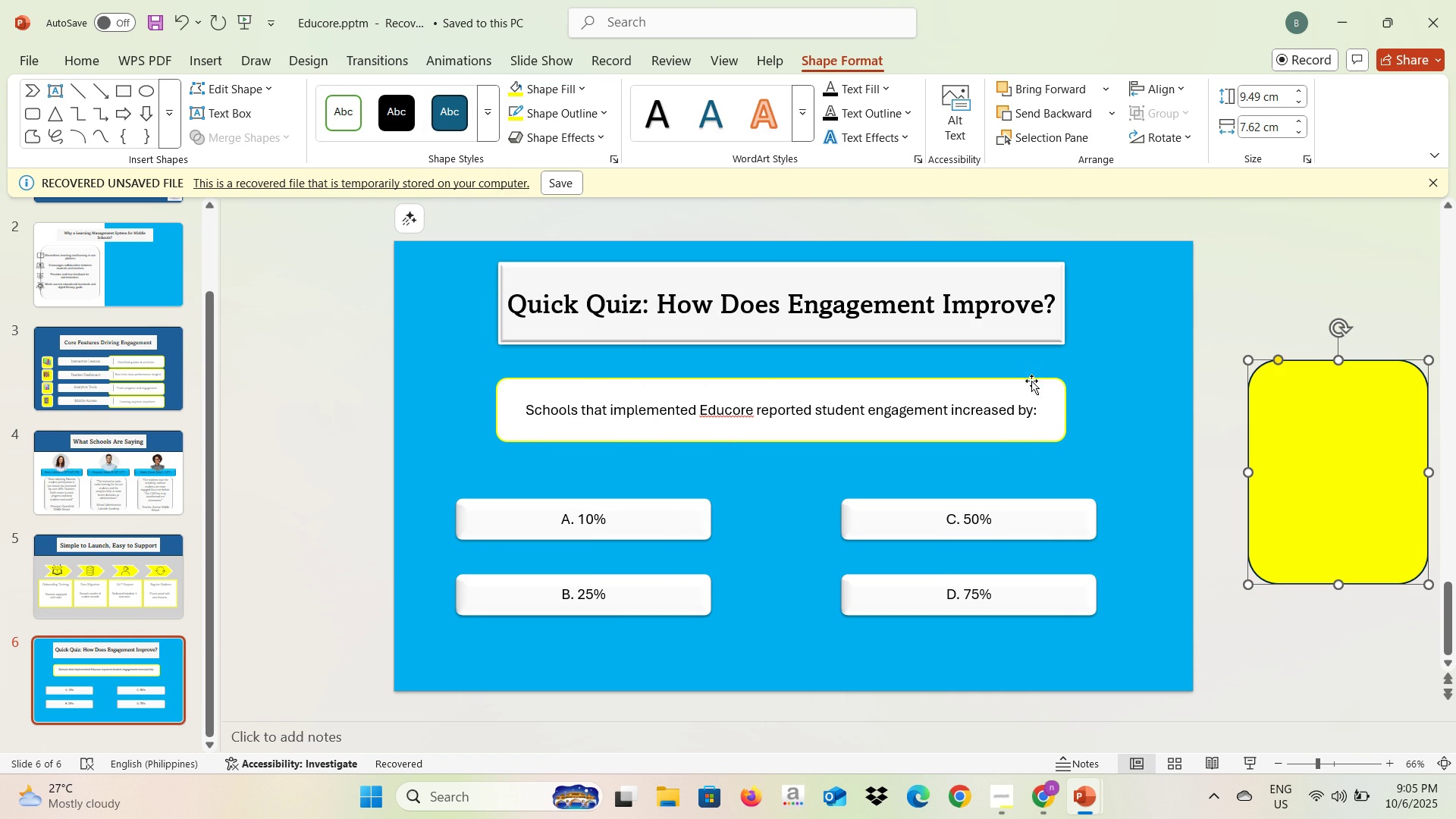 
left_click([194, 58])
 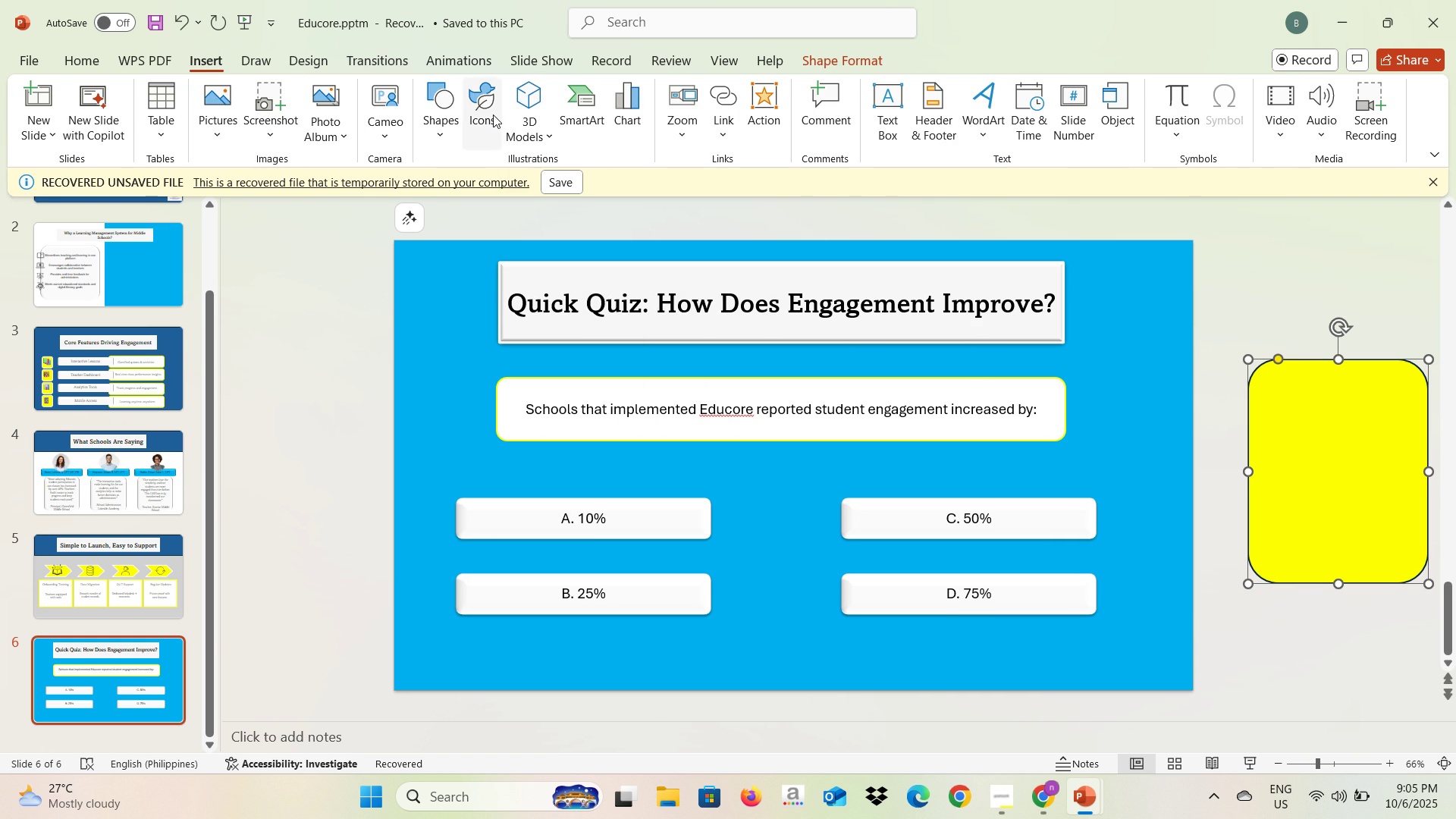 
left_click([490, 115])
 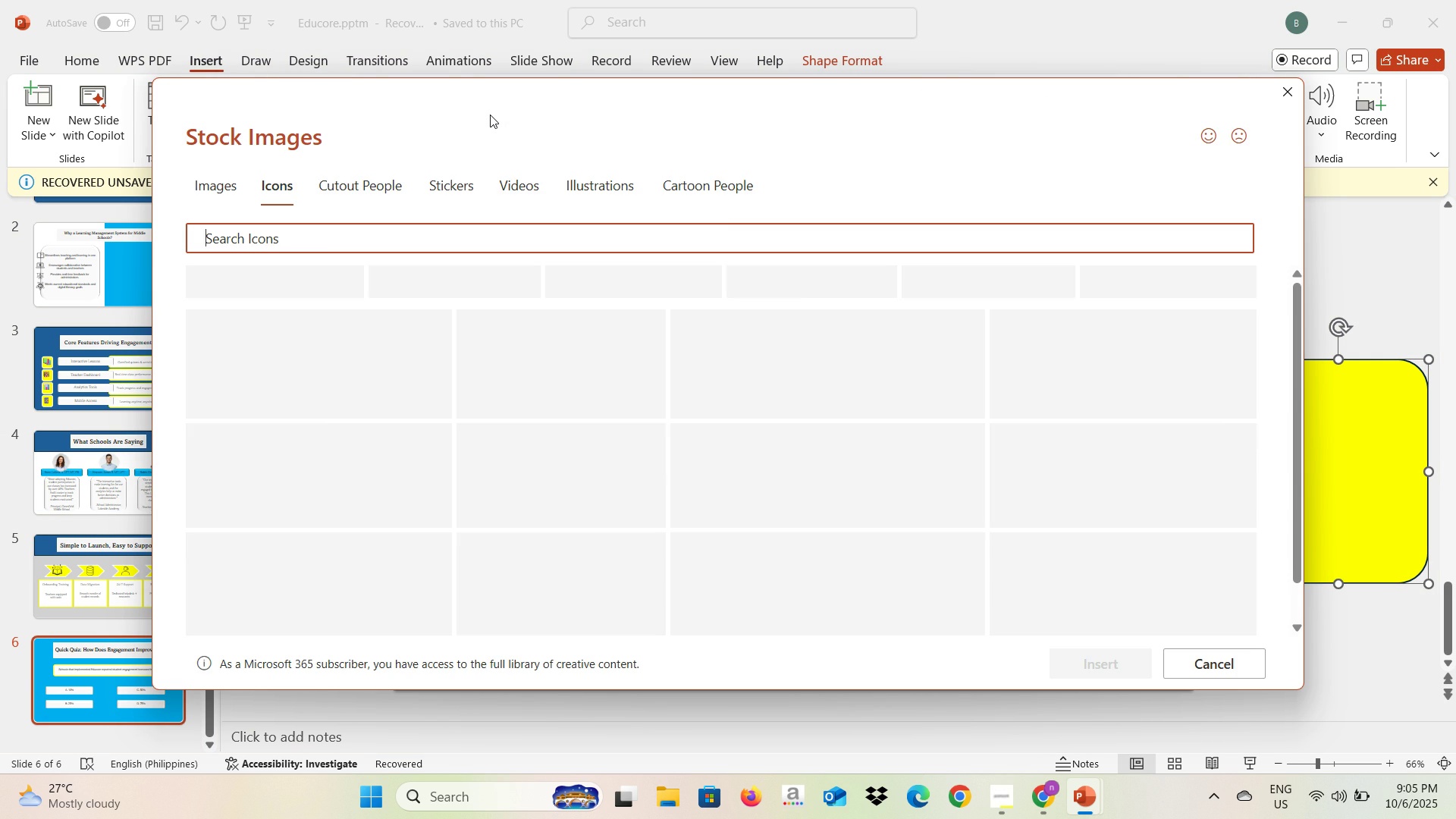 
wait(6.8)
 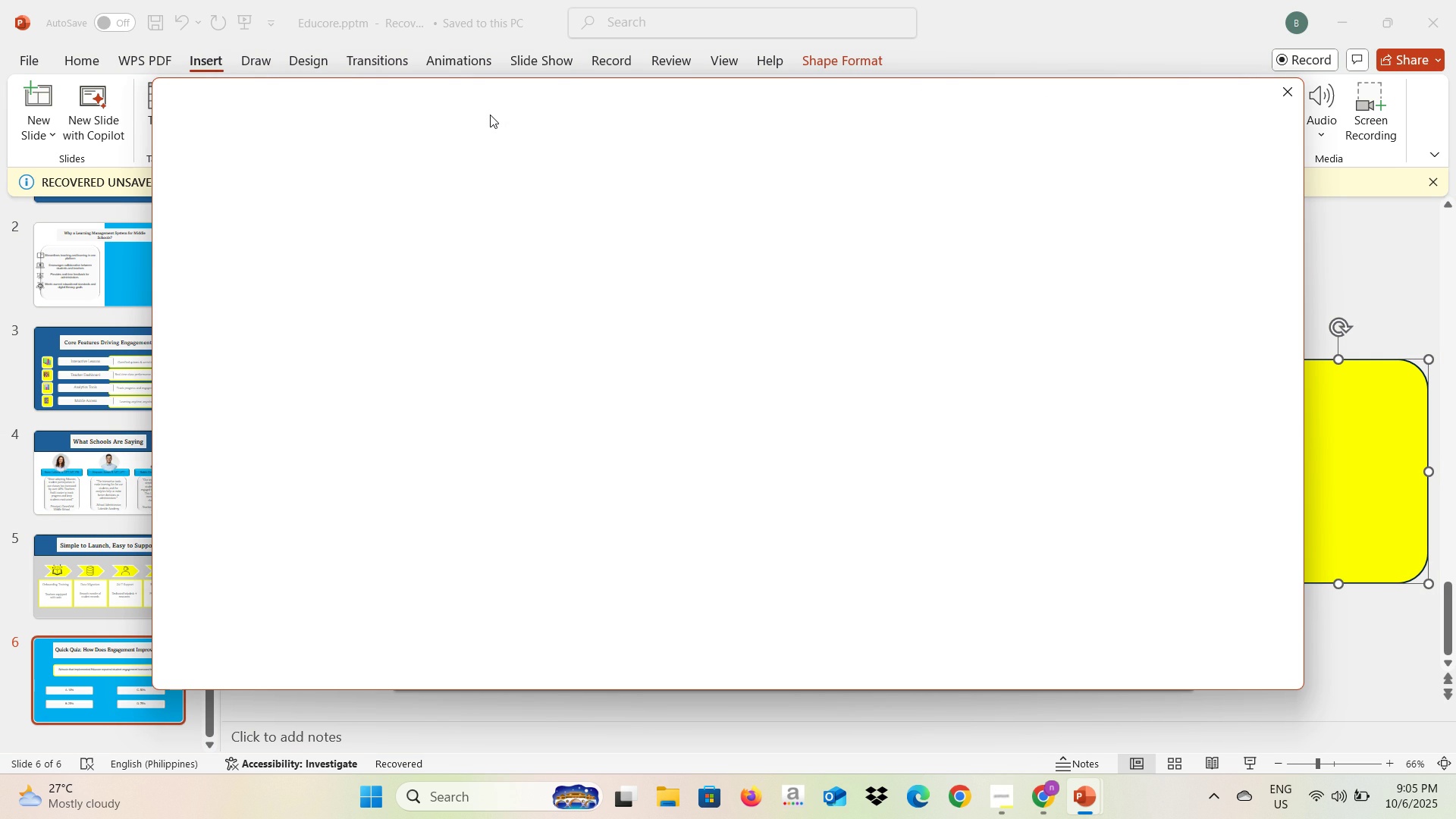 
left_click([347, 234])
 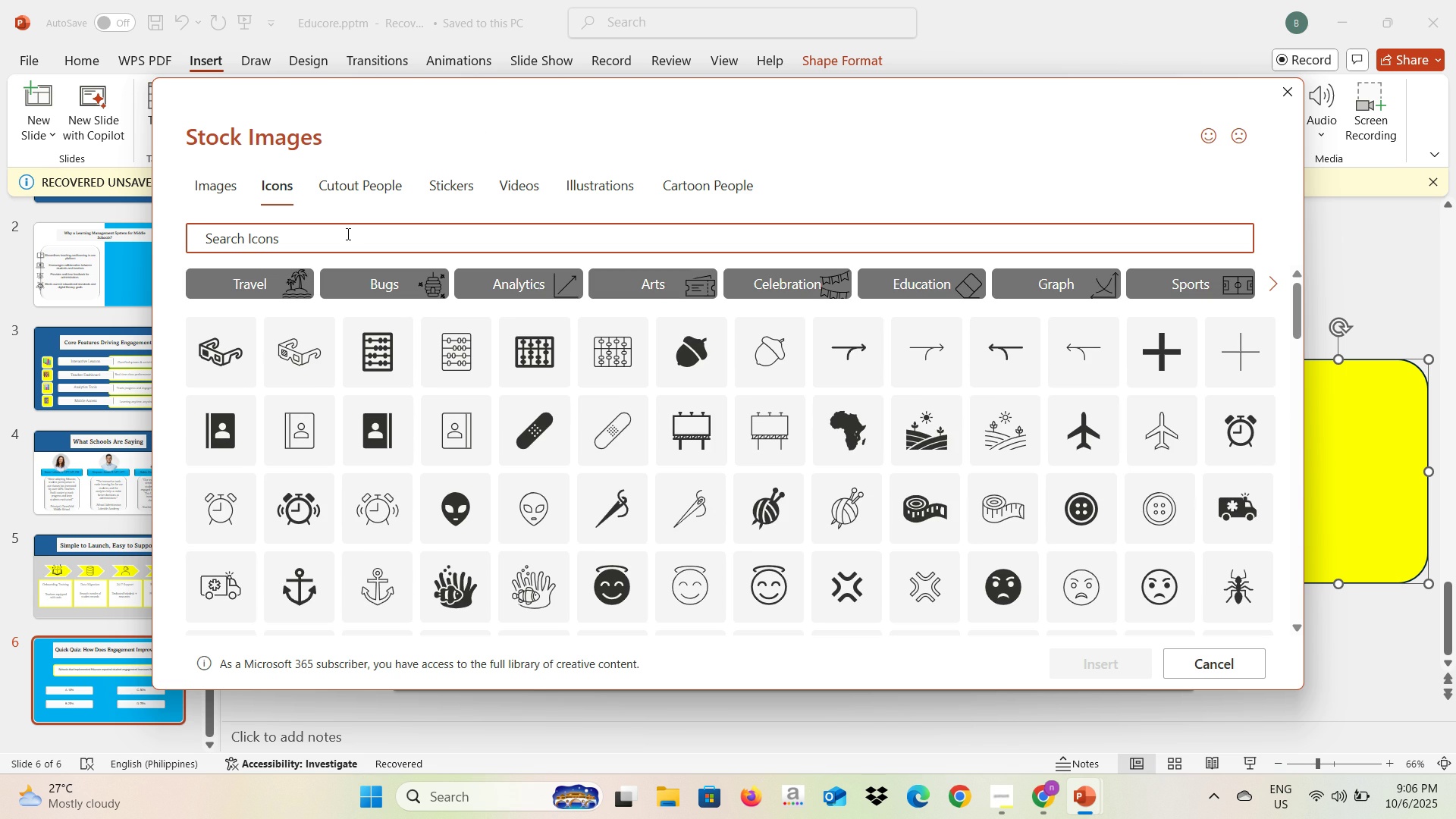 
type(Light Bulb)
 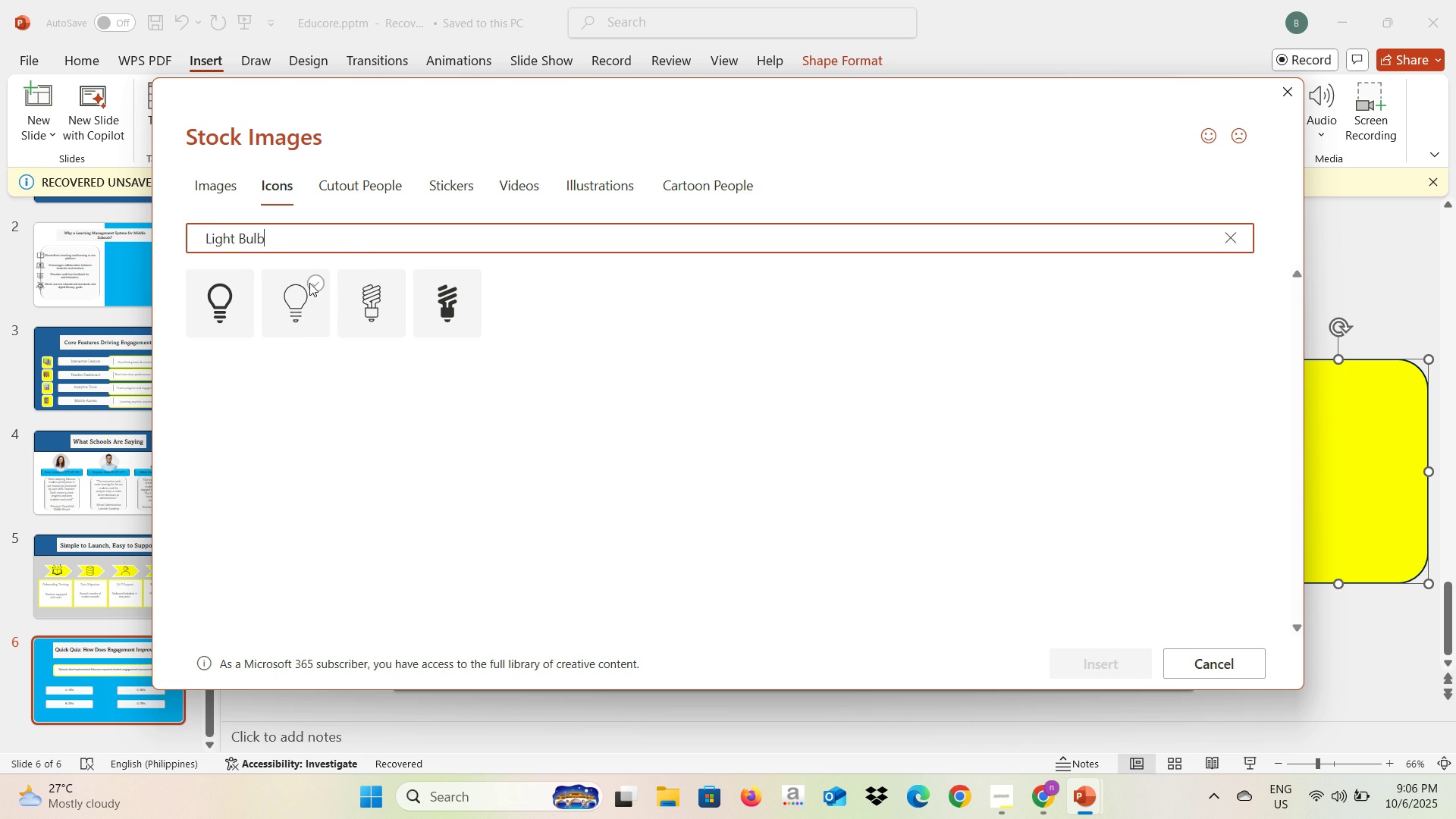 
left_click([318, 280])
 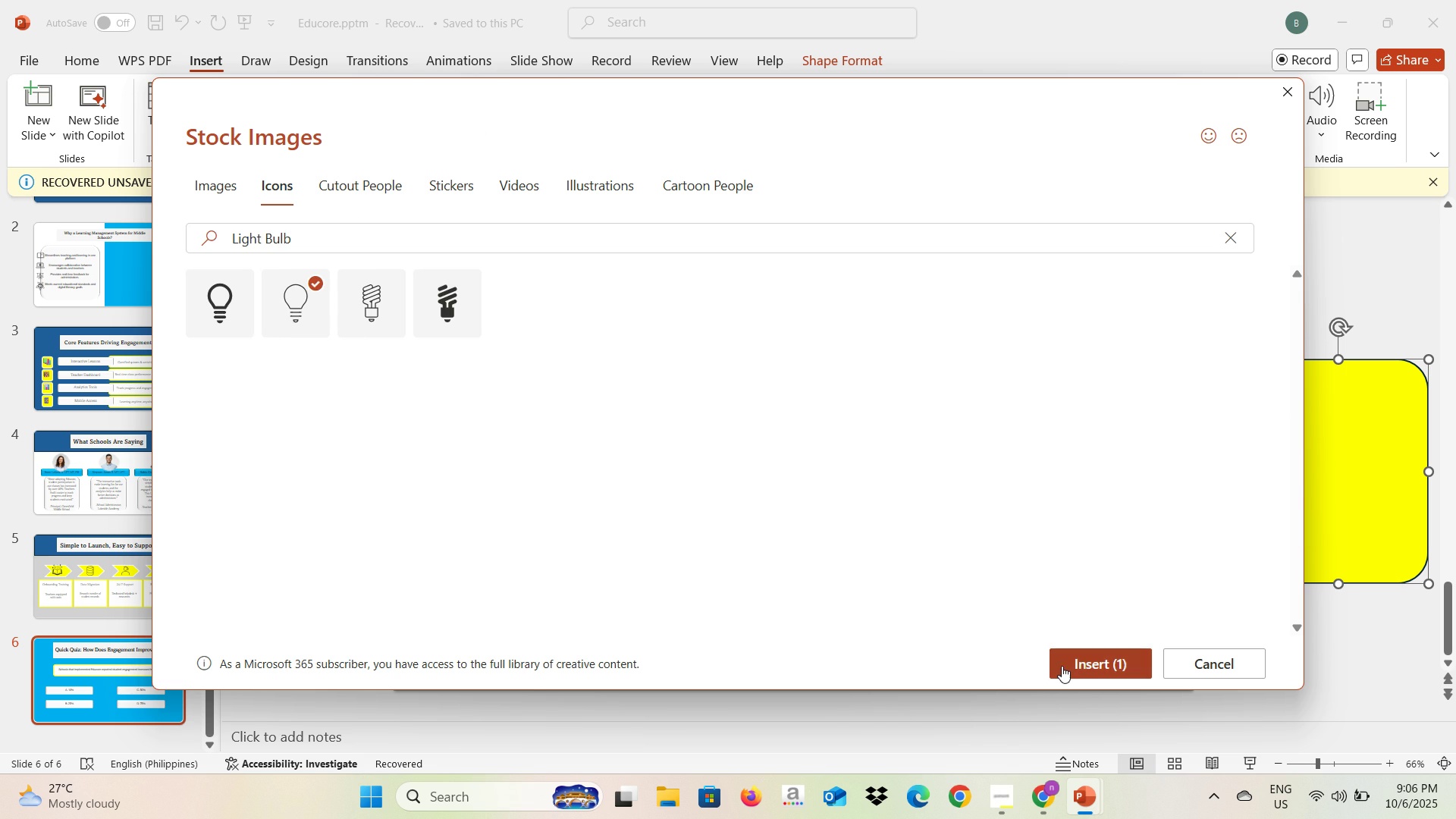 
left_click([1064, 666])
 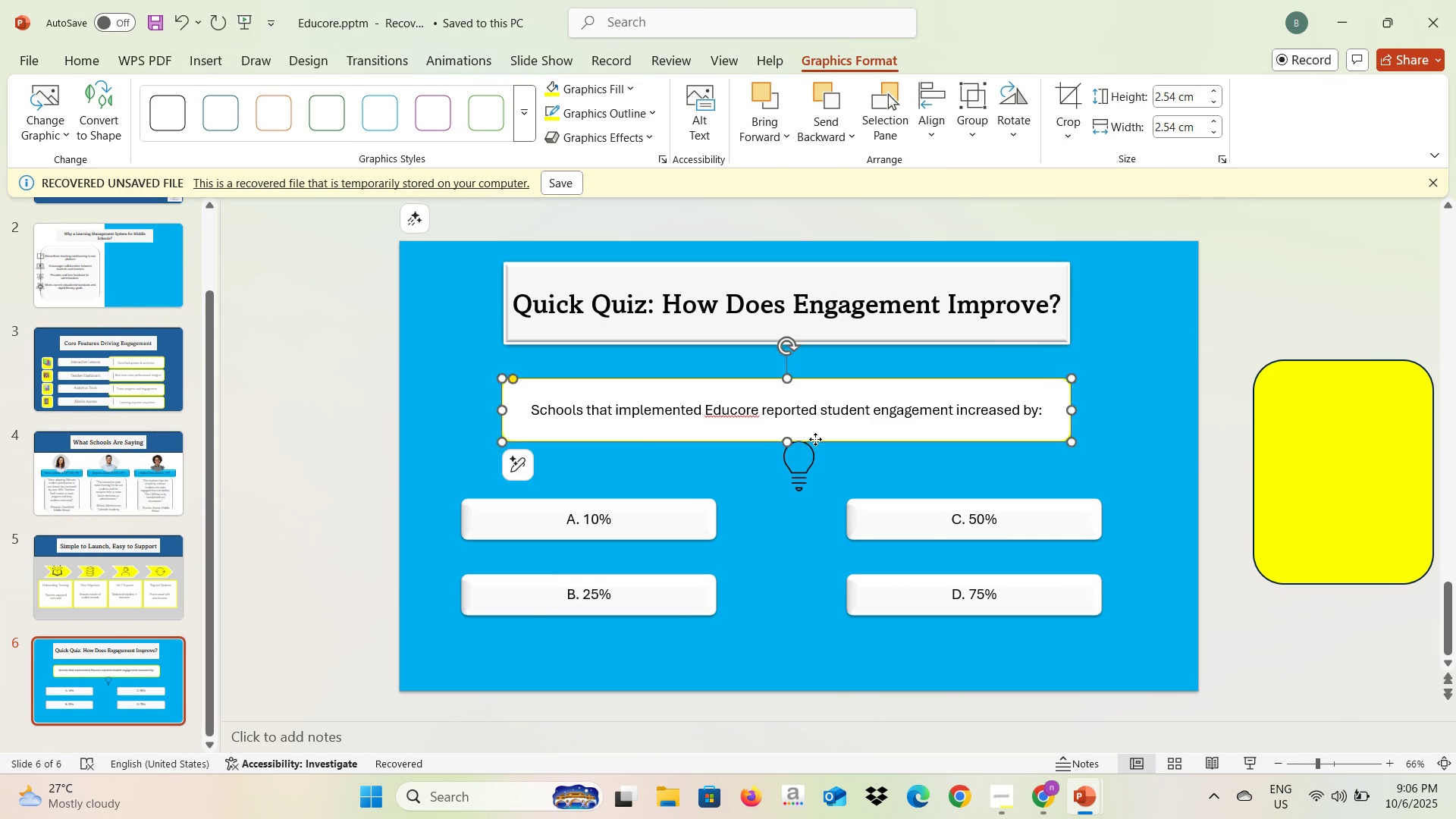 
key(Control+Z)
 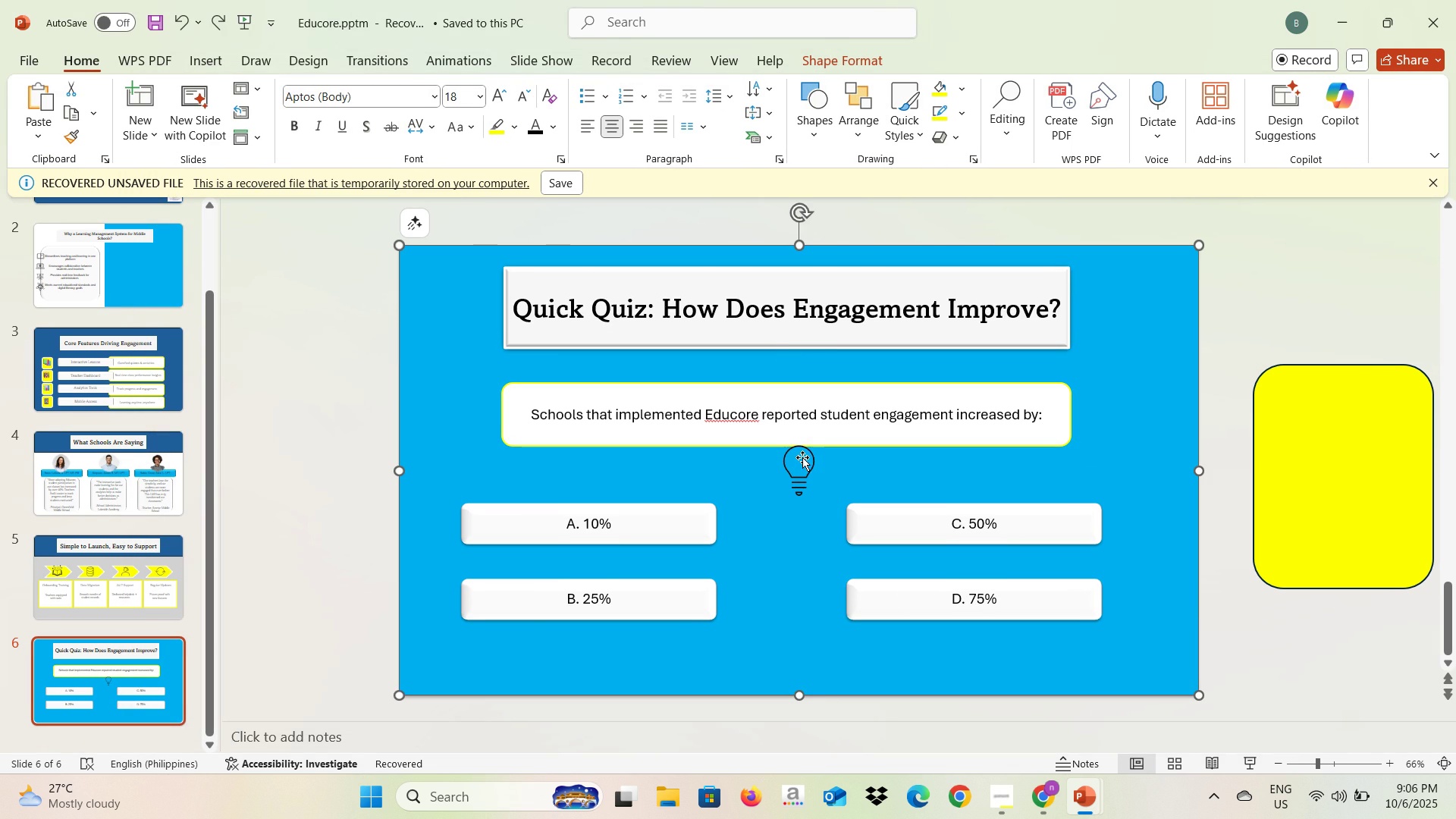 
double_click([802, 457])
 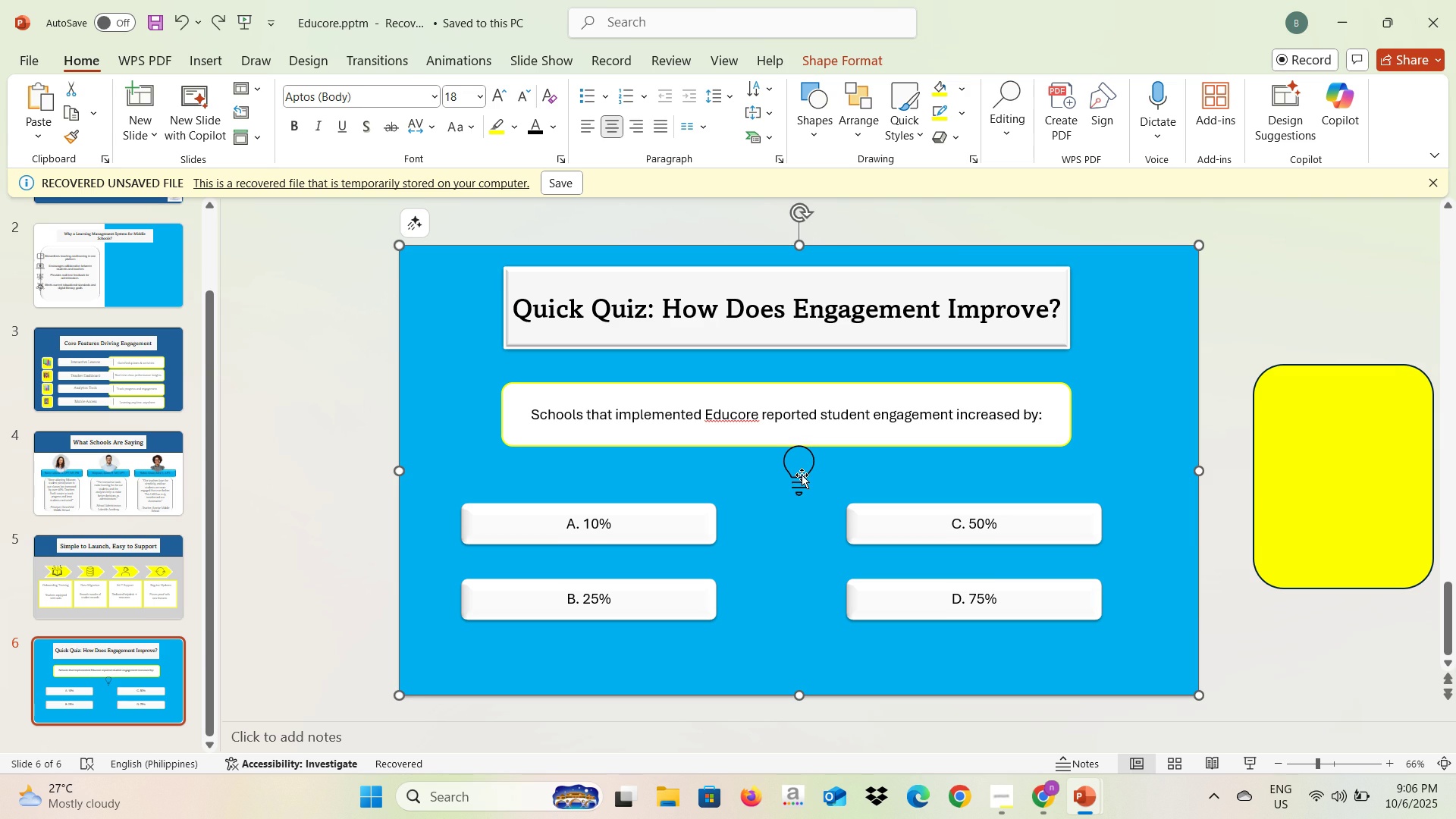 
triple_click([802, 475])
 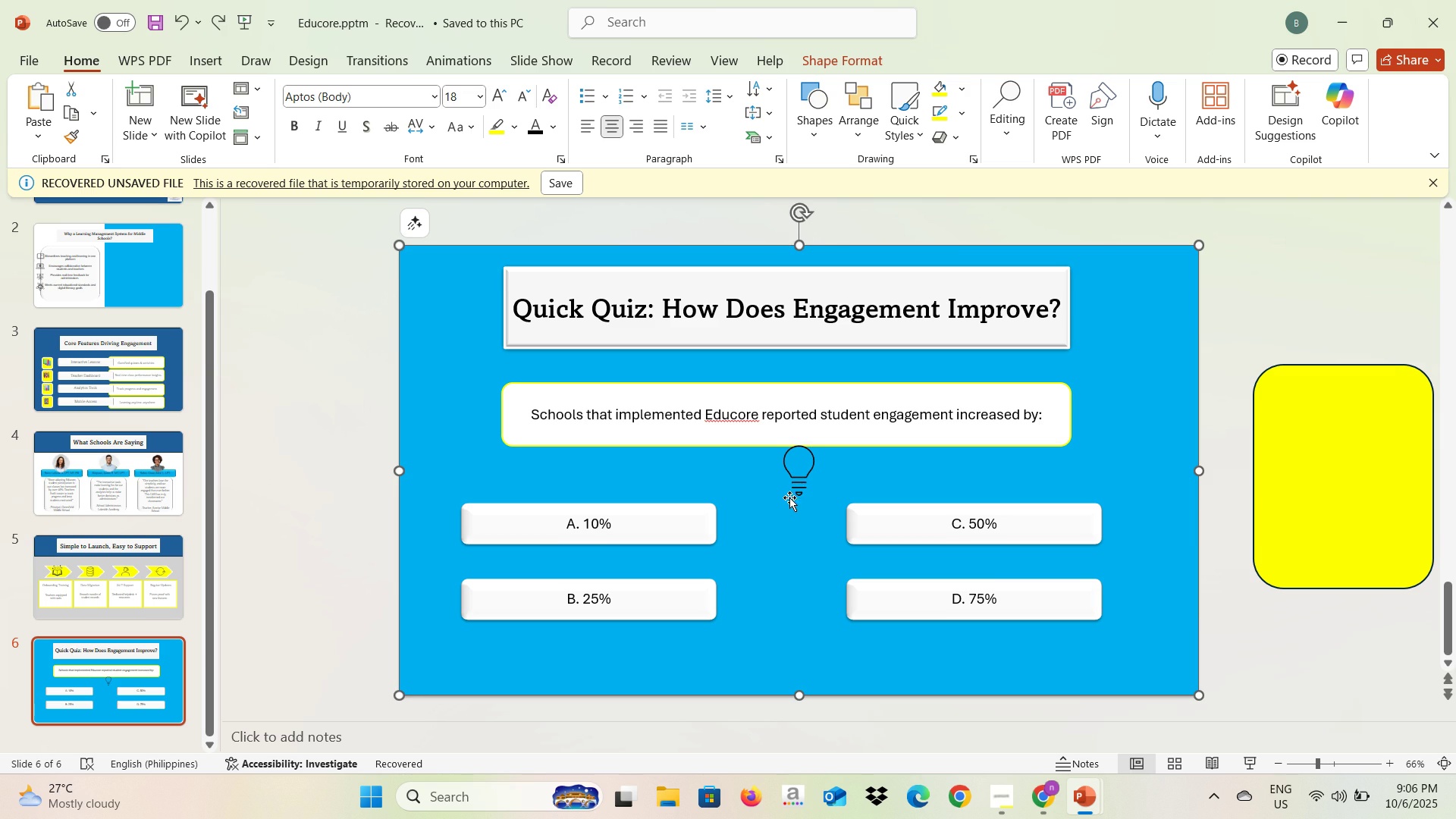 
triple_click([789, 497])
 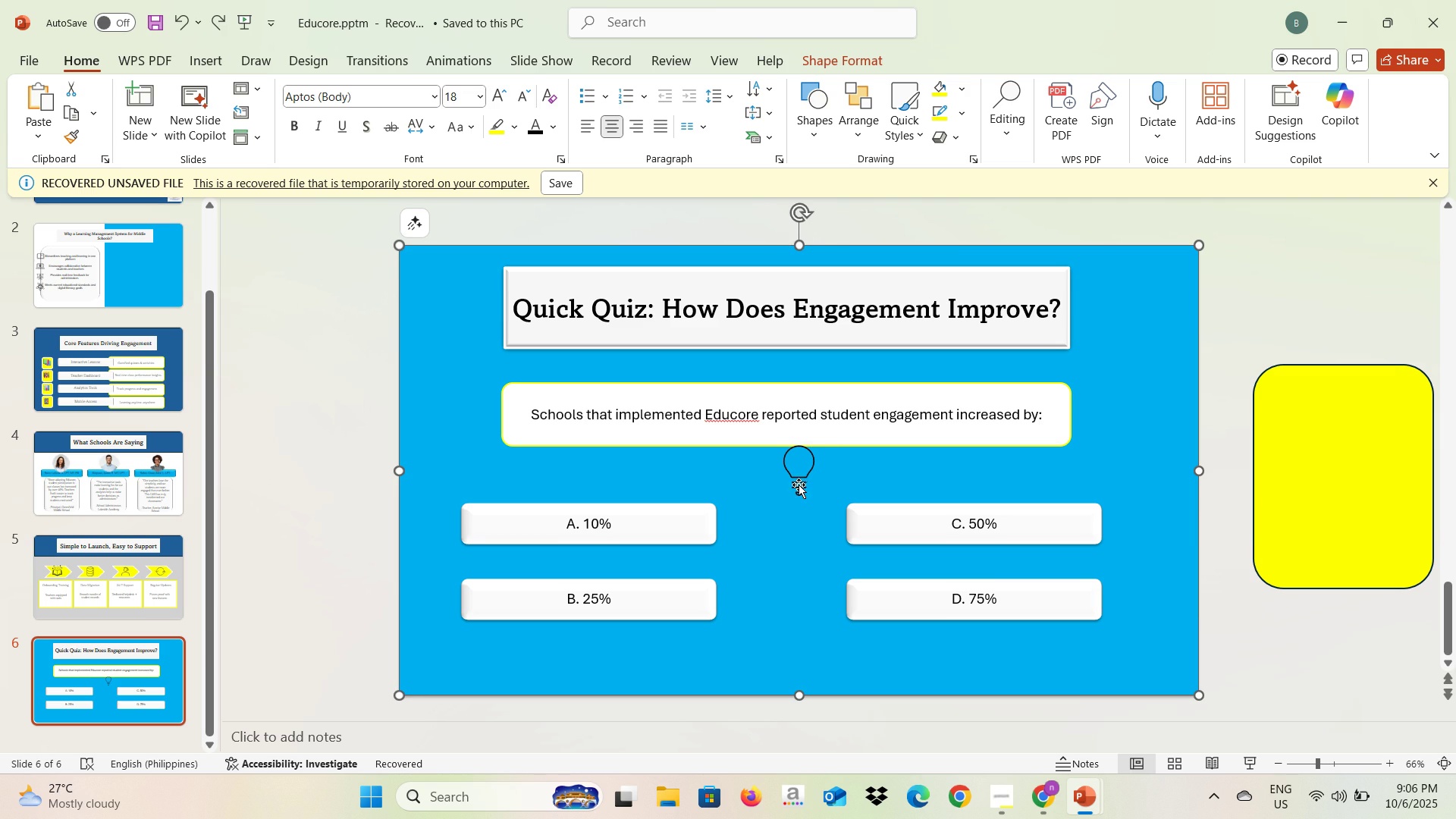 
triple_click([797, 485])
 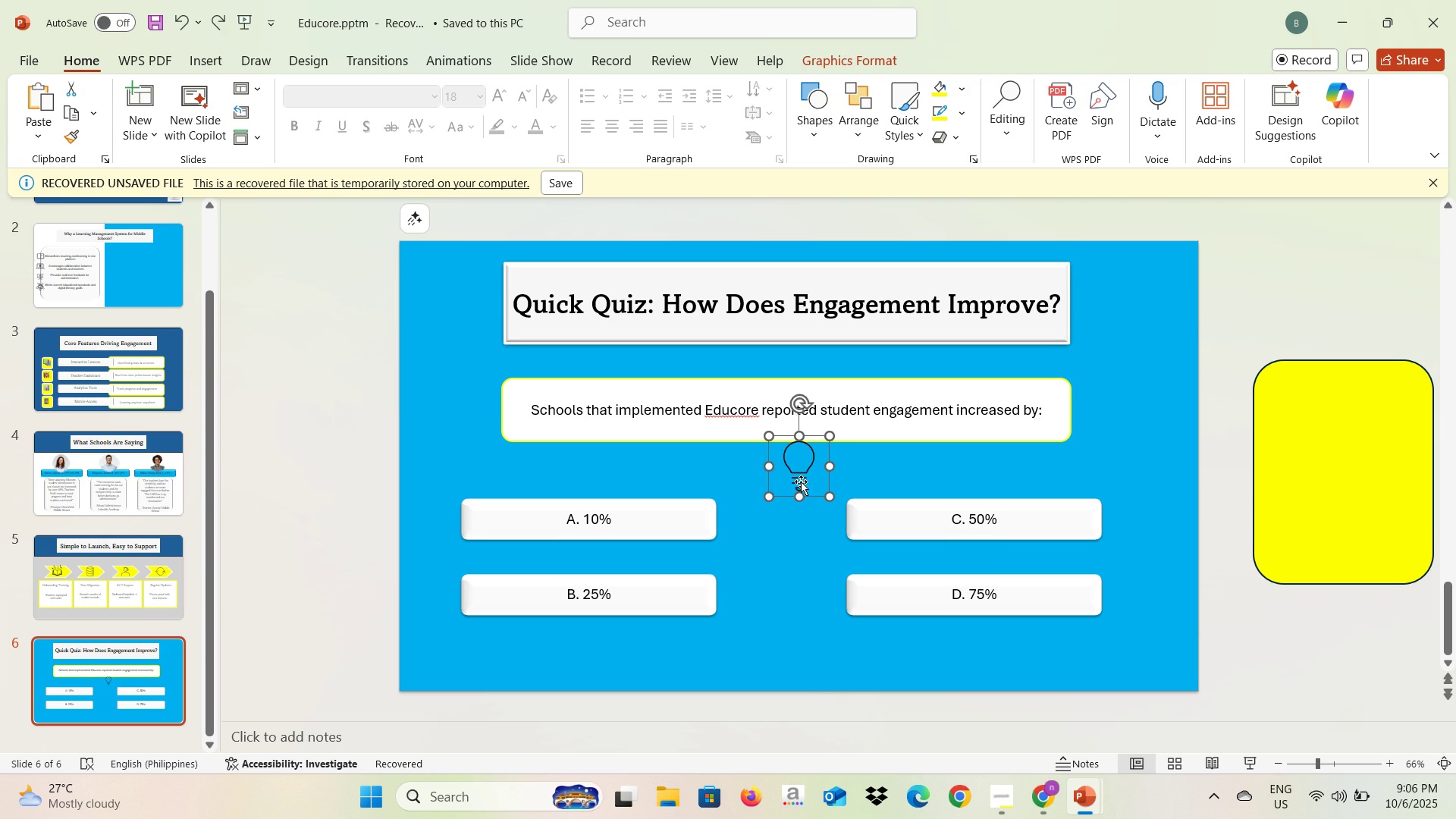 
triple_click([801, 482])
 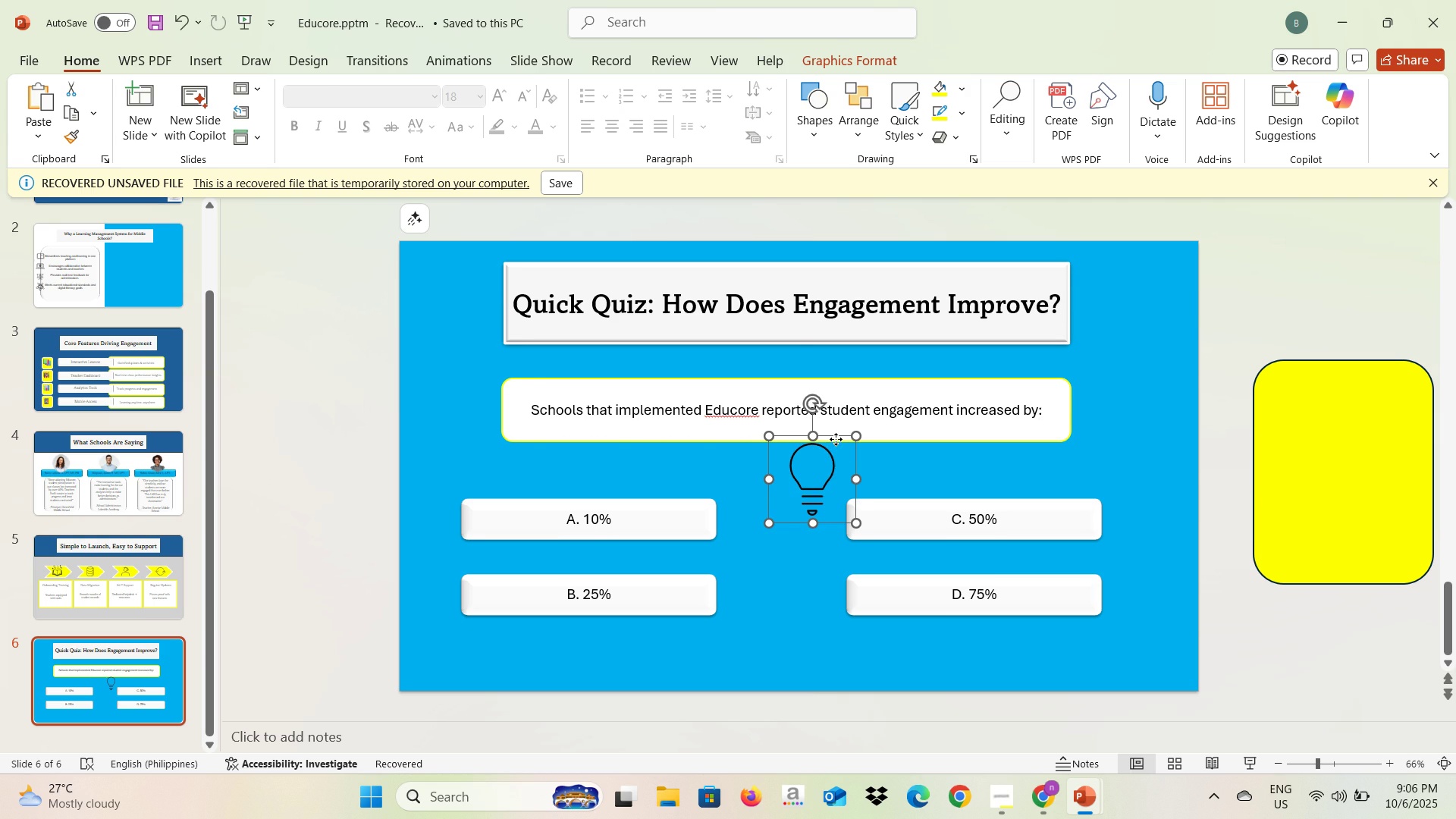 
key(Control+Z)
 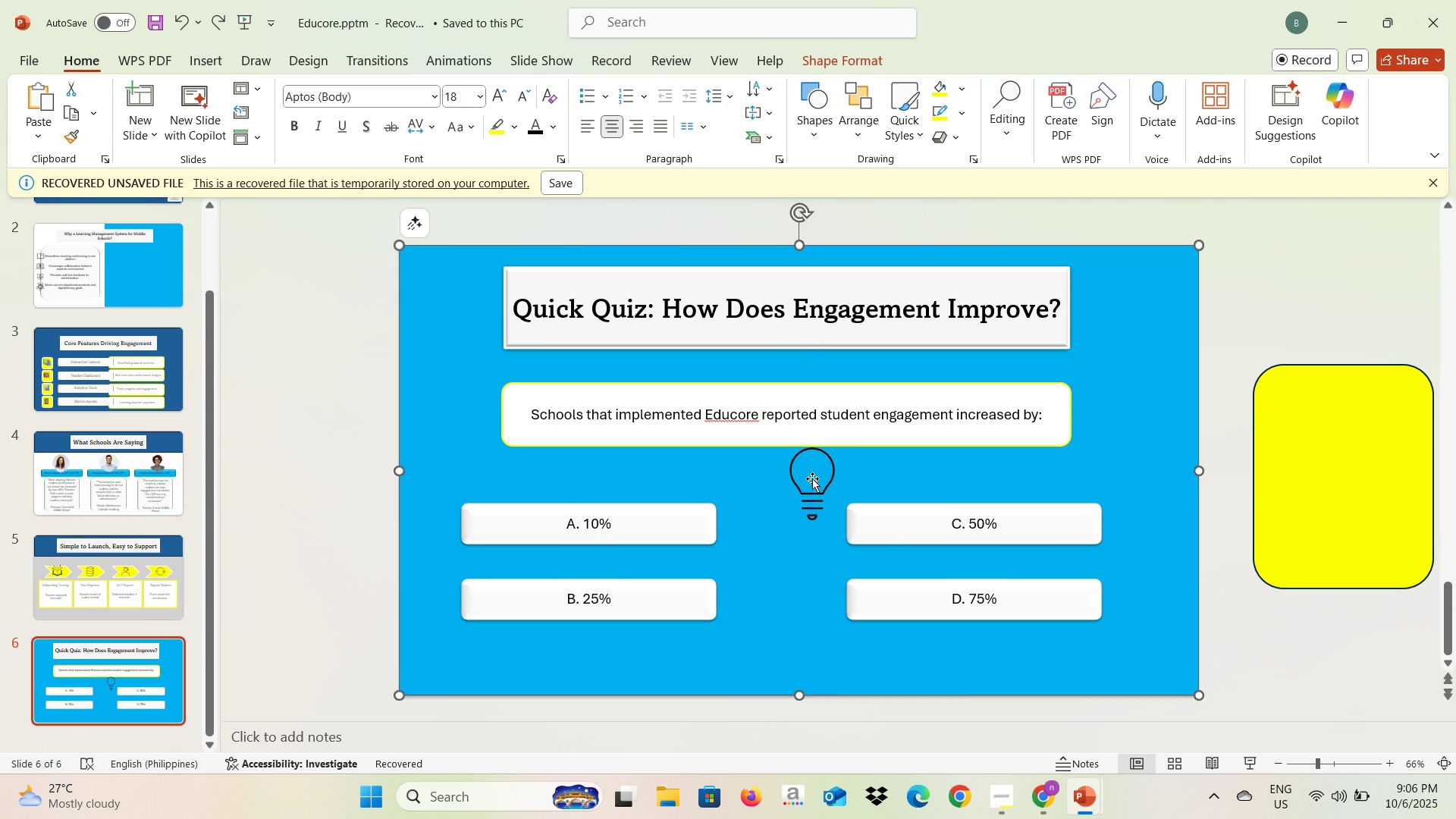 
double_click([812, 479])
 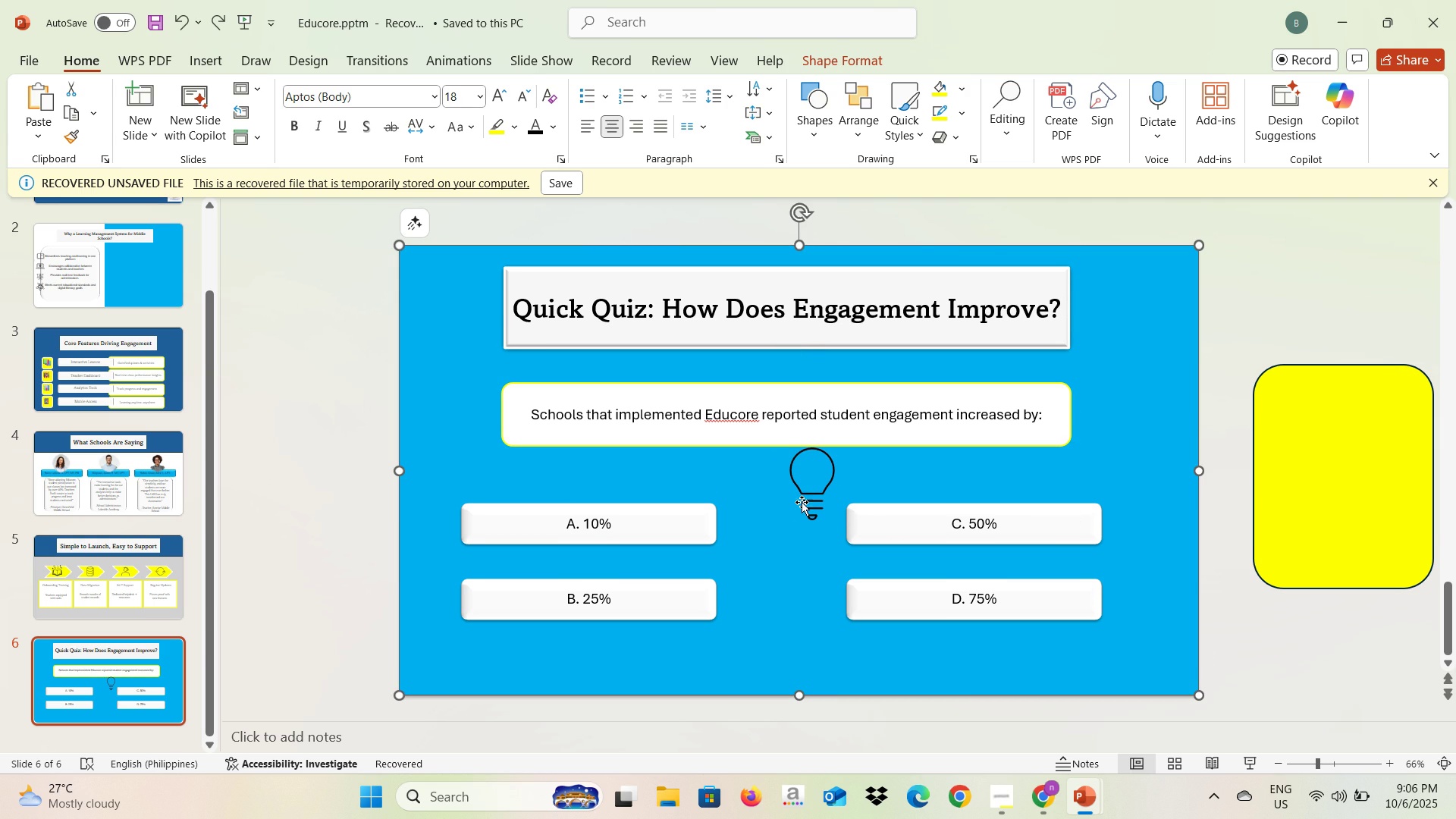 
triple_click([802, 502])
 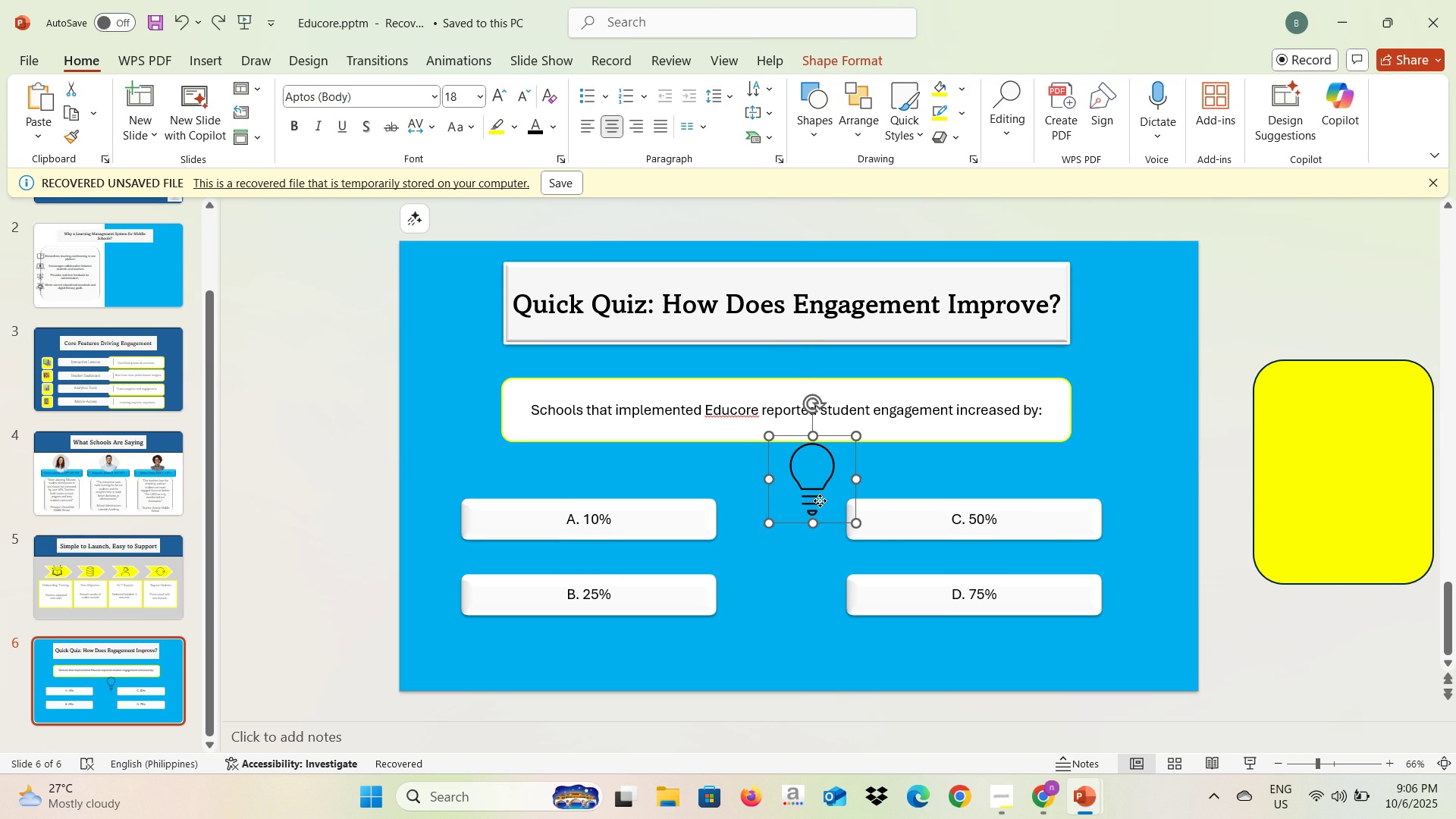 
triple_click([820, 500])
 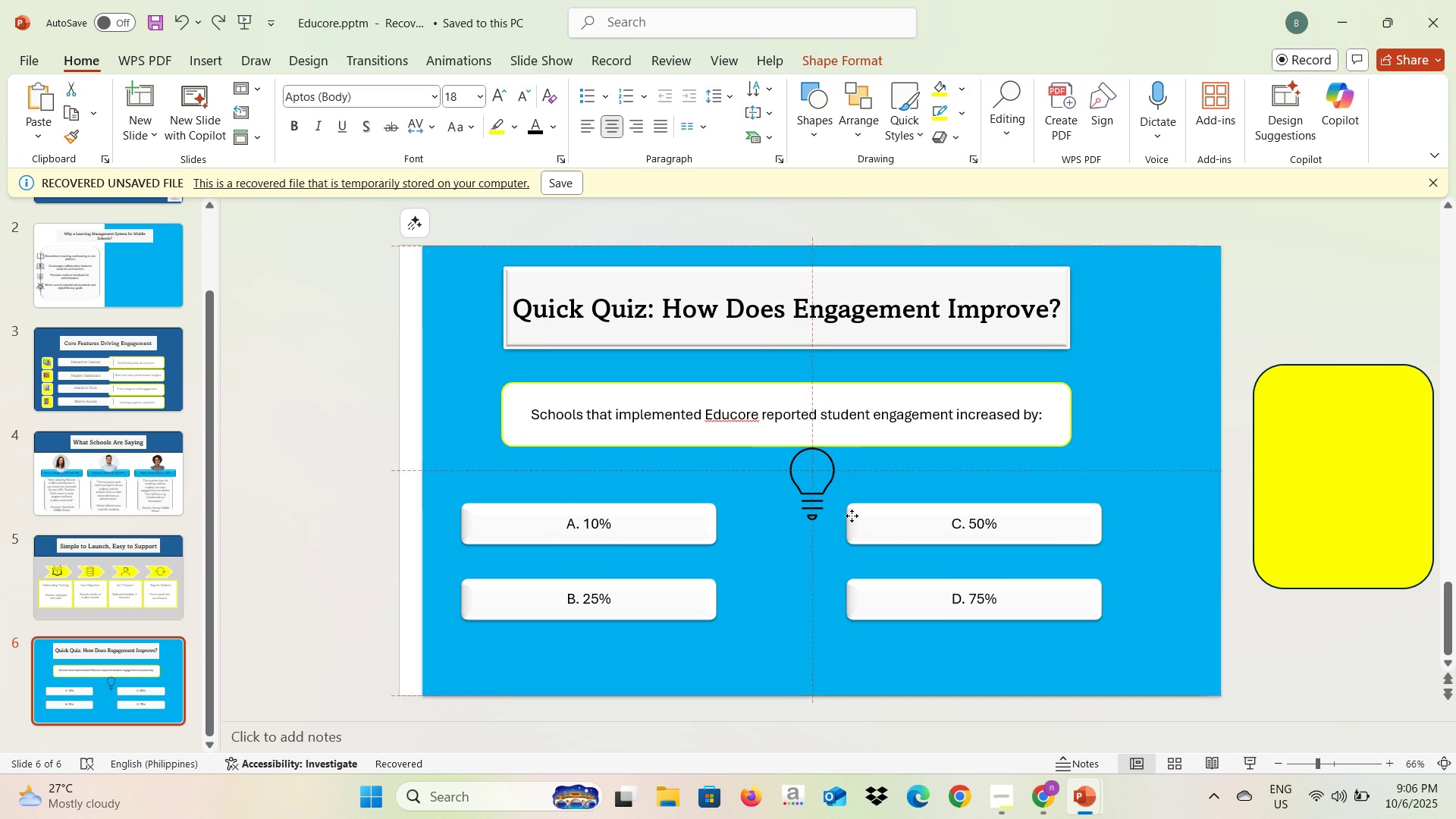 
key(Control+Z)
 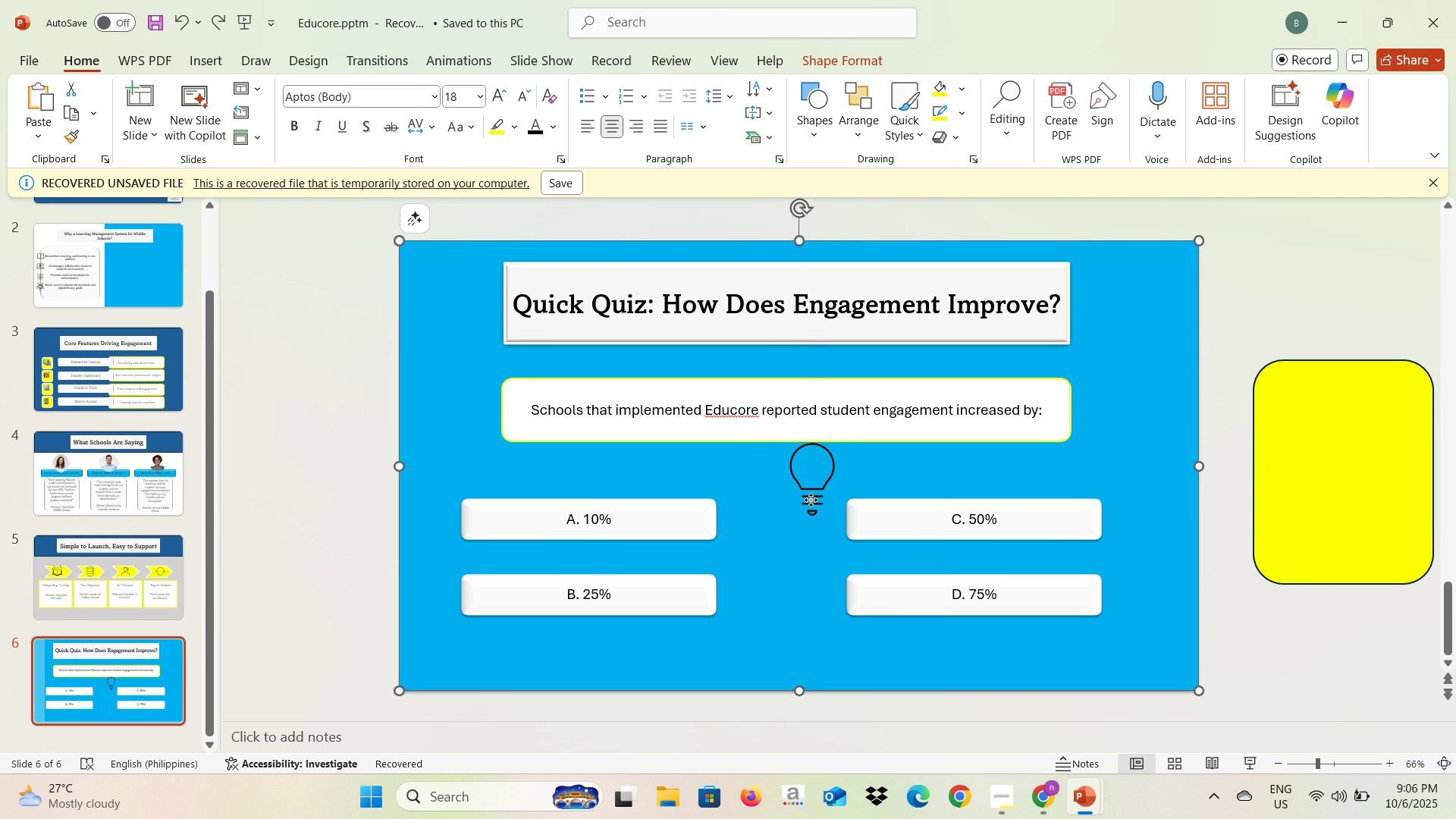 
left_click([811, 500])
 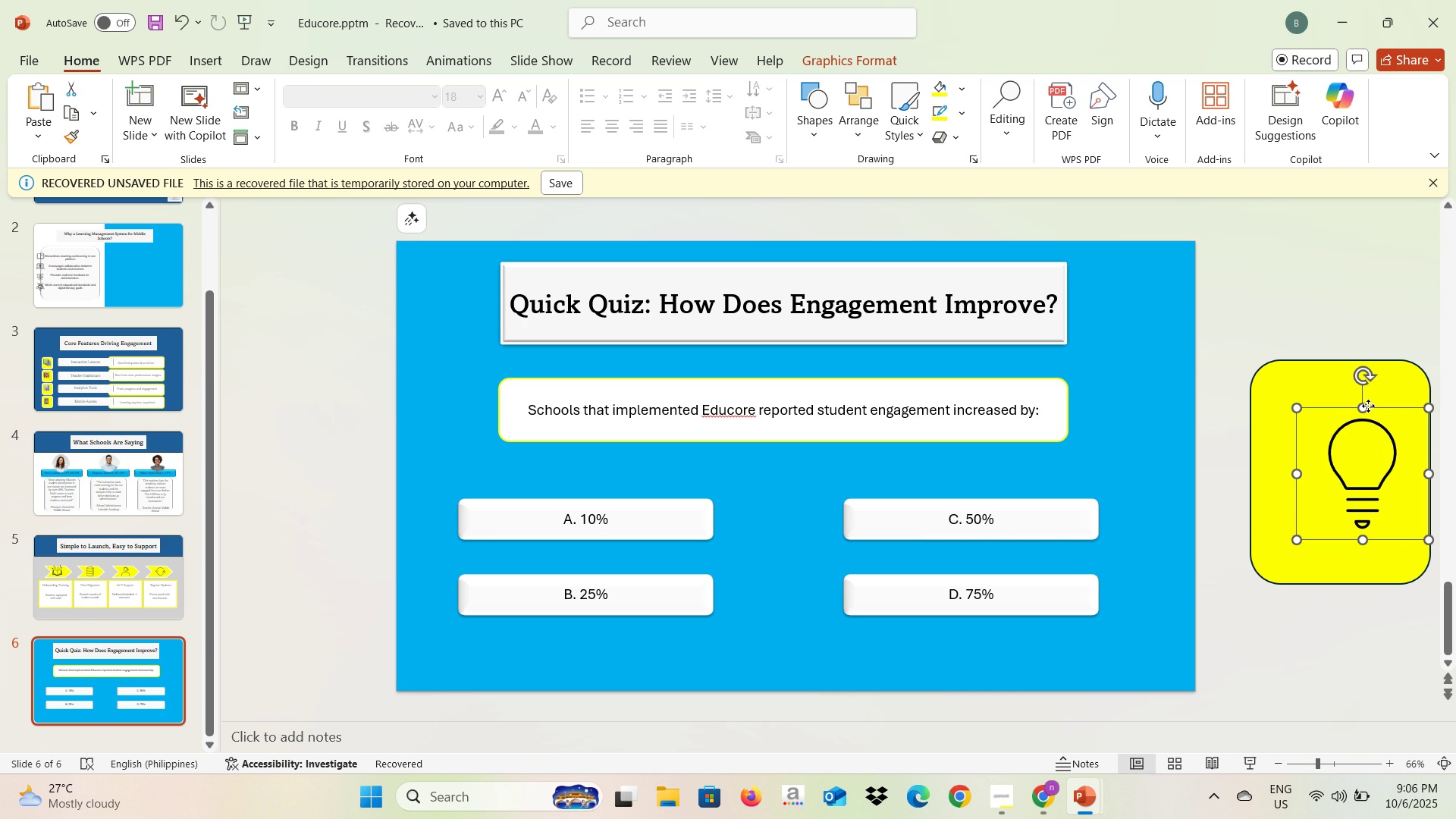 
wait(13.74)
 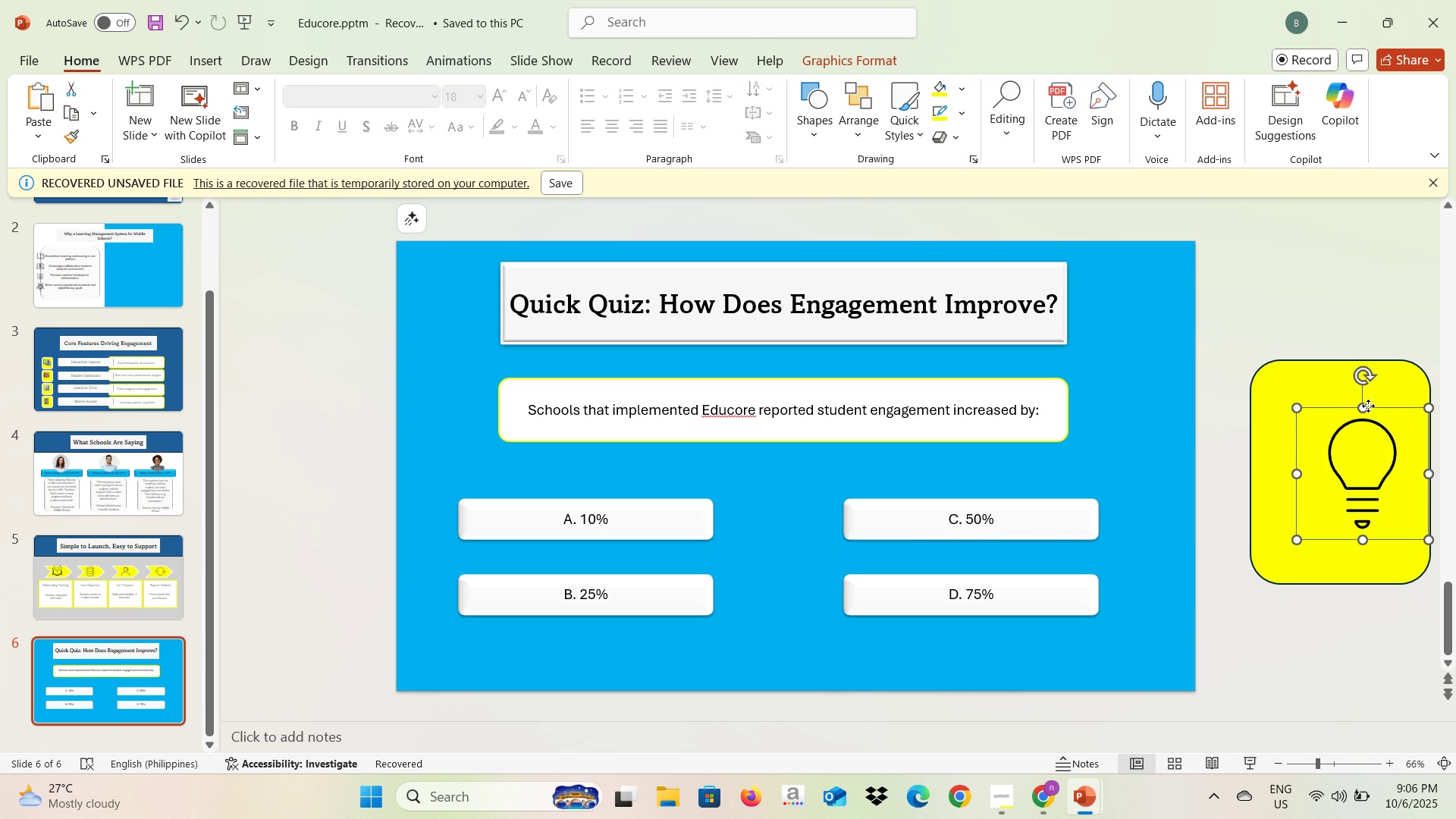 
left_click([1324, 602])
 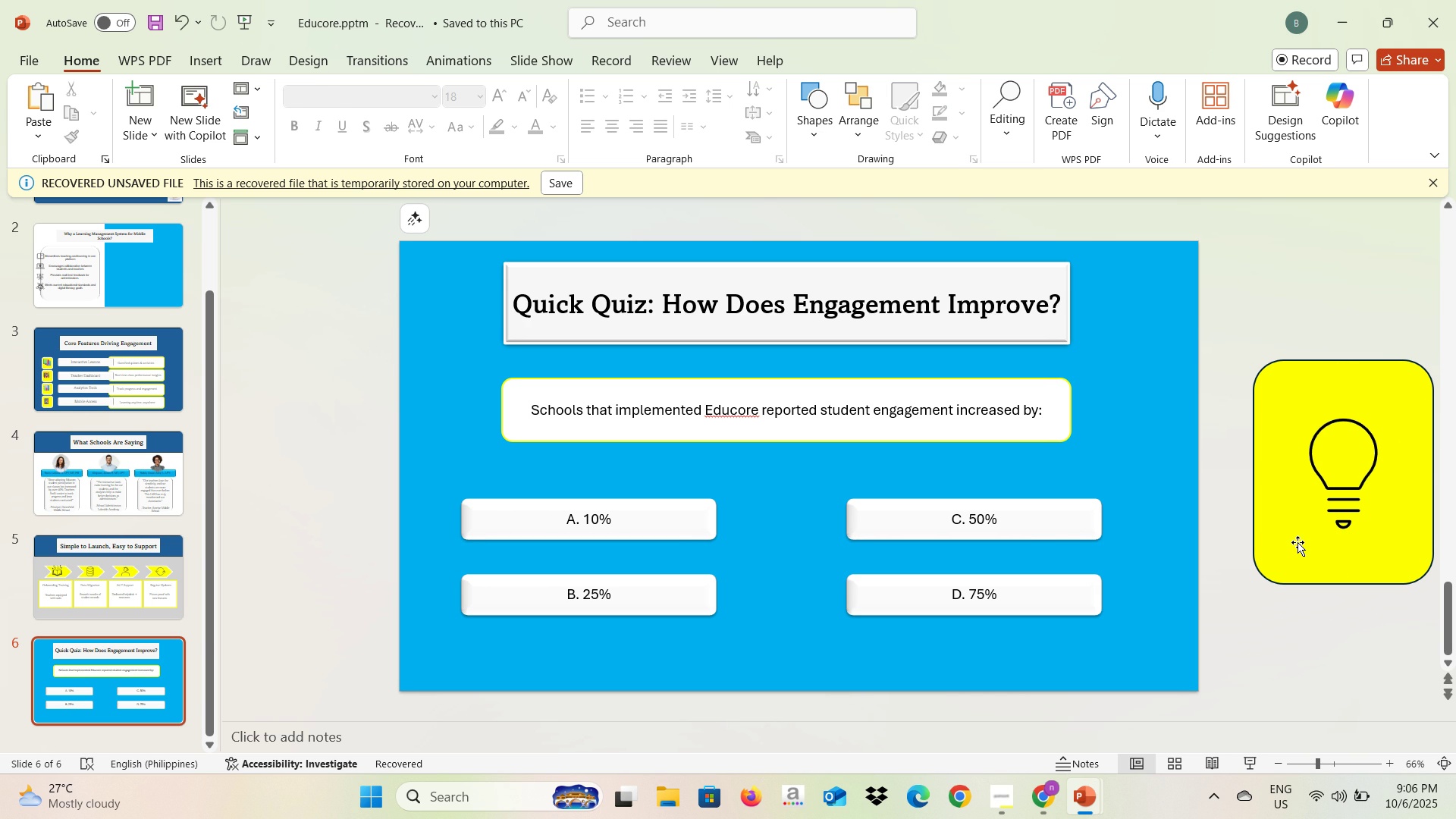 
left_click([1298, 542])
 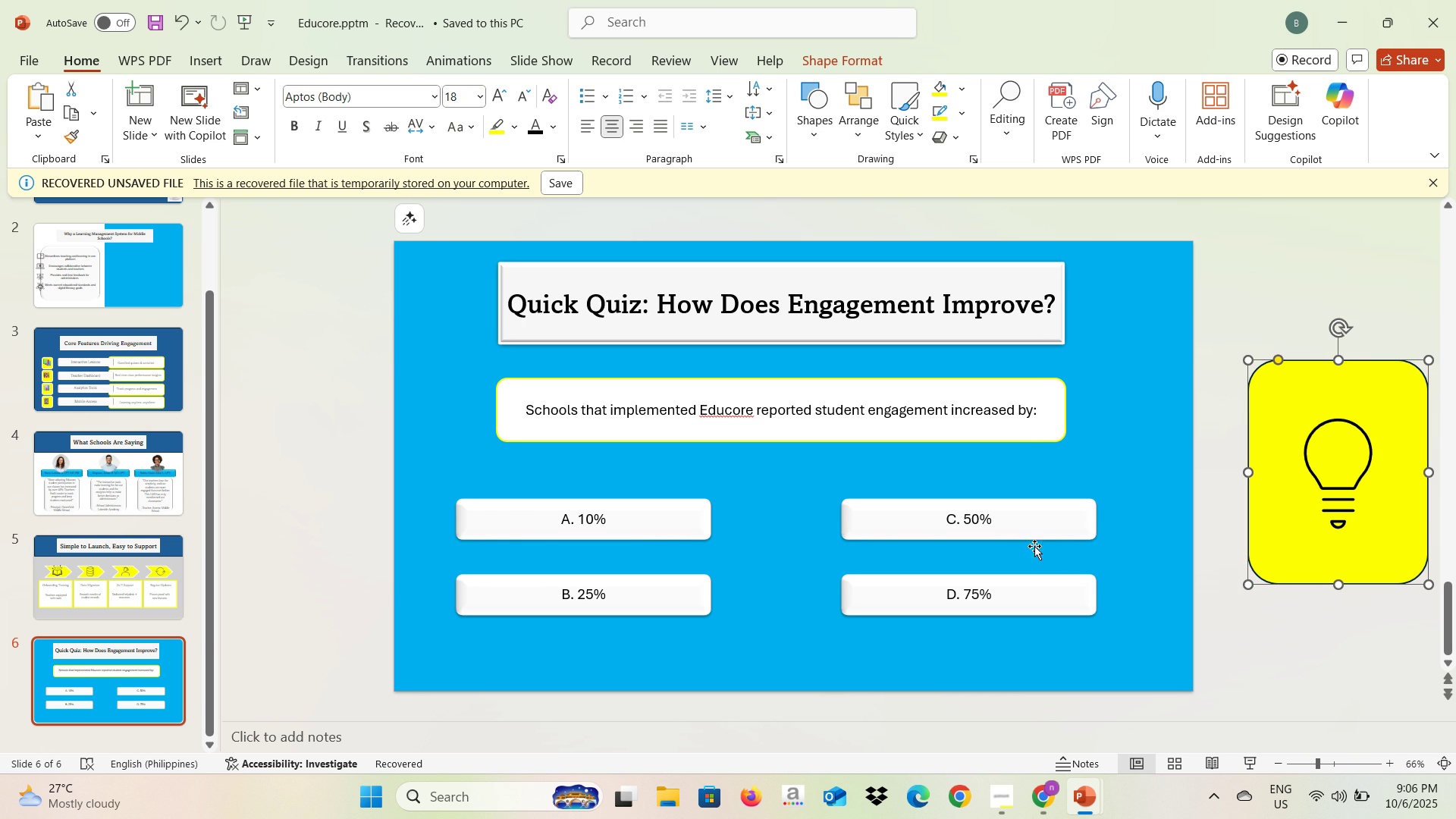 
left_click([1024, 524])
 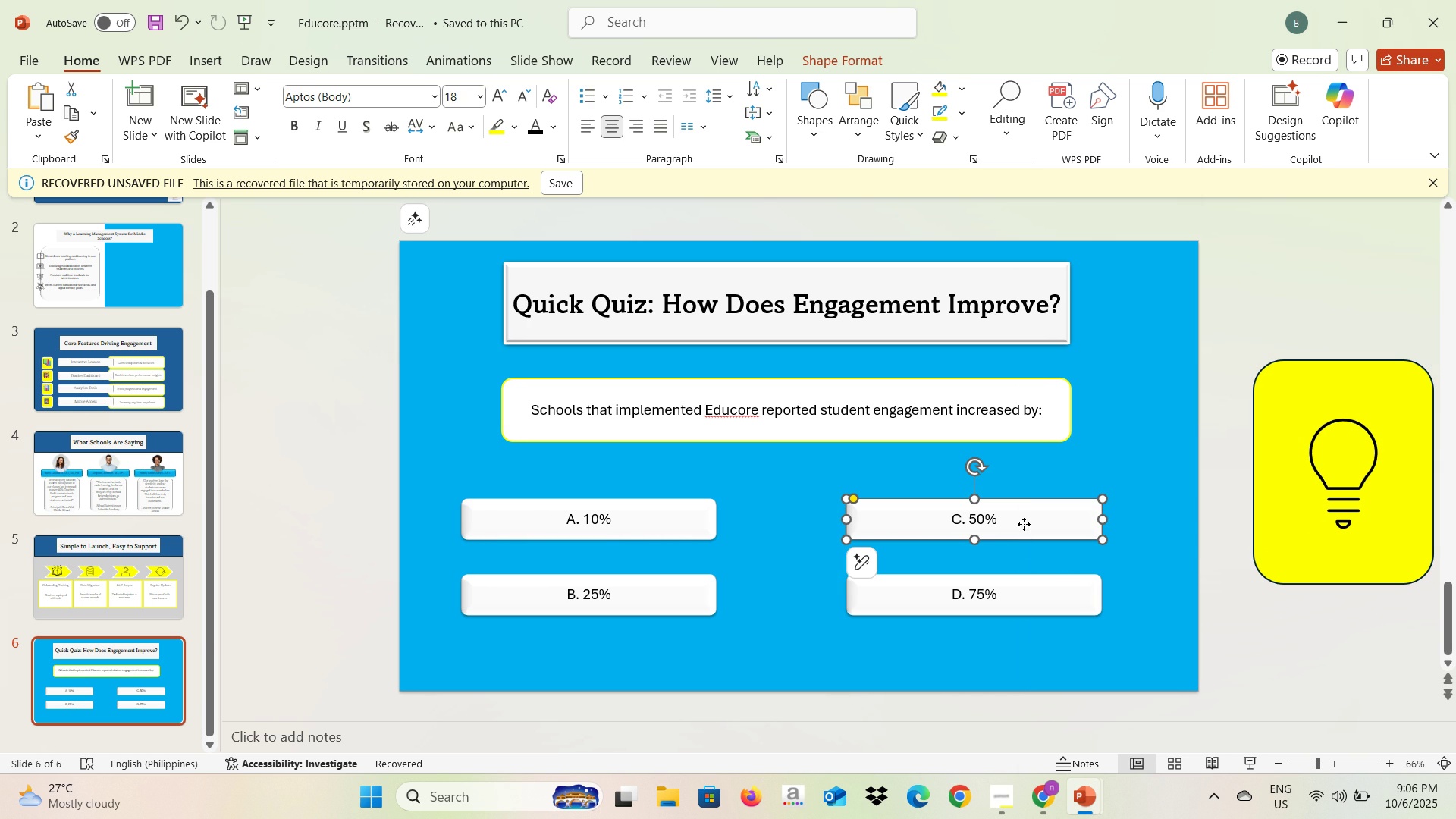 
right_click([1024, 524])
 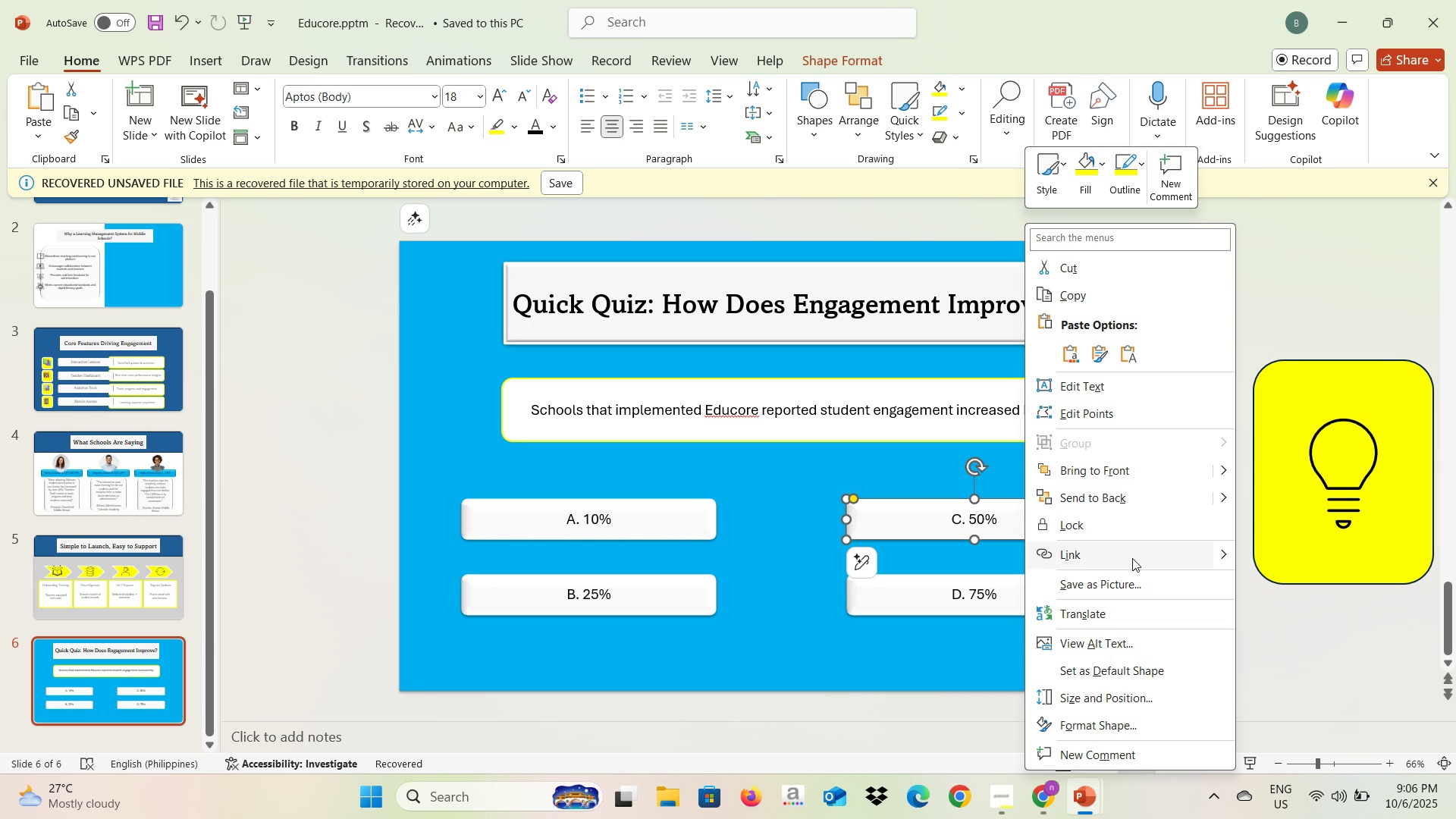 
left_click([1132, 558])
 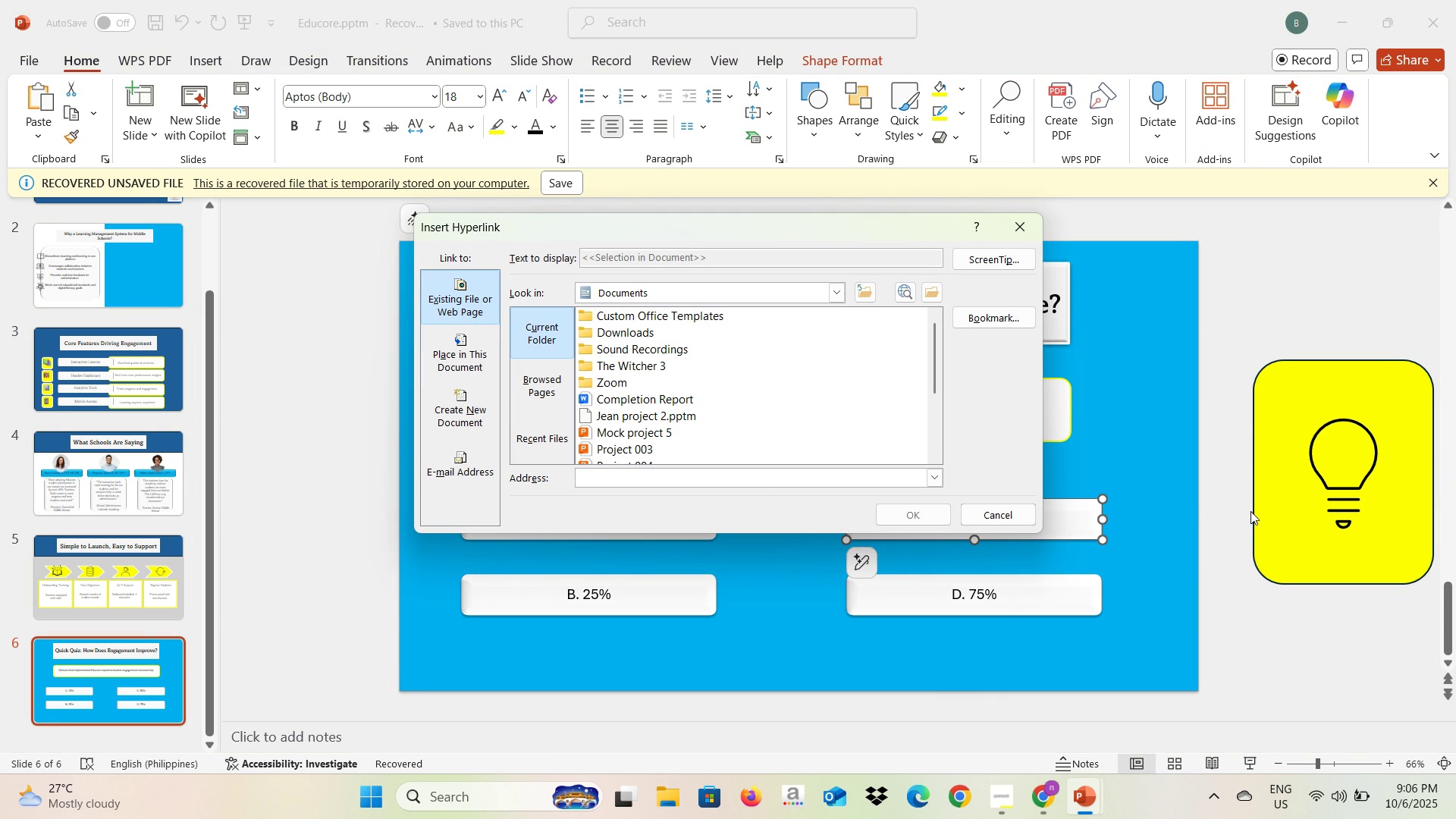 
left_click([1264, 514])
 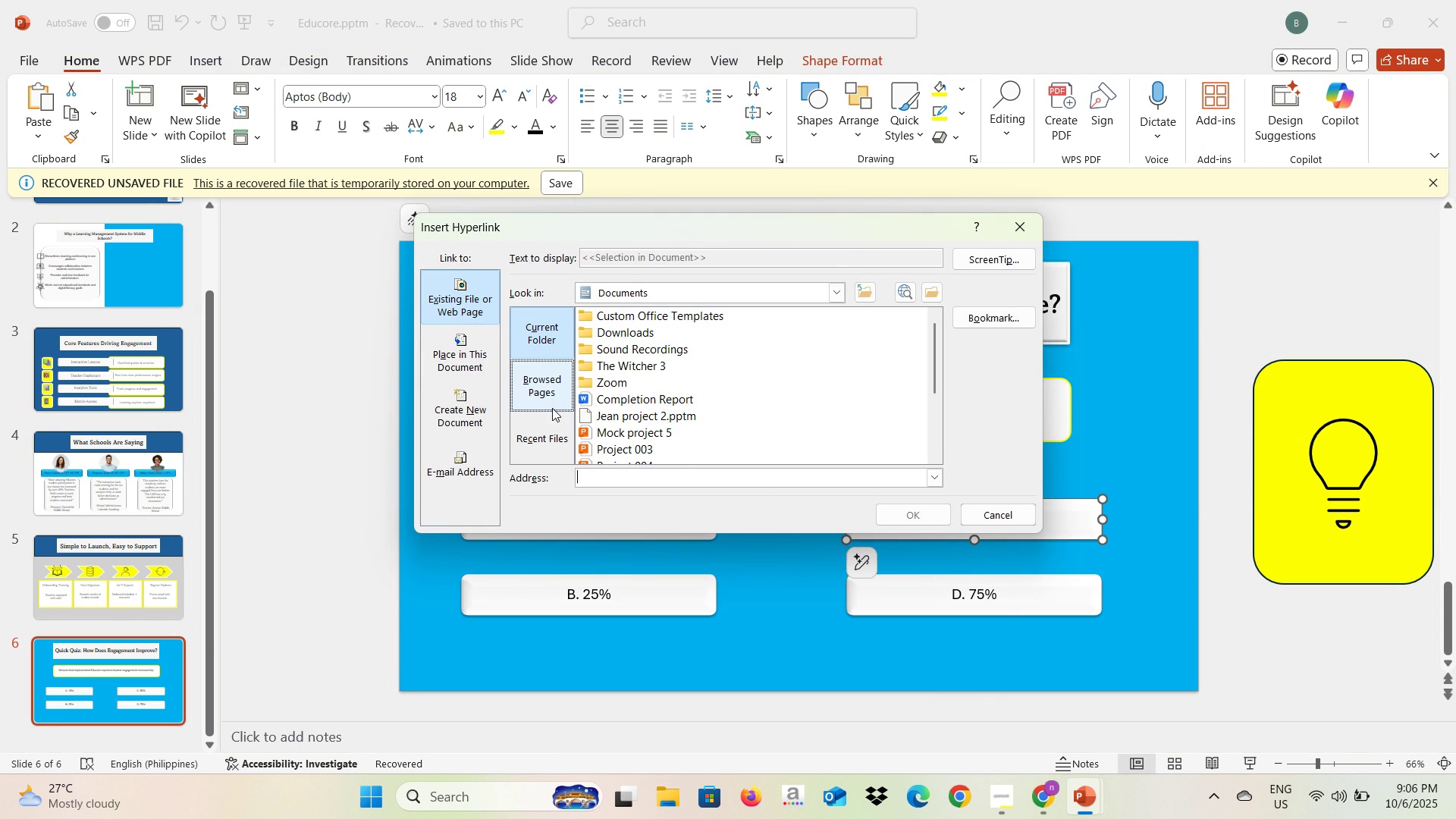 
left_click([551, 400])
 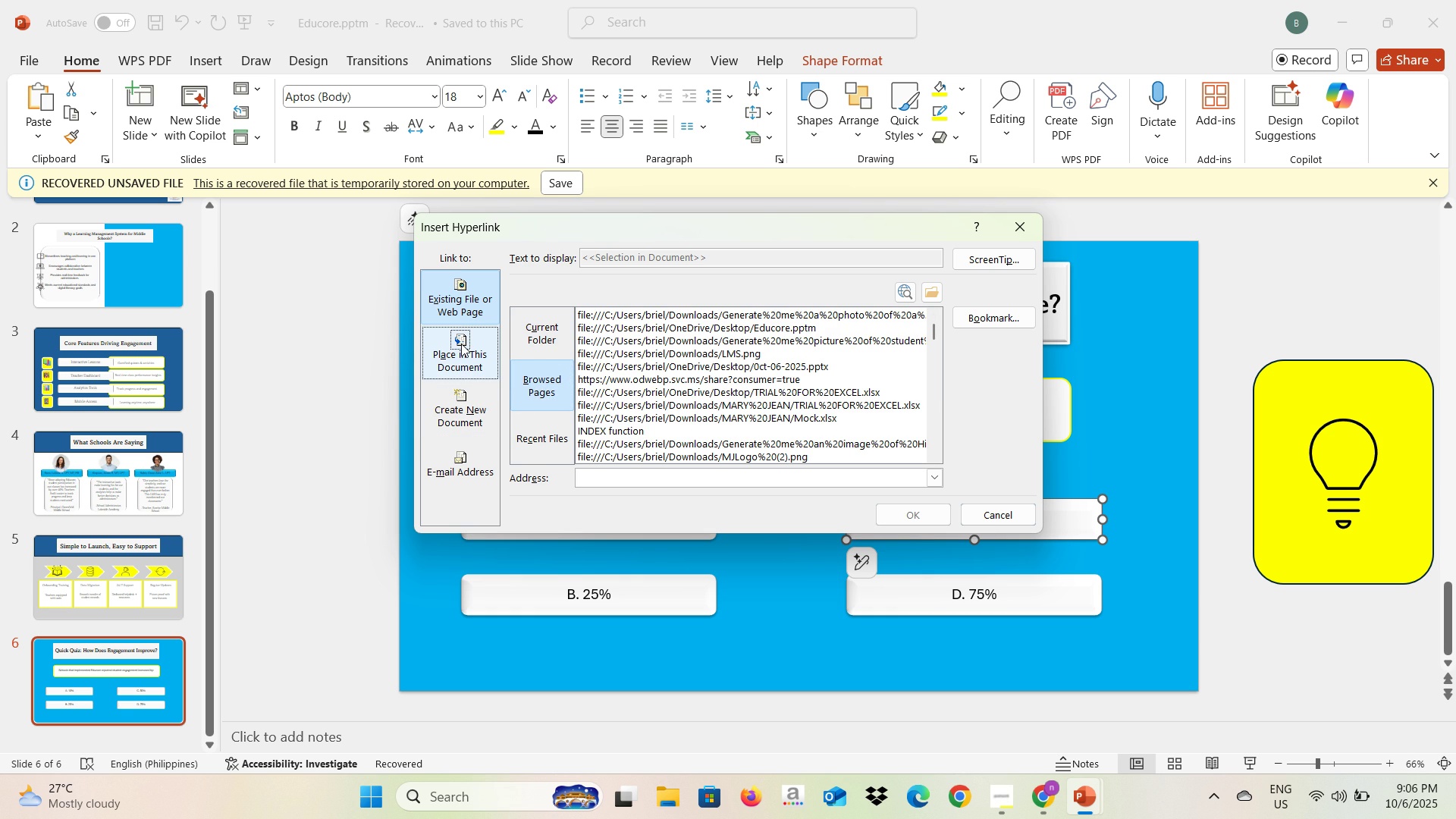 
wait(6.04)
 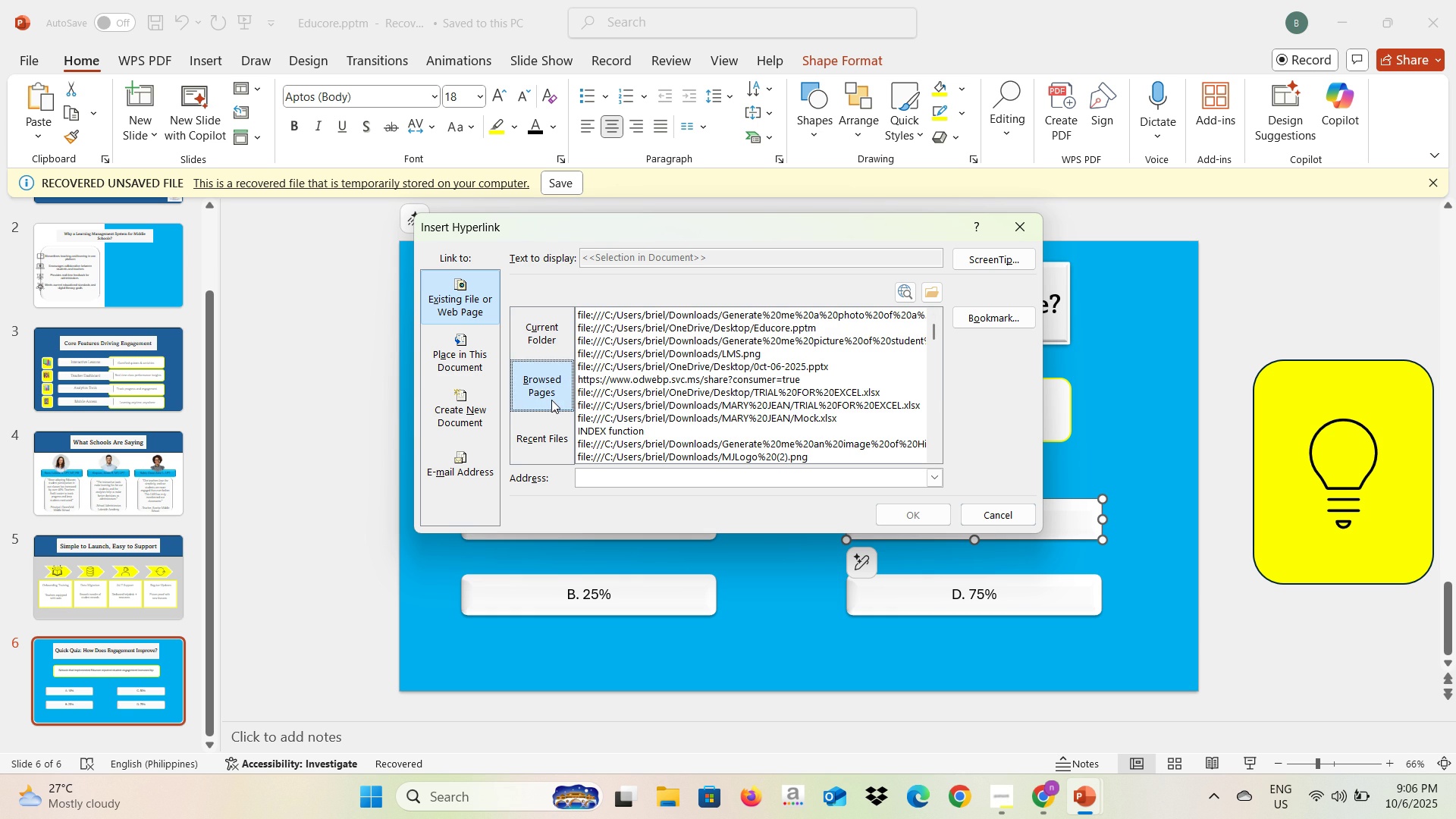 
left_click([461, 344])
 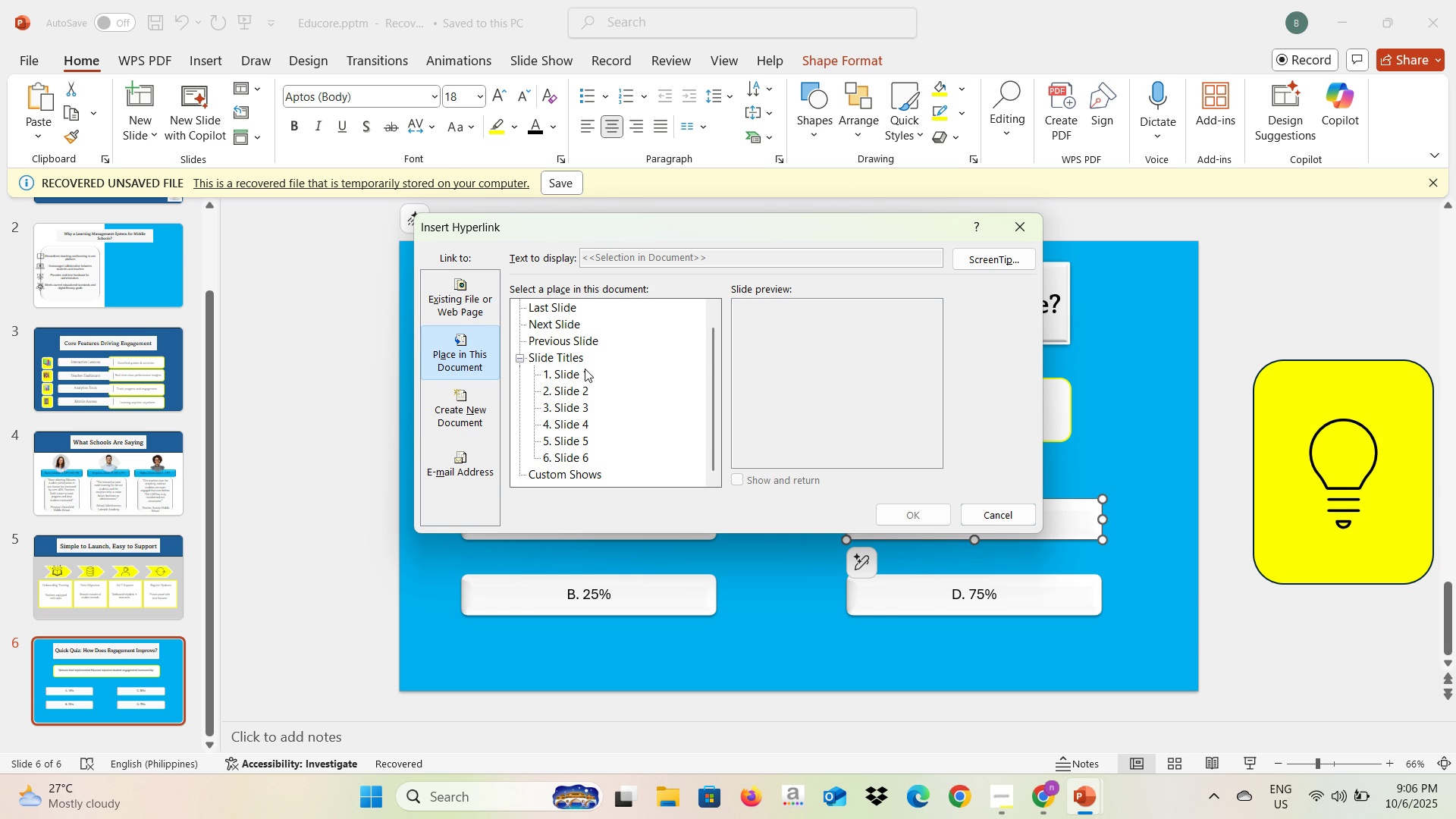 
scroll: coordinate [602, 385], scroll_direction: down, amount: 2.0
 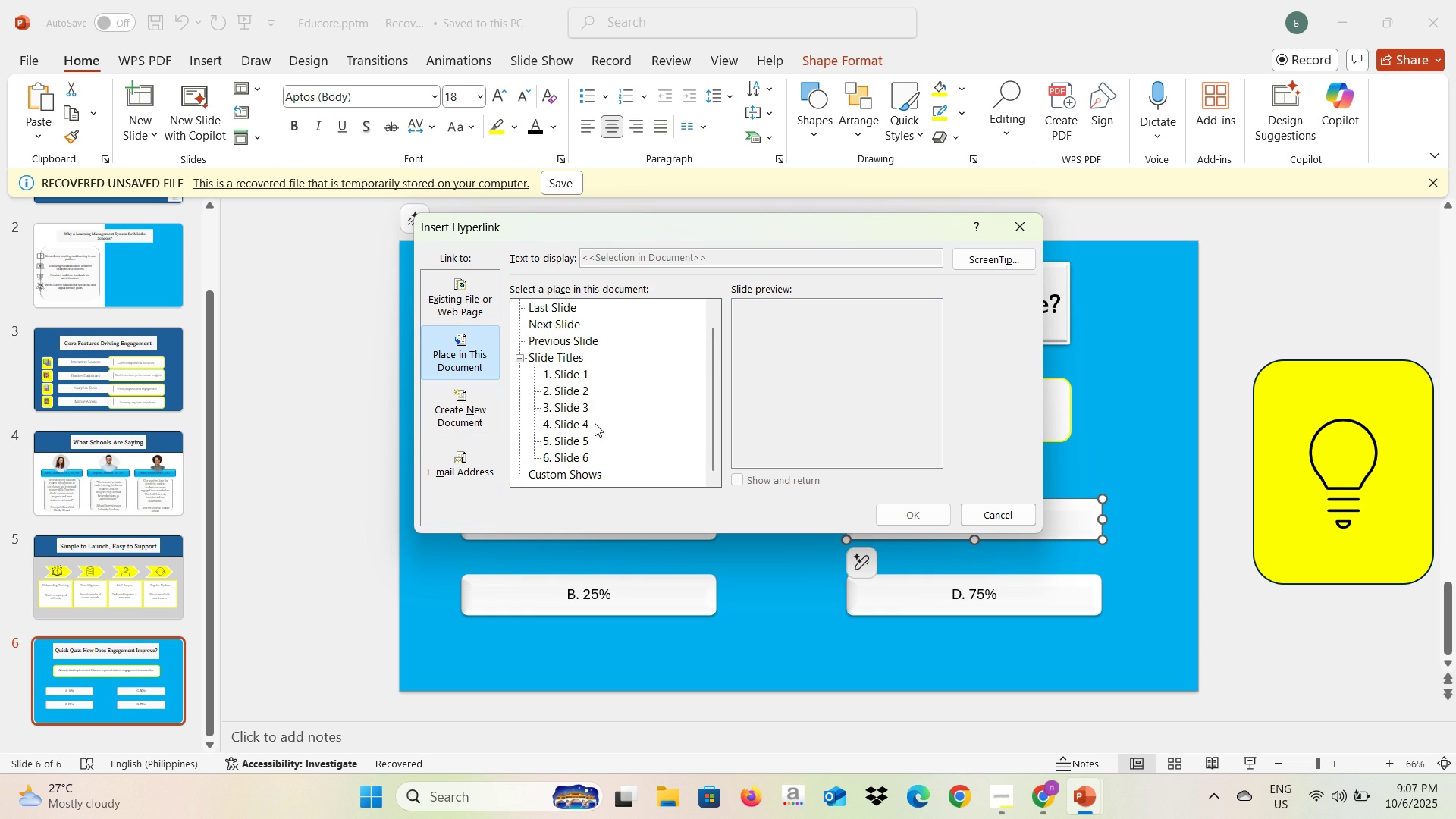 
left_click([571, 341])
 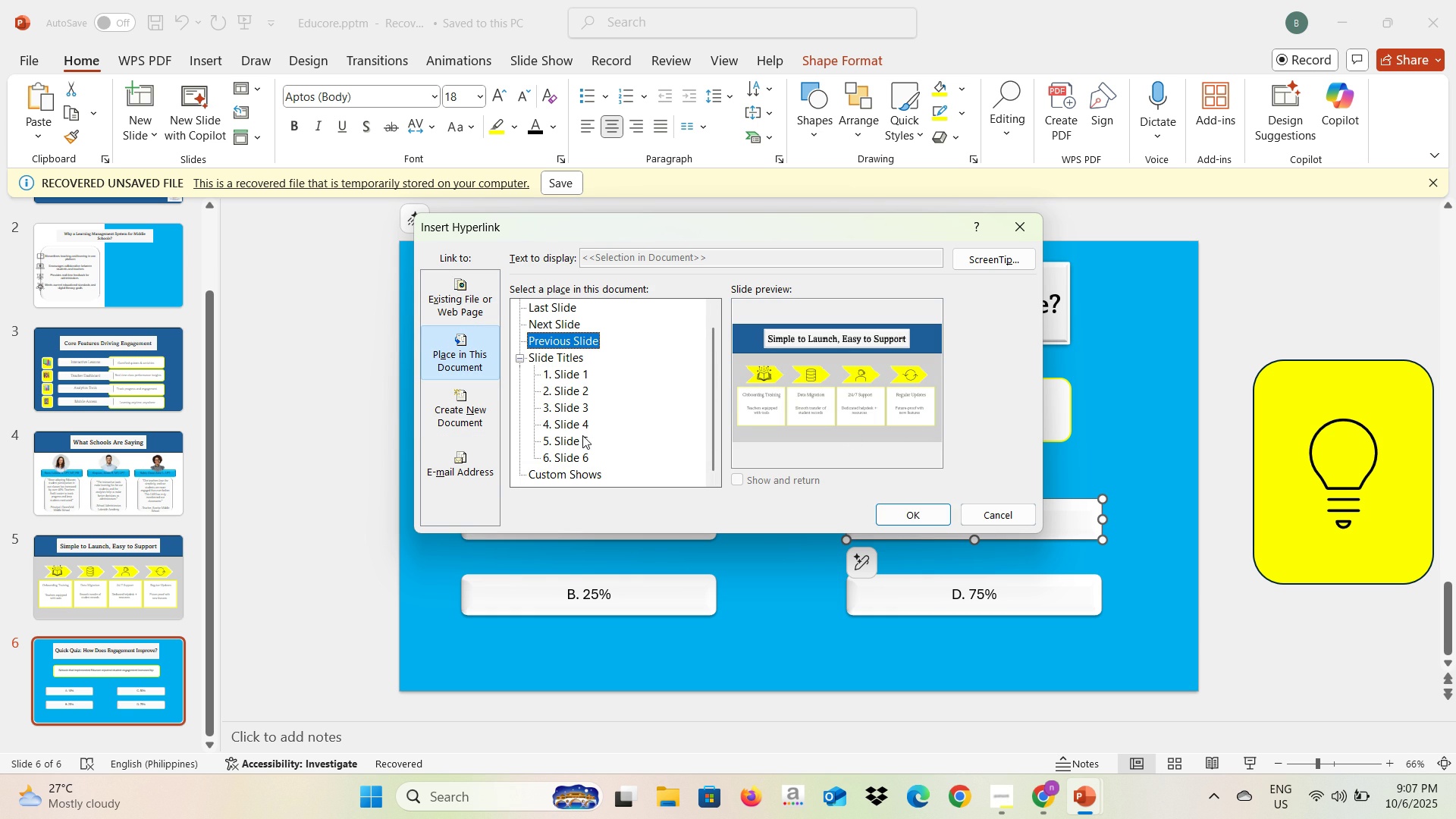 
left_click([581, 451])
 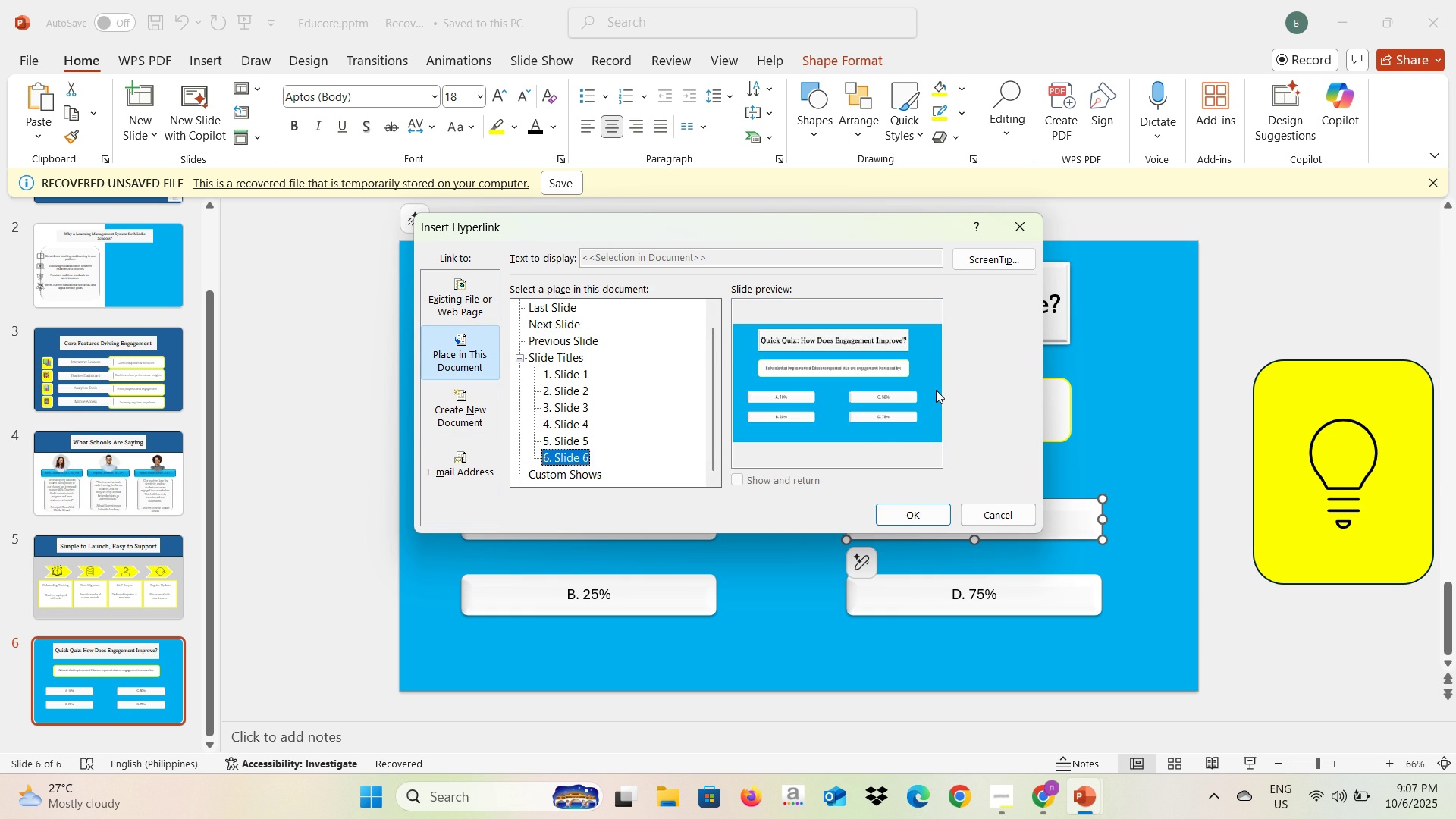 
left_click([896, 403])
 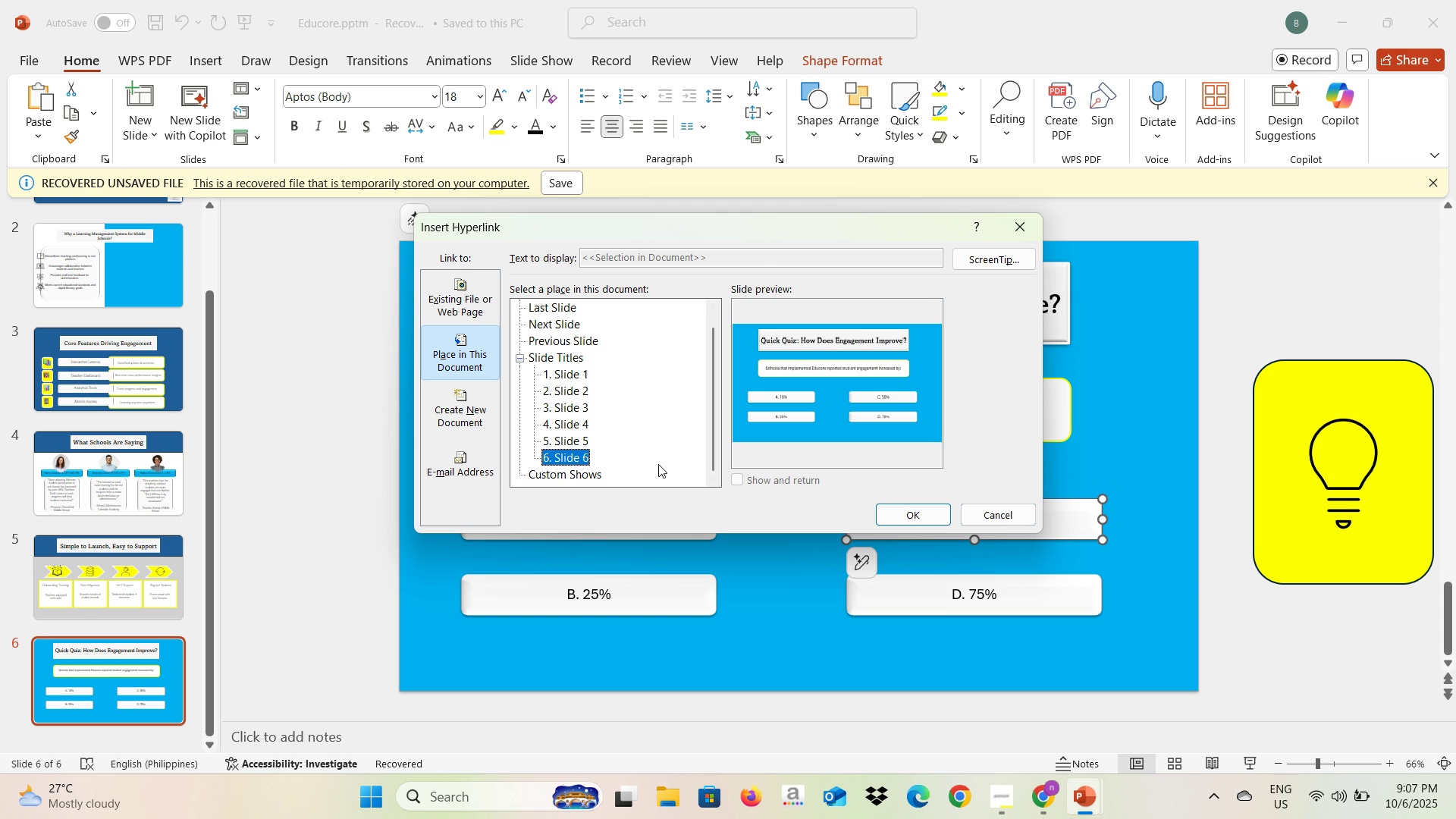 
scroll: coordinate [658, 464], scroll_direction: down, amount: 1.0
 